 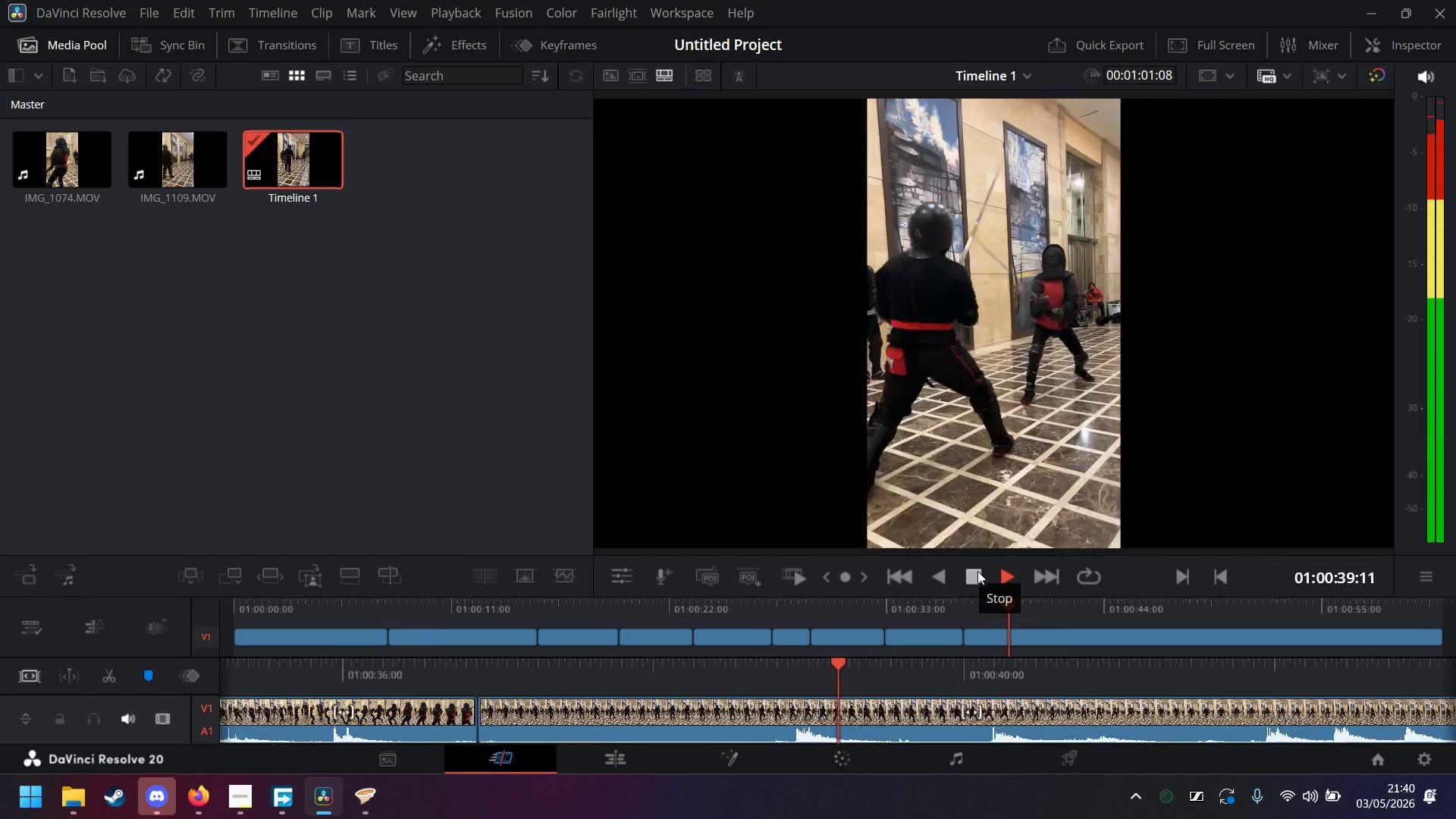 
left_click([977, 571])
 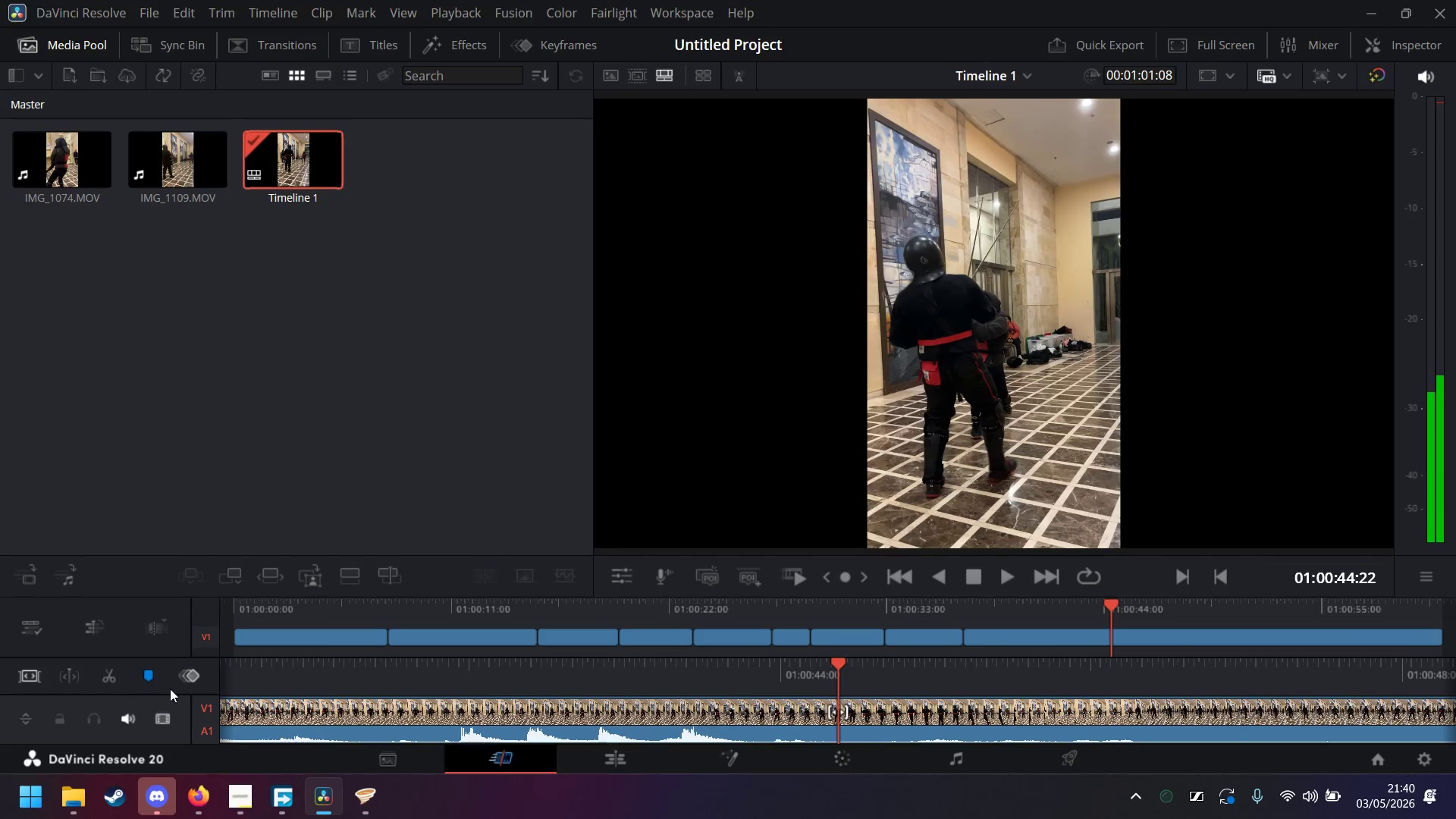 
left_click([112, 679])
 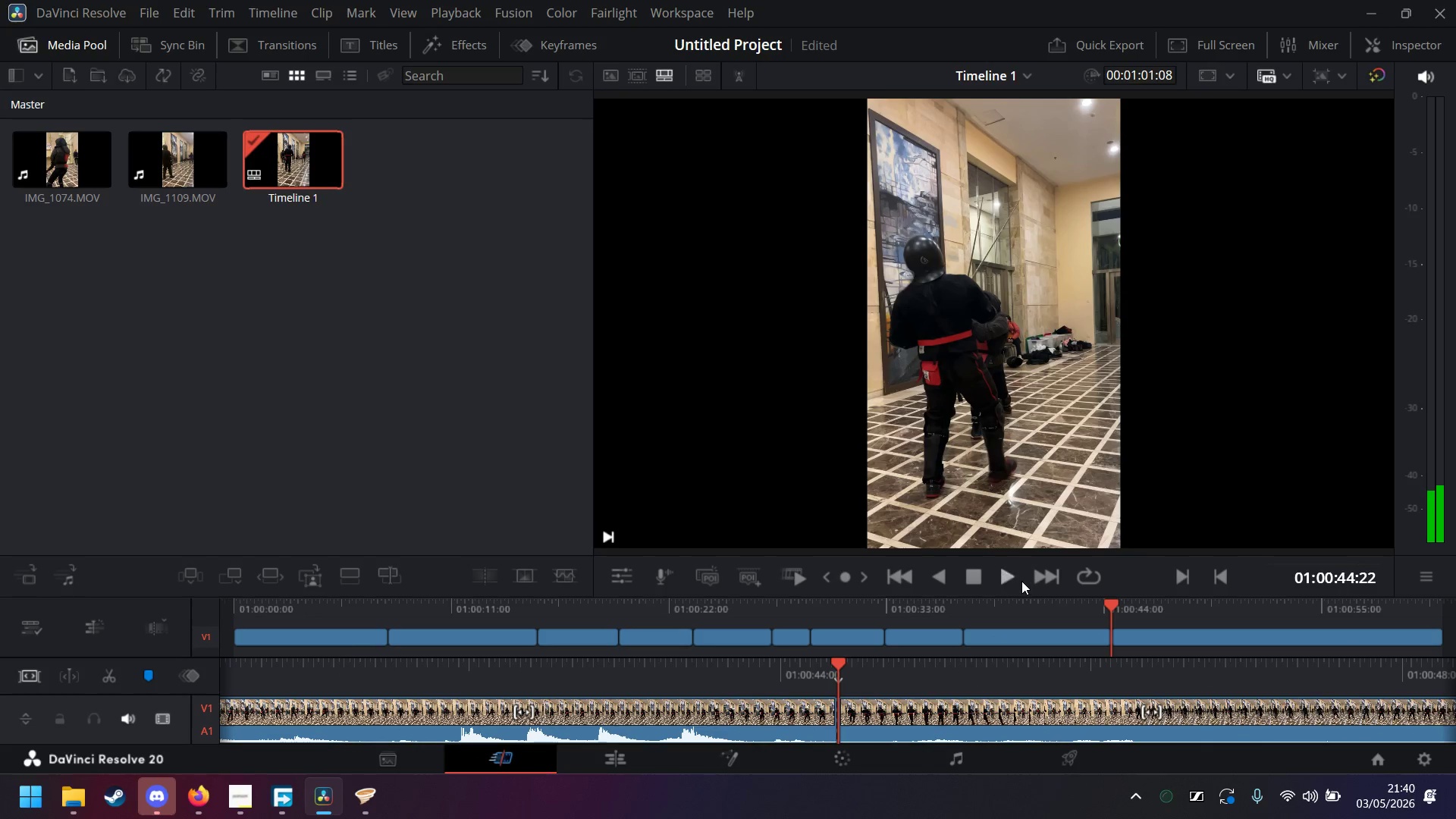 
left_click([1018, 580])
 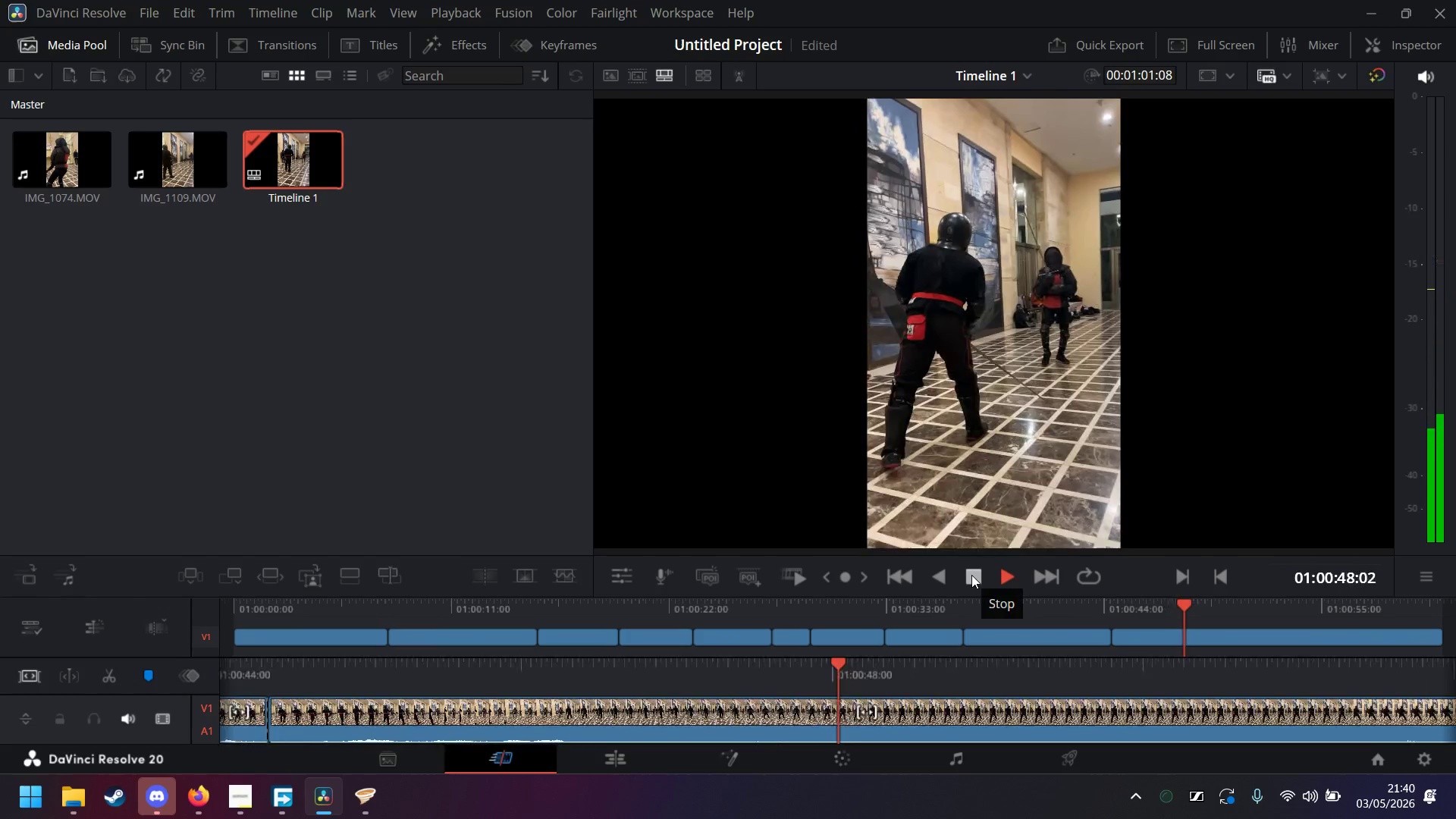 
wait(8.89)
 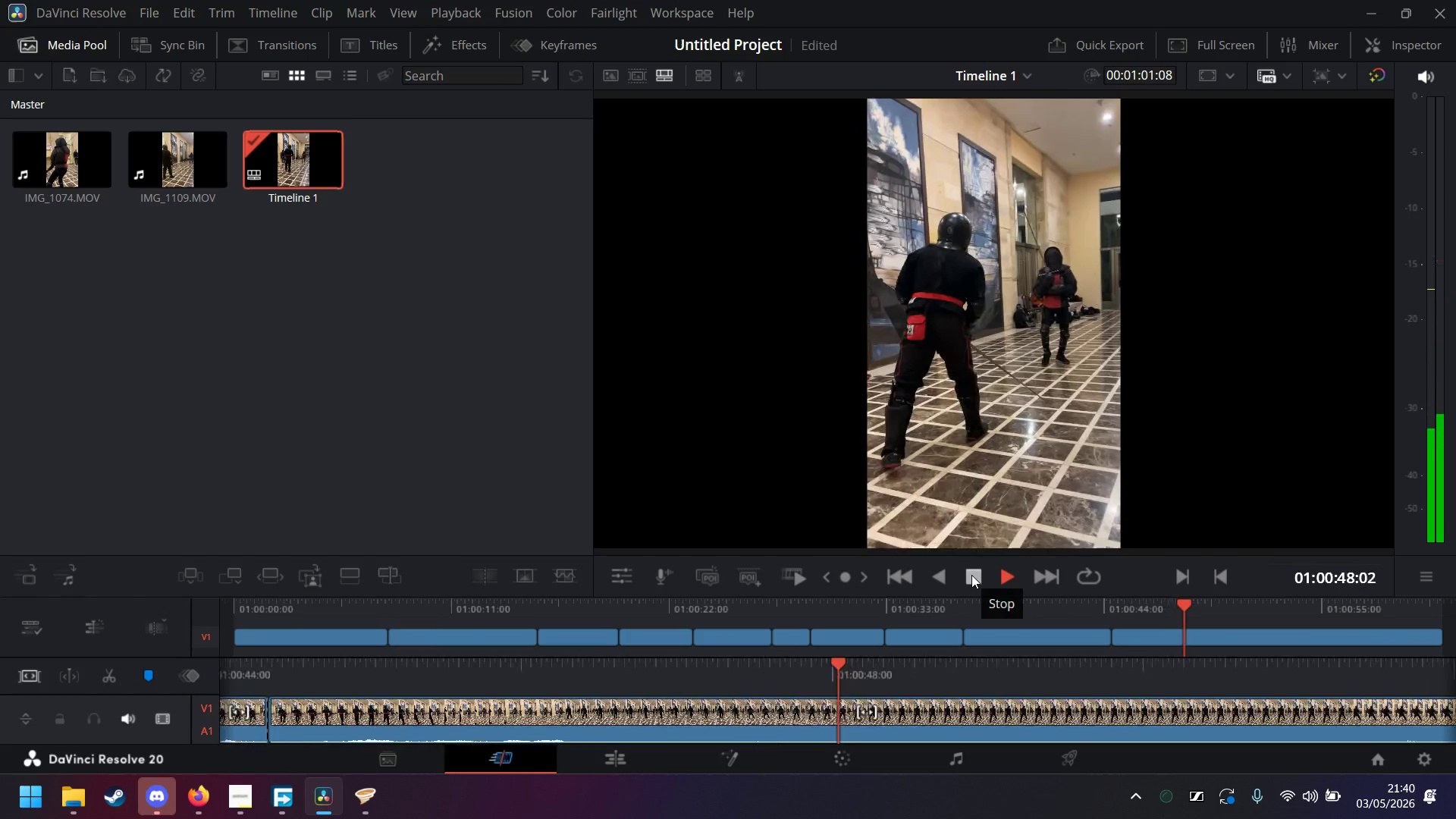 
left_click([971, 575])
 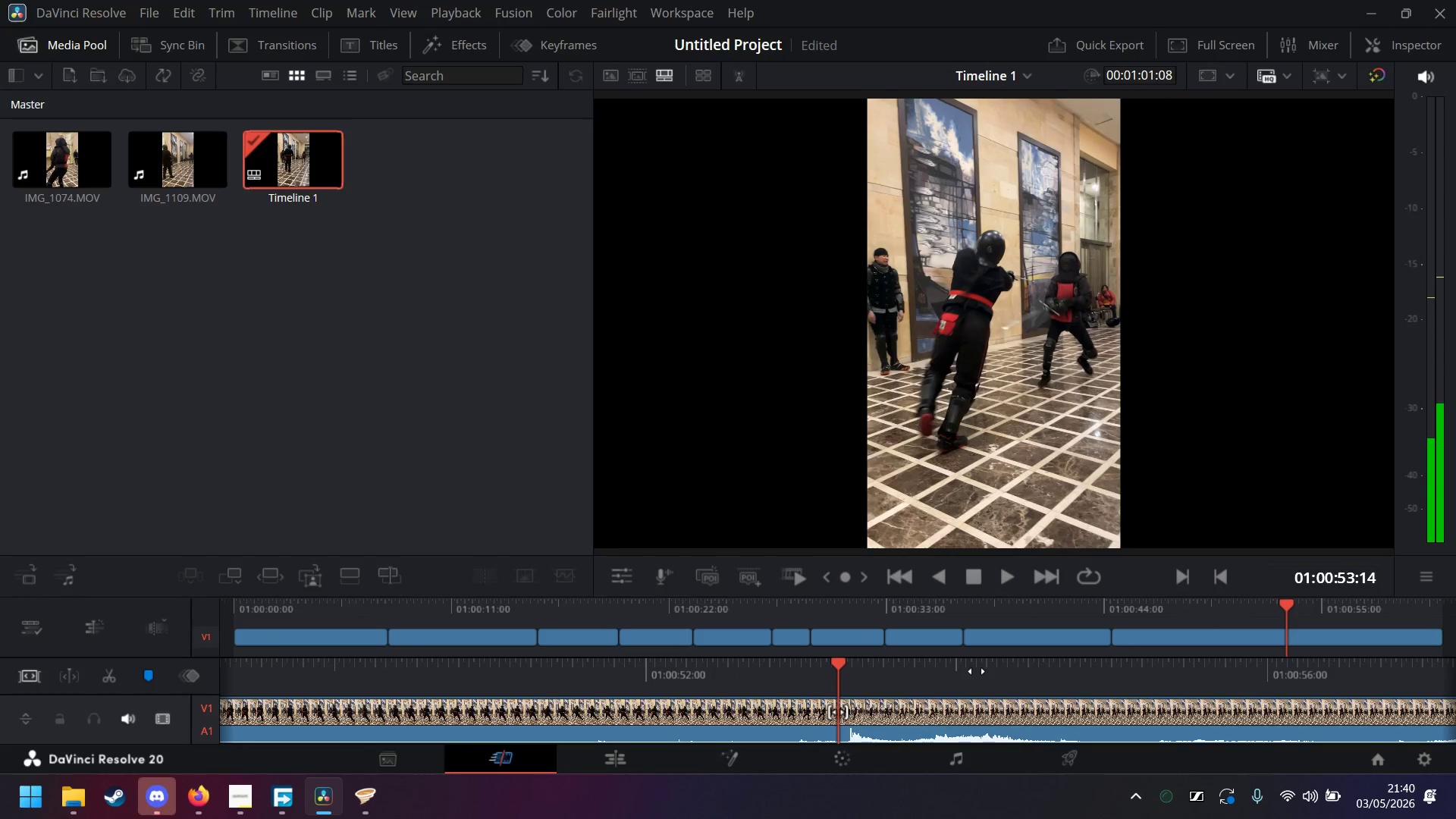 
left_click_drag(start_coordinate=[977, 671], to_coordinate=[1238, 680])
 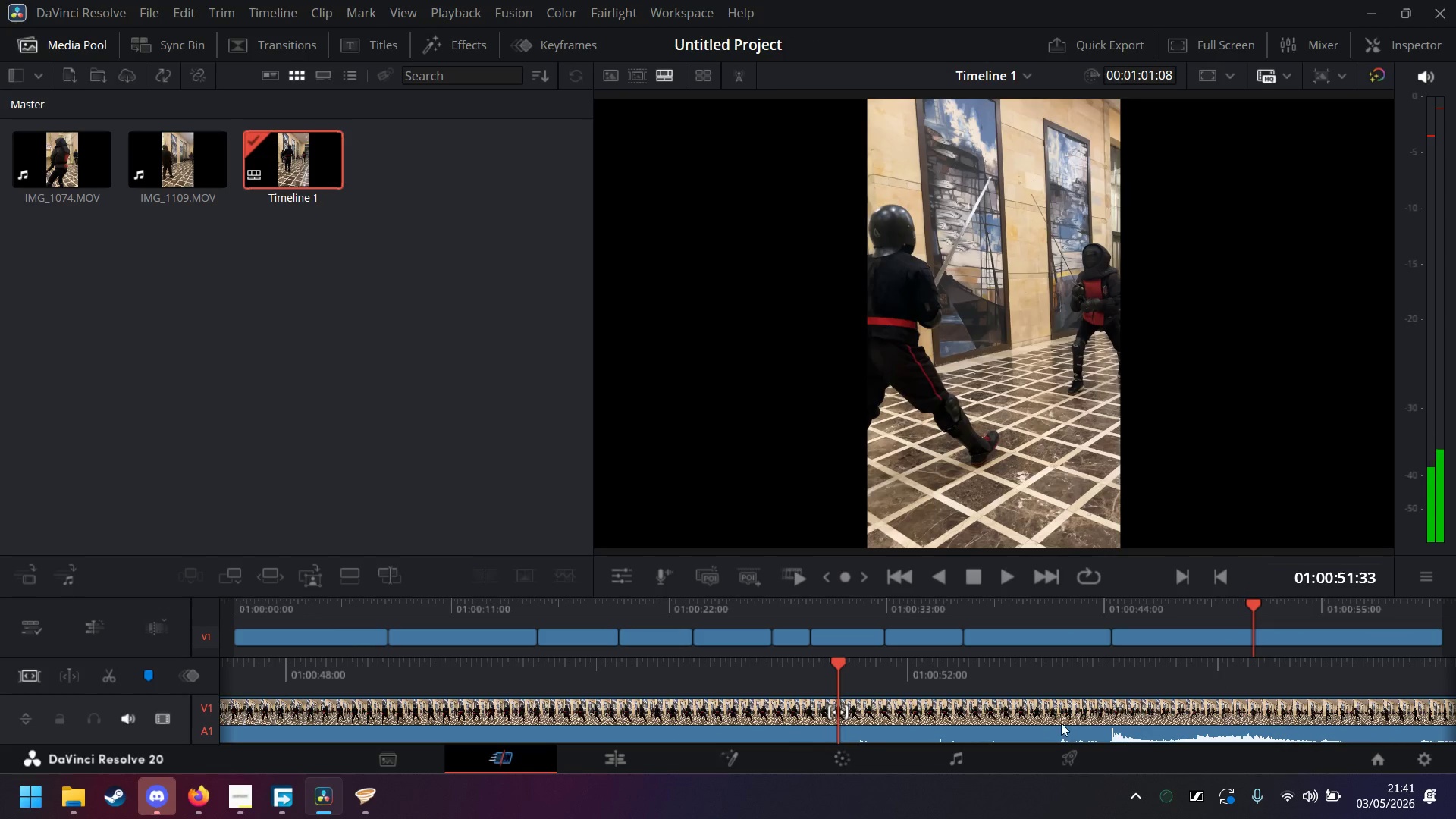 
left_click([1059, 723])
 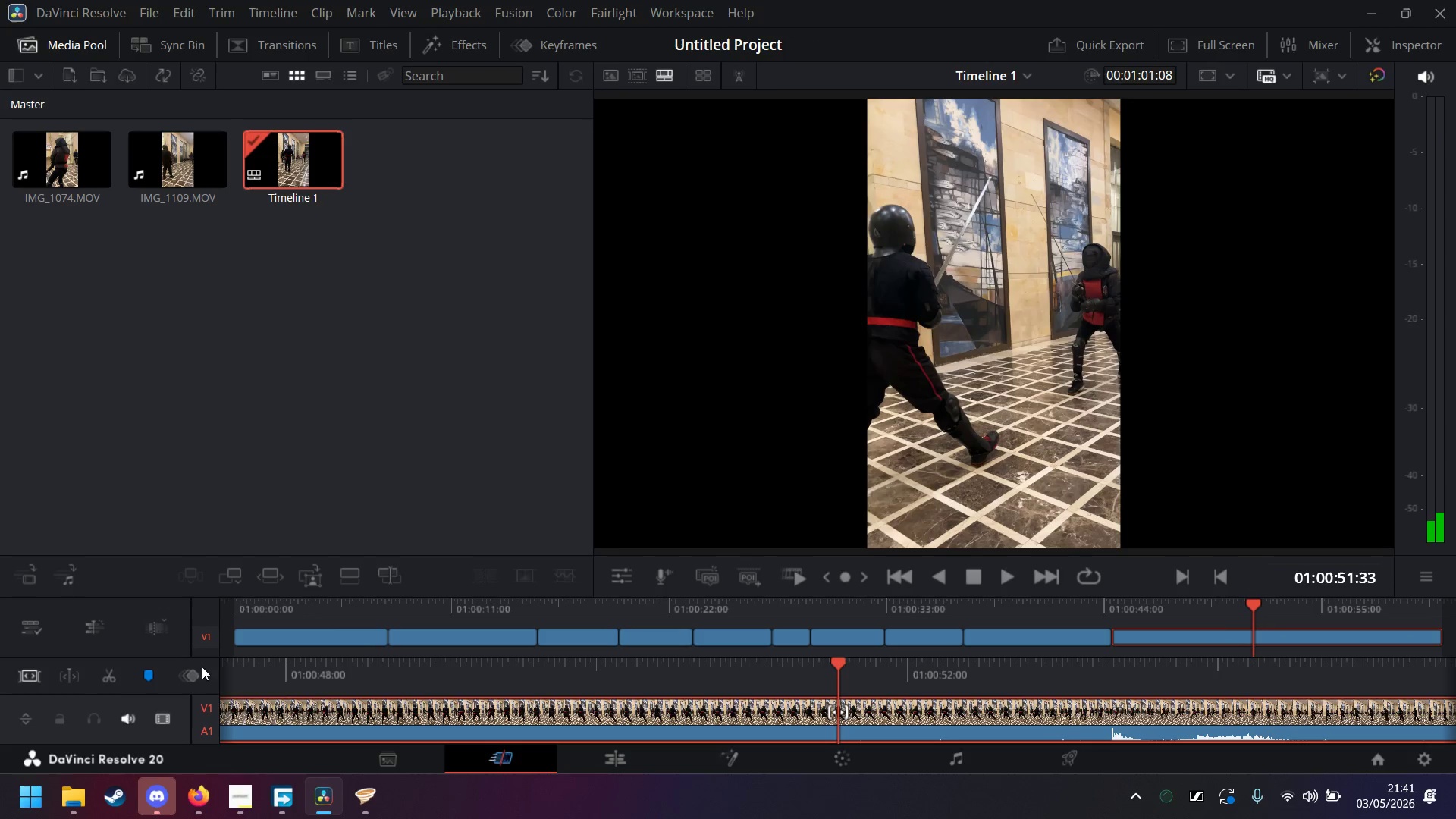 
left_click([105, 677])
 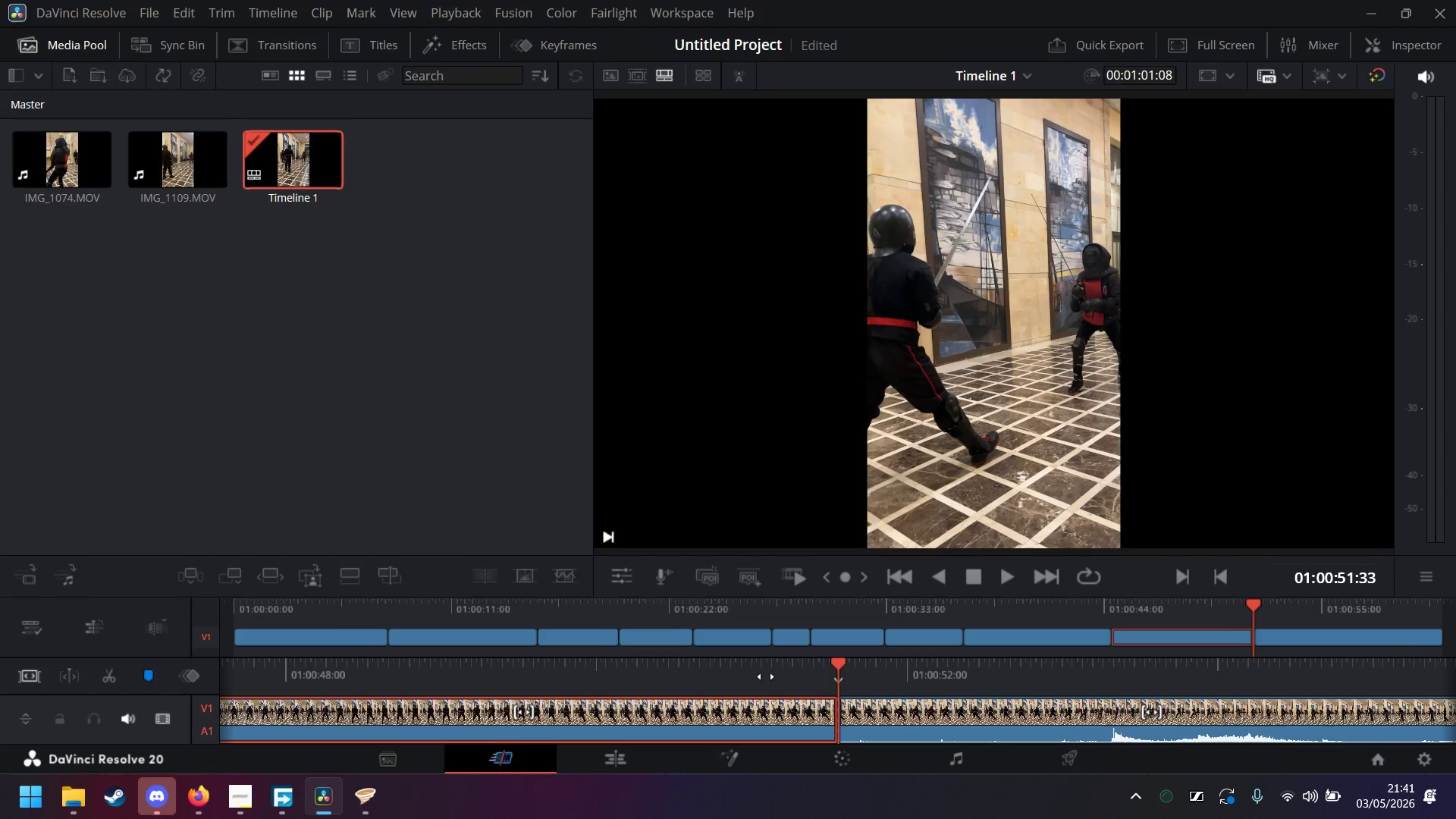 
key(Delete)
 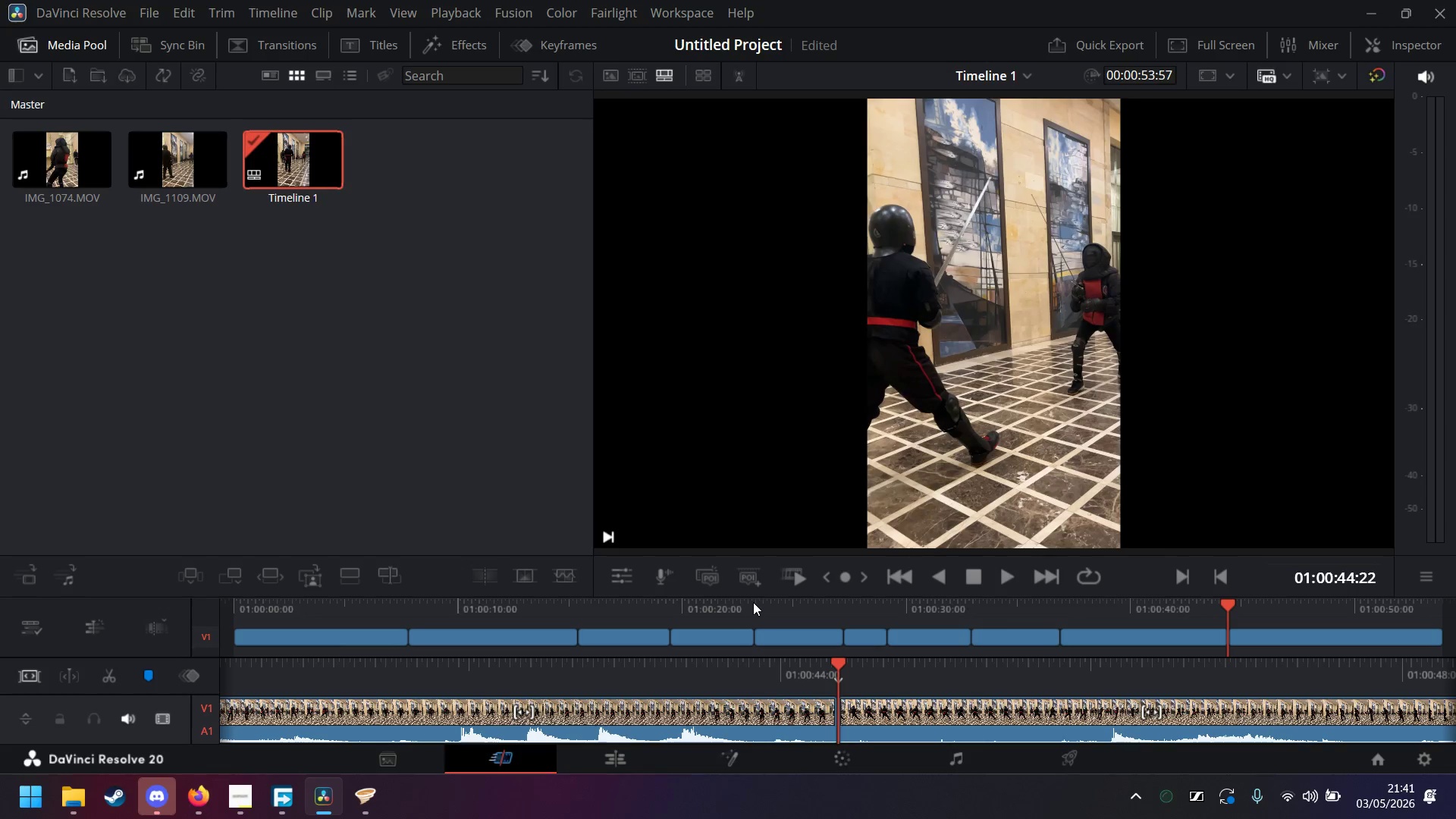 
left_click([754, 601])
 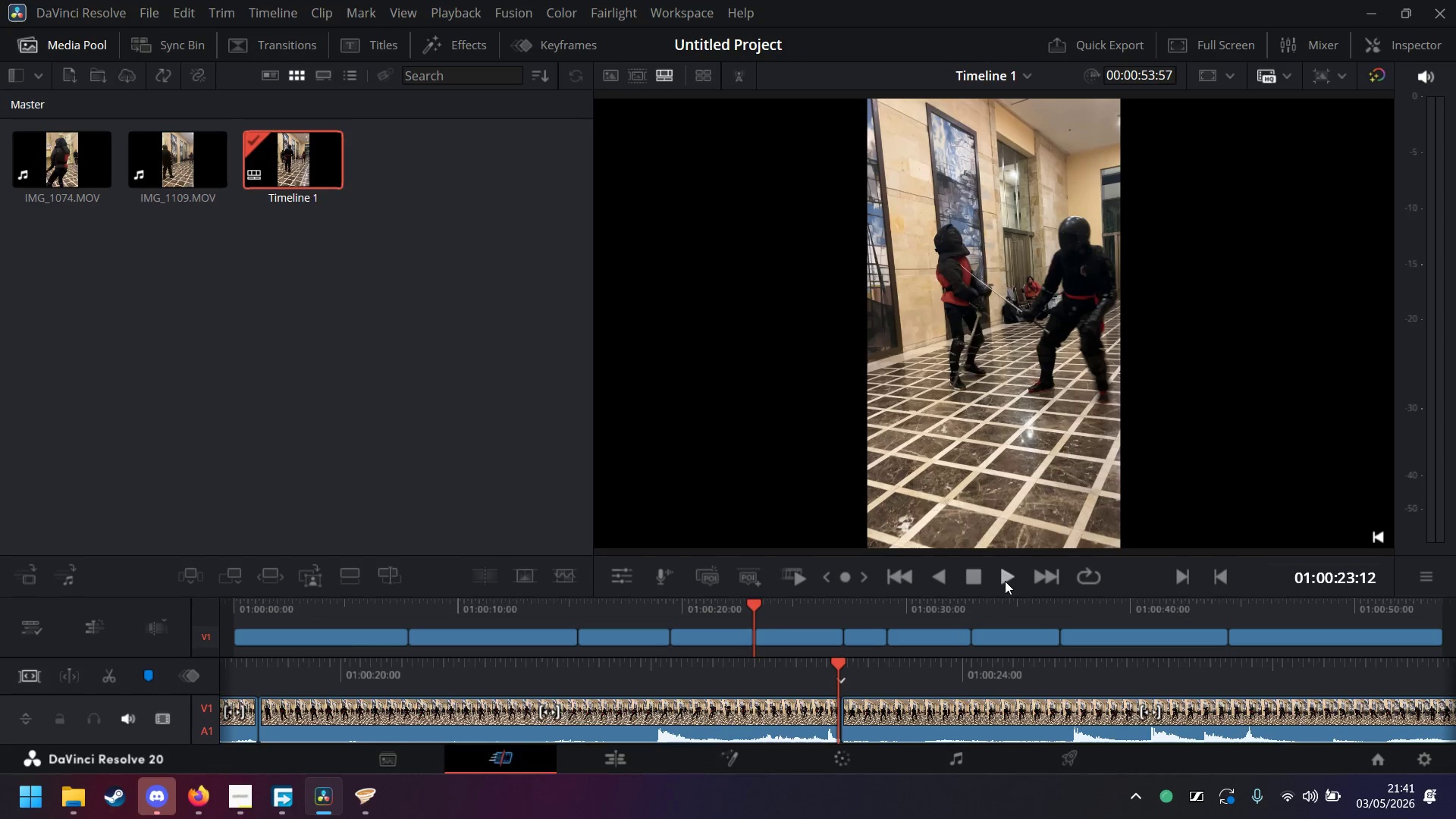 
left_click([1005, 581])
 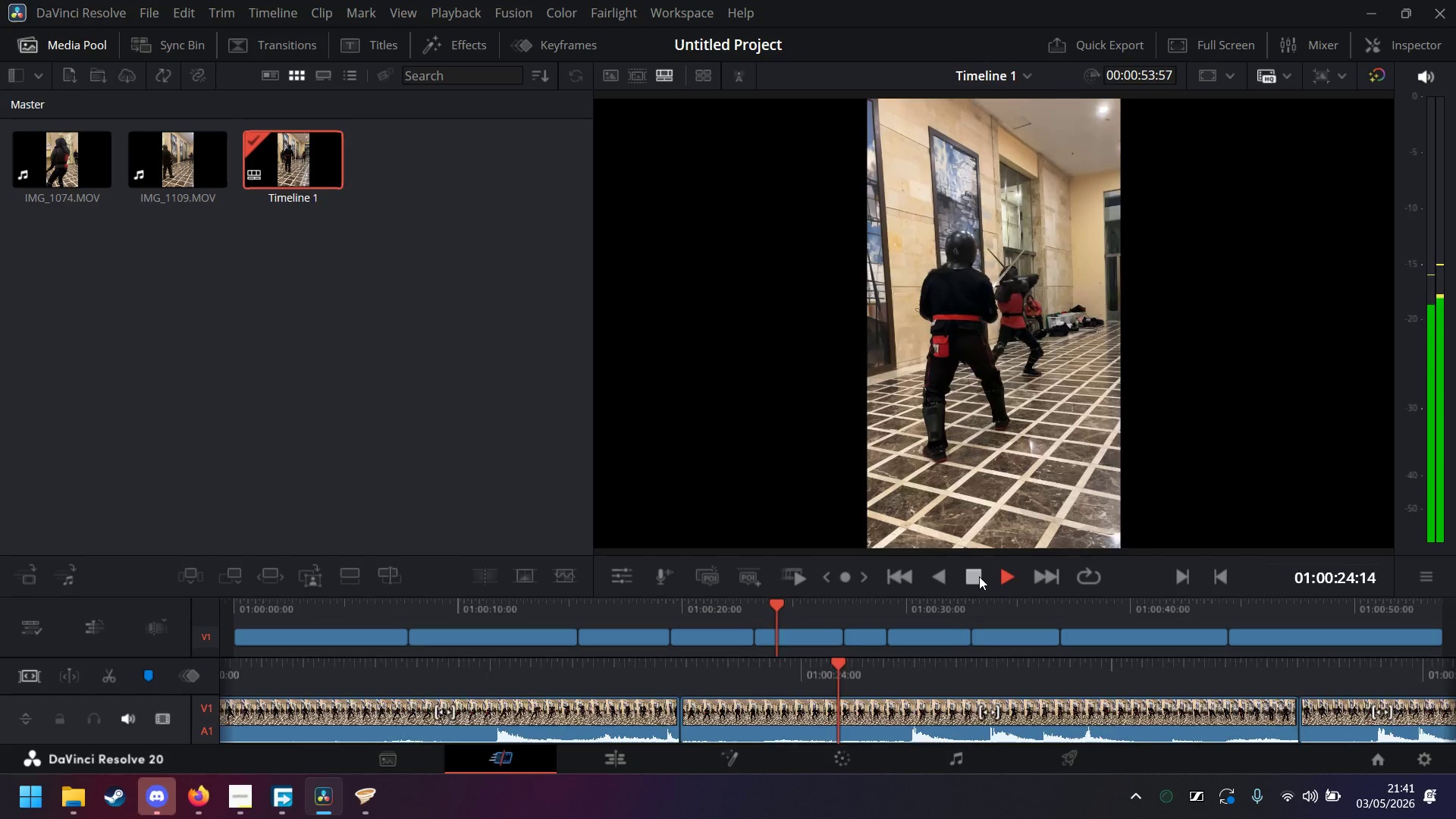 
left_click([979, 576])
 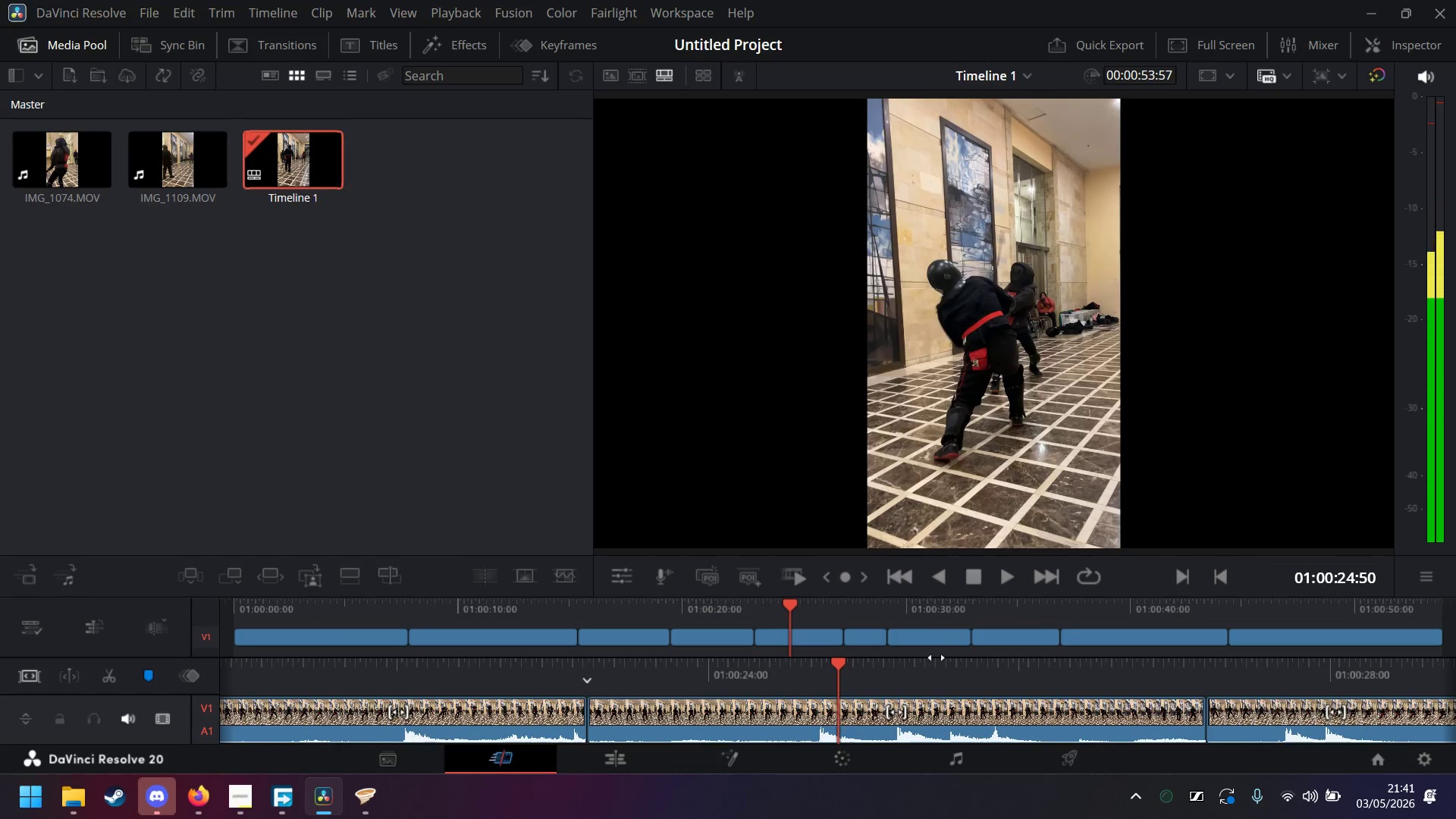 
left_click_drag(start_coordinate=[932, 666], to_coordinate=[1185, 670])
 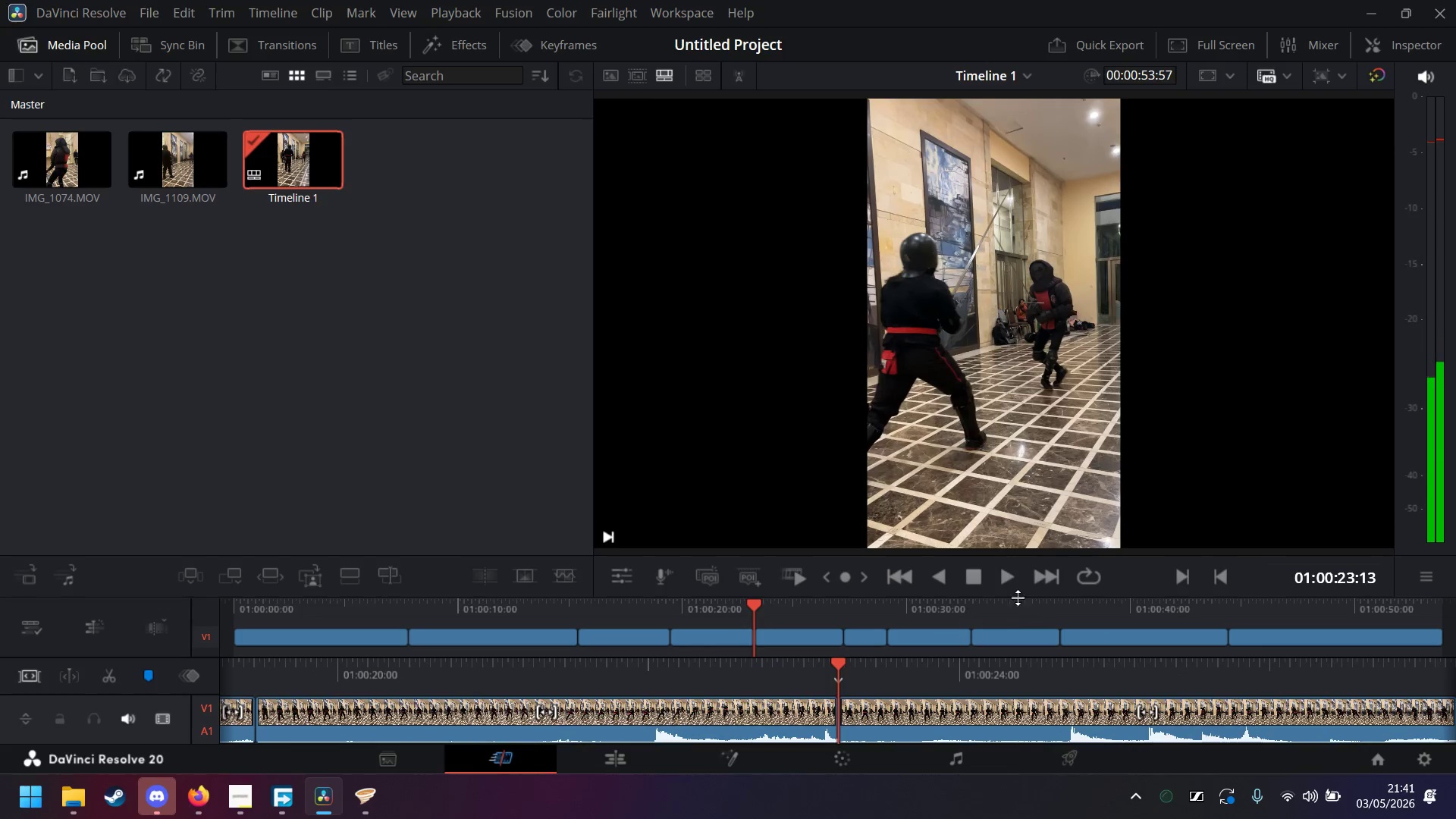 
left_click([1012, 578])
 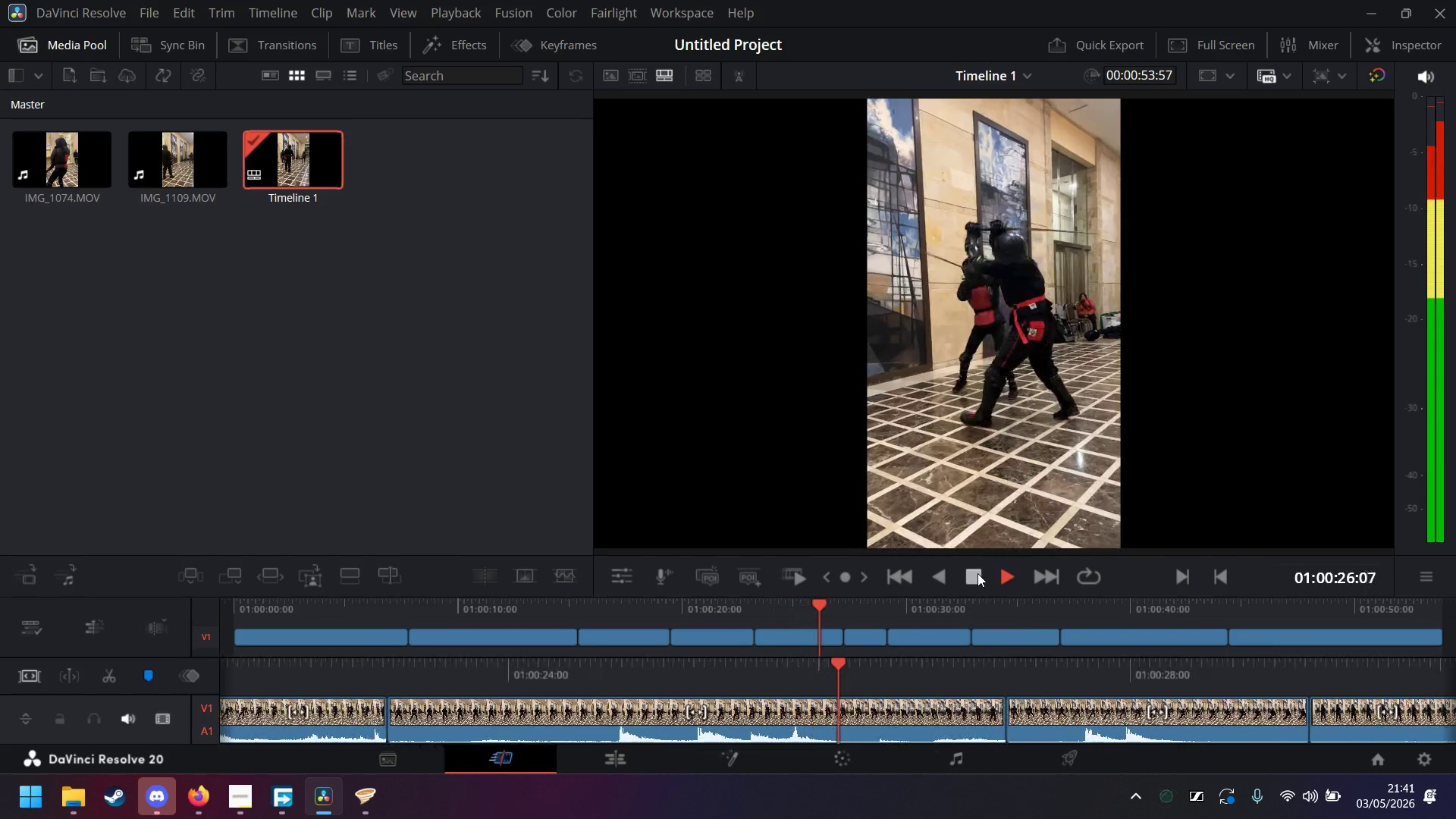 
left_click([977, 573])
 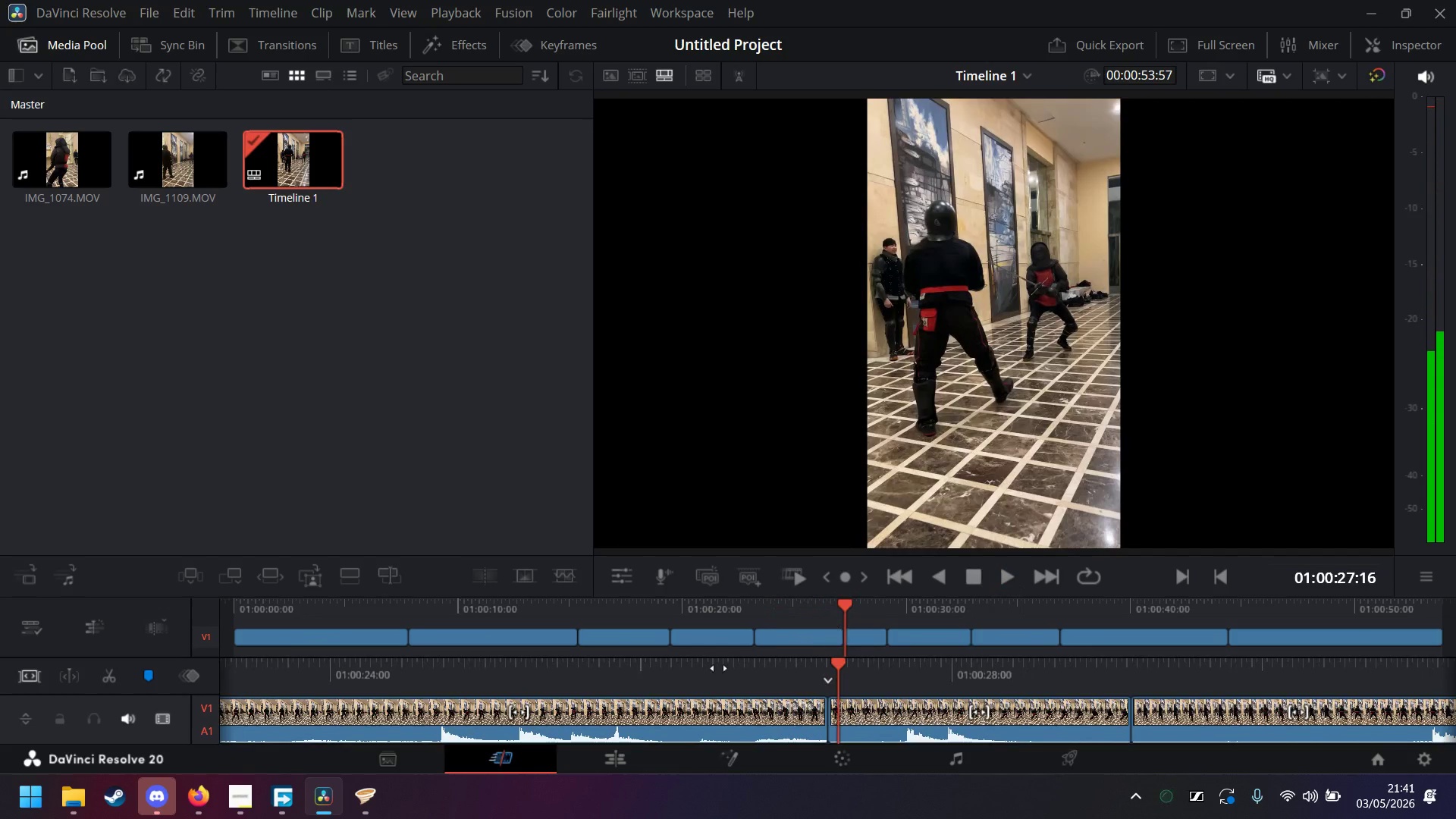 
left_click_drag(start_coordinate=[701, 670], to_coordinate=[1005, 661])
 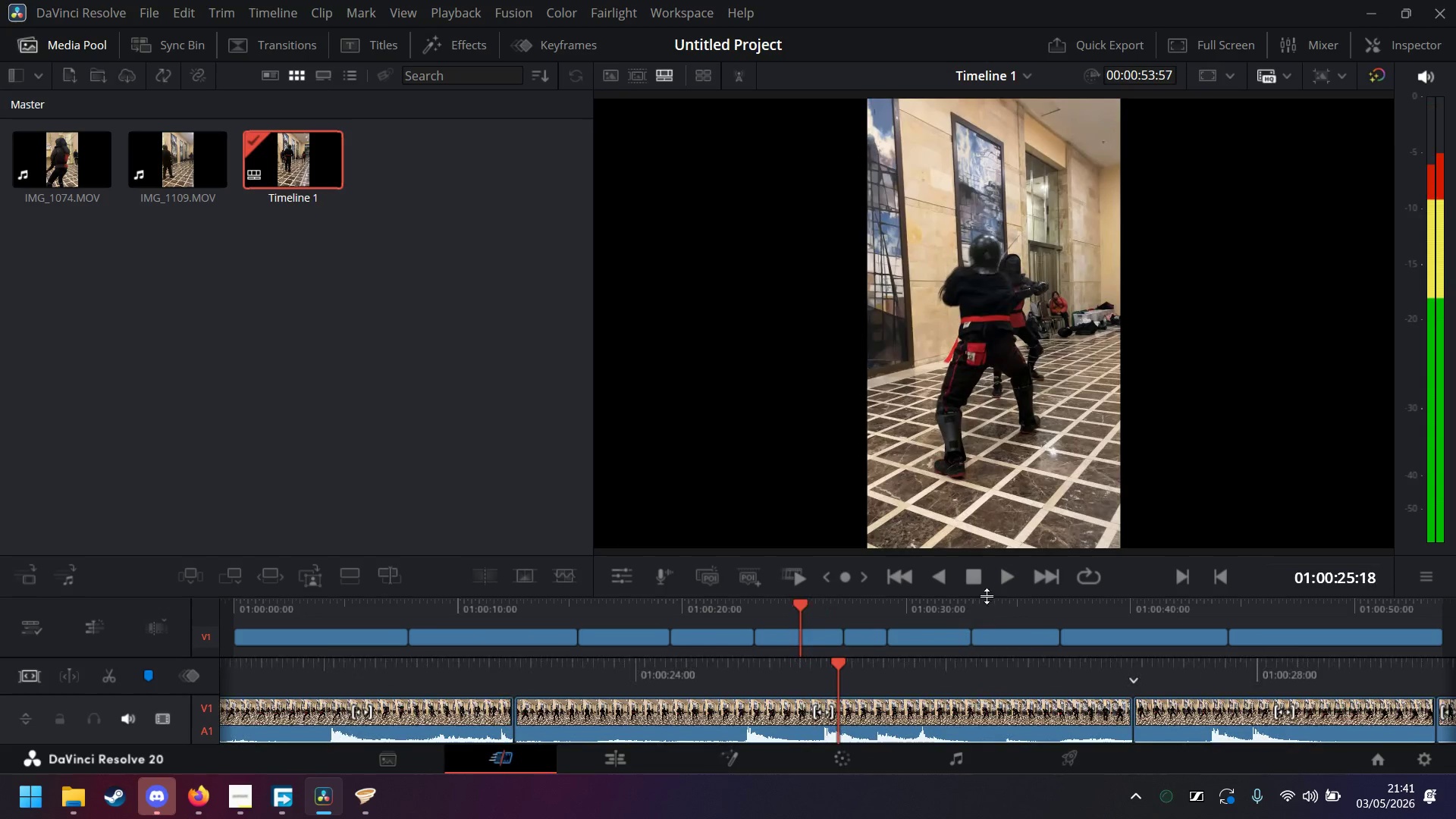 
left_click([996, 576])
 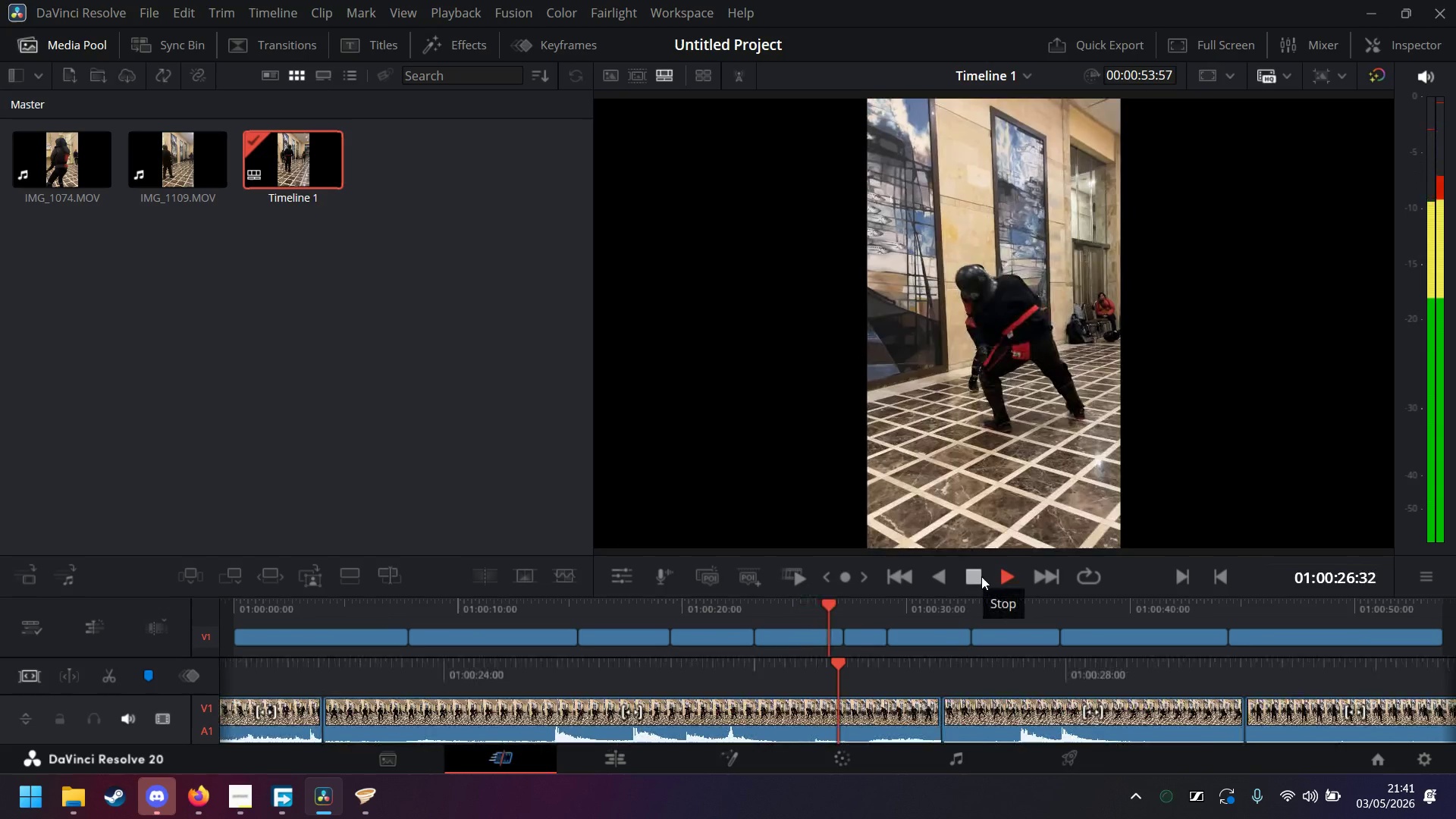 
left_click([981, 576])
 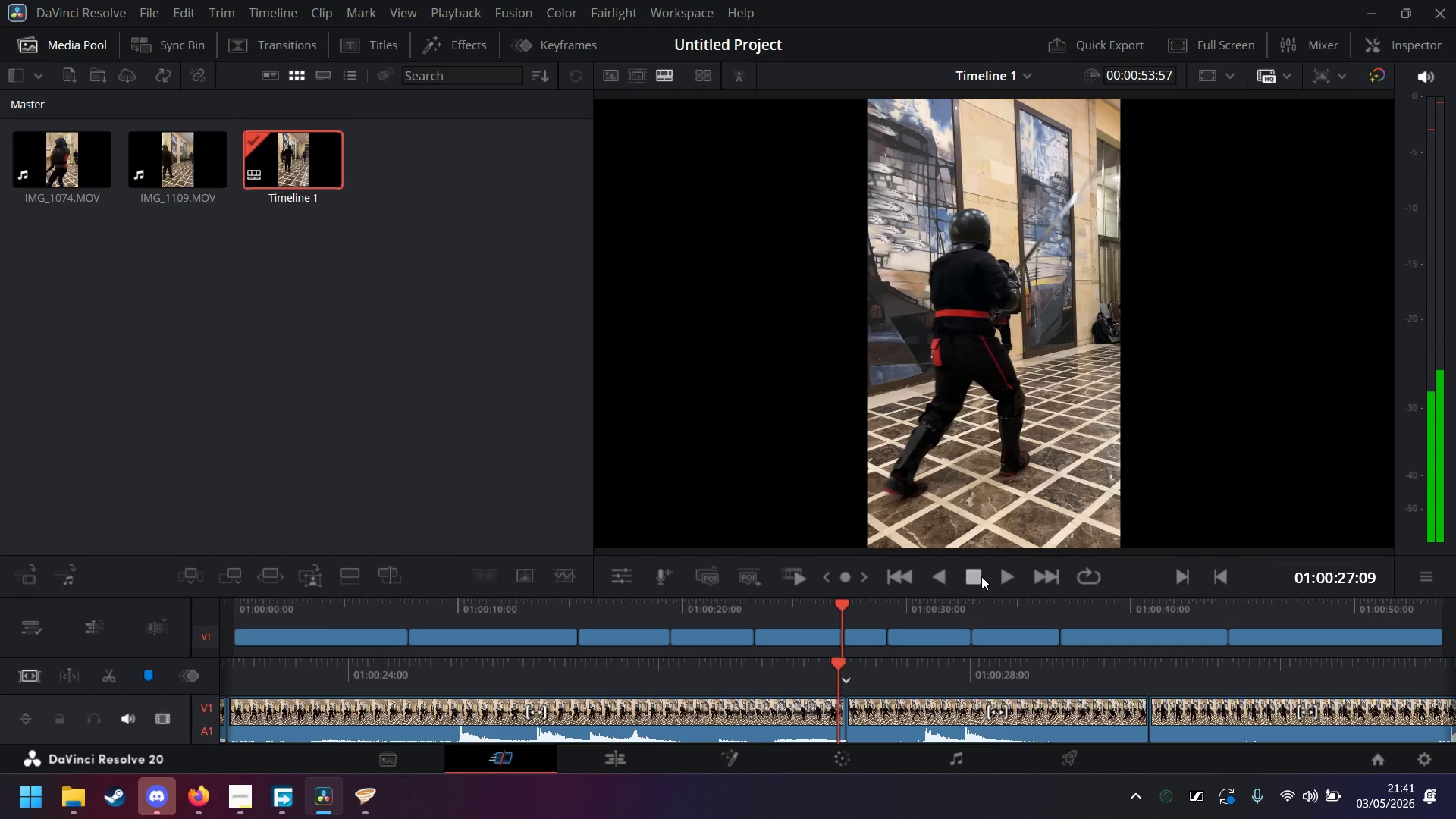 
left_click([999, 576])
 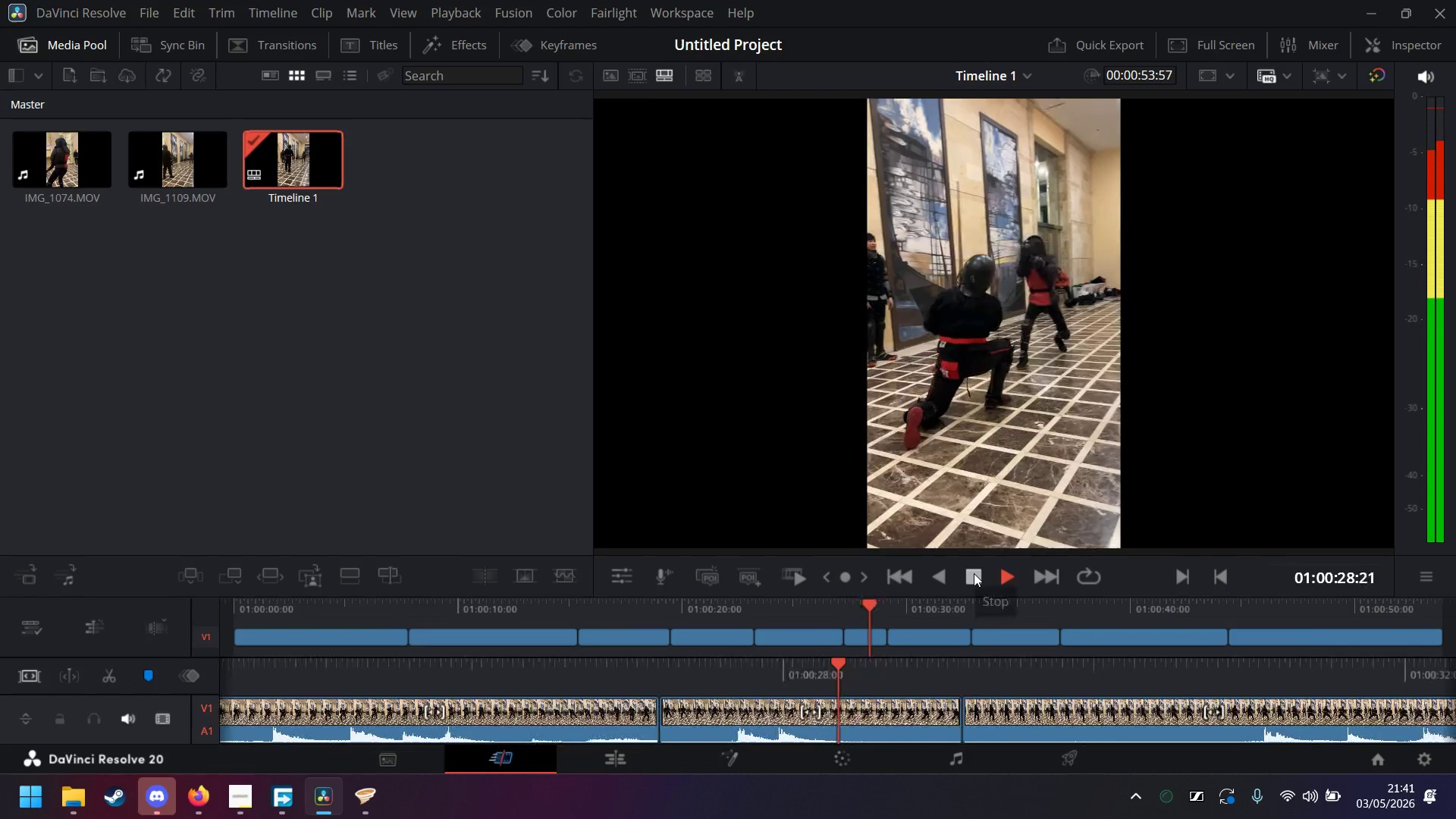 
left_click([974, 573])
 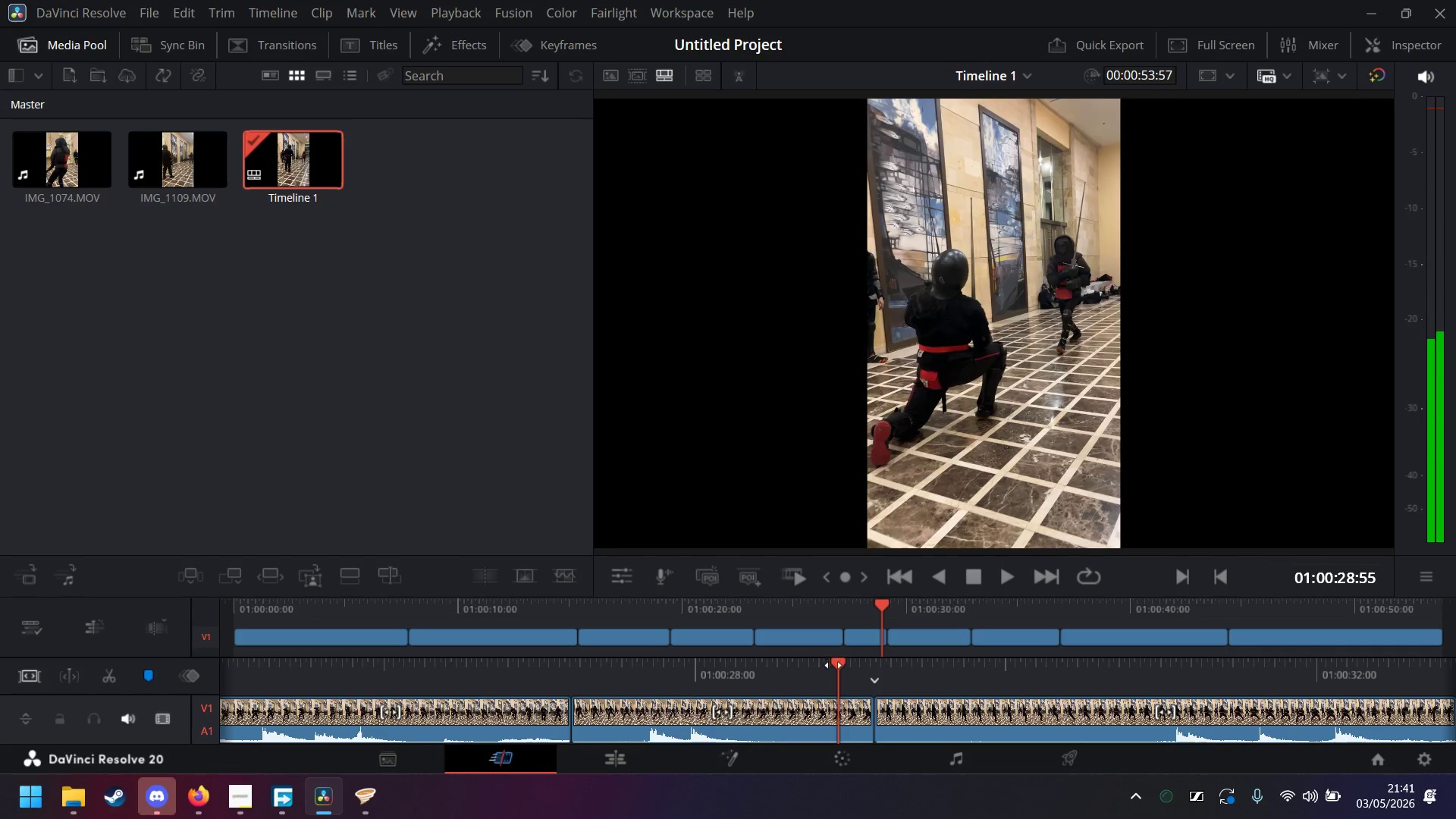 
left_click_drag(start_coordinate=[789, 670], to_coordinate=[1051, 659])
 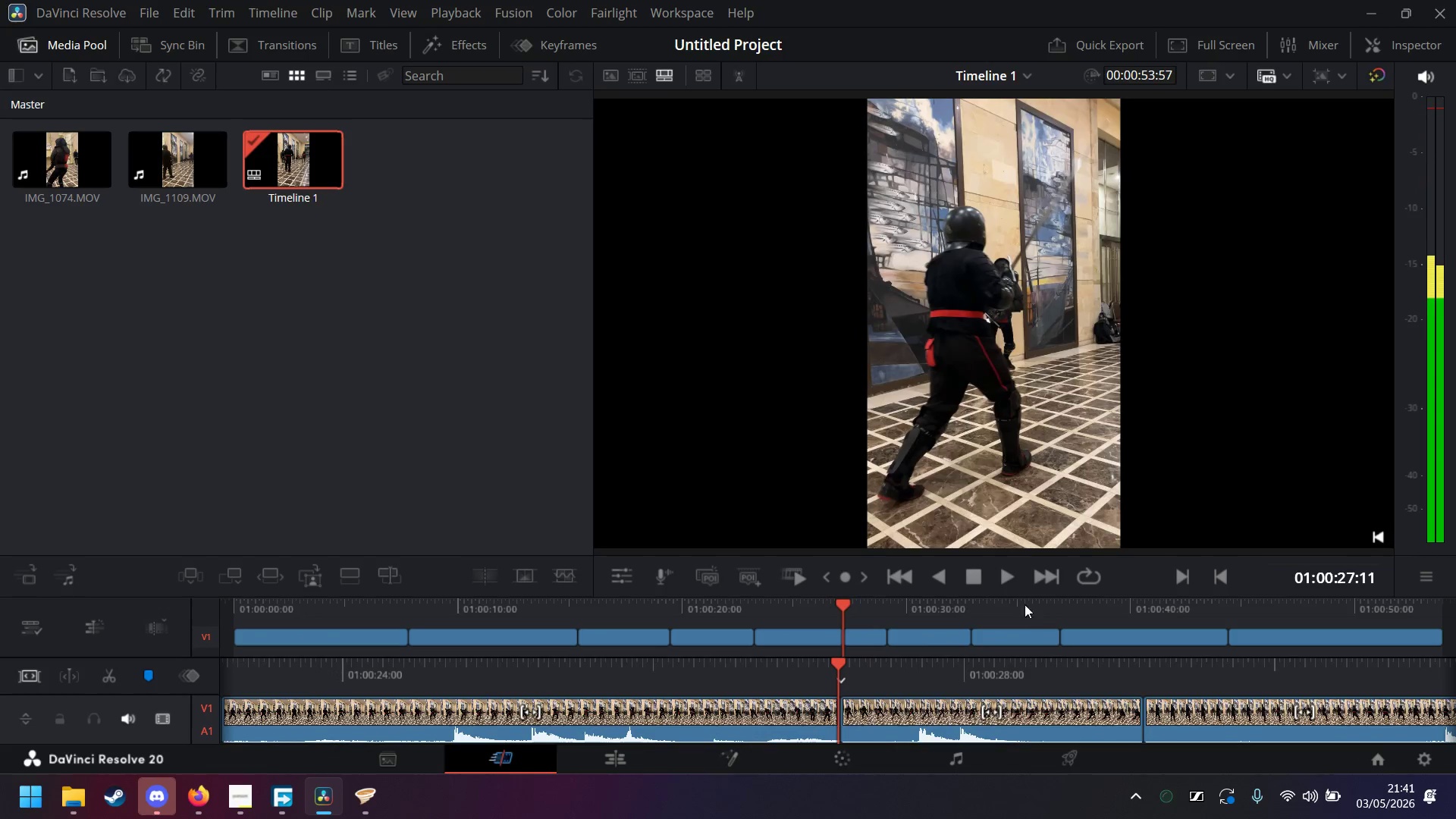 
left_click([1010, 586])
 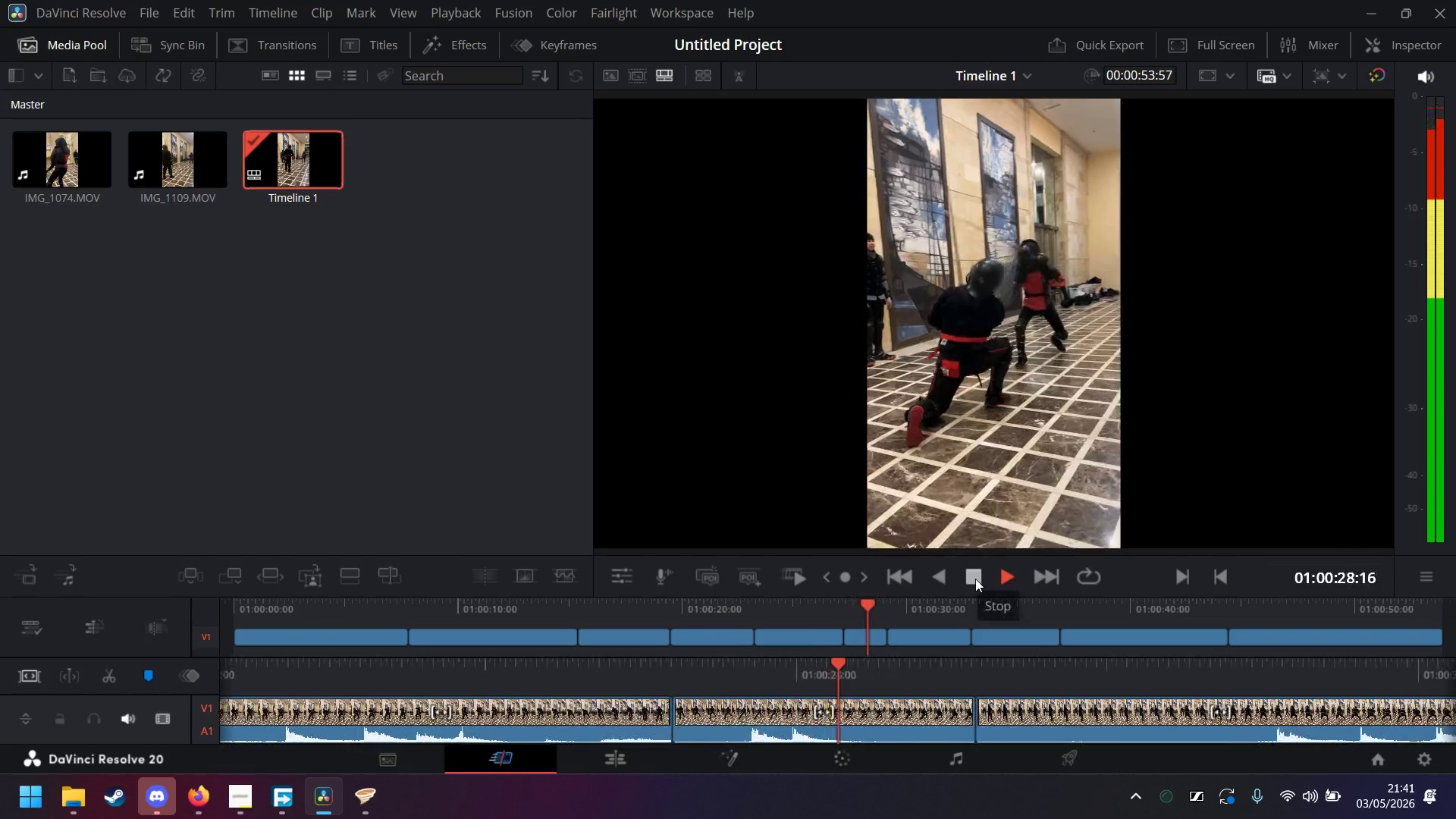 
left_click([975, 579])
 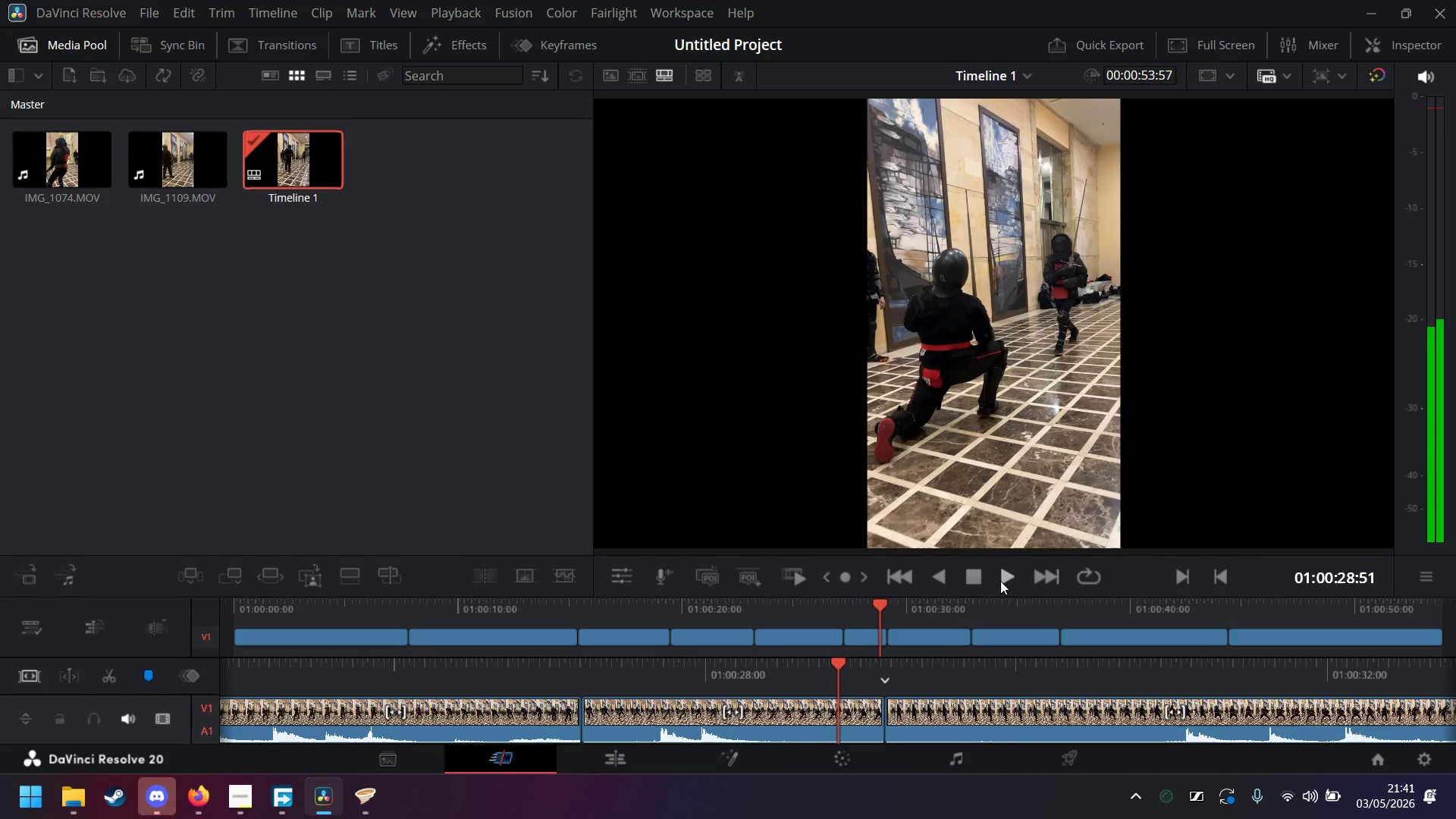 
double_click([982, 581])
 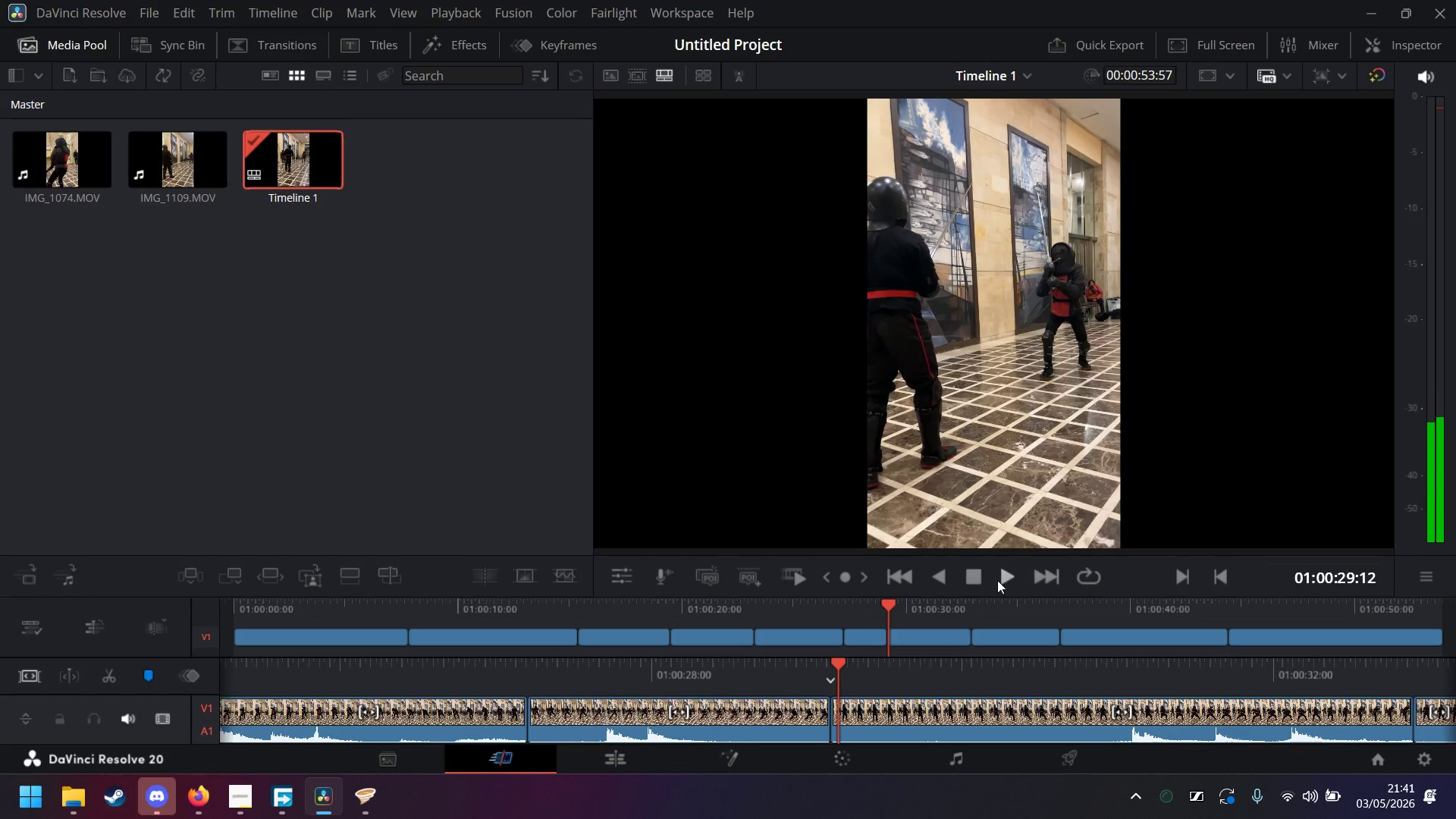 
left_click([1003, 579])
 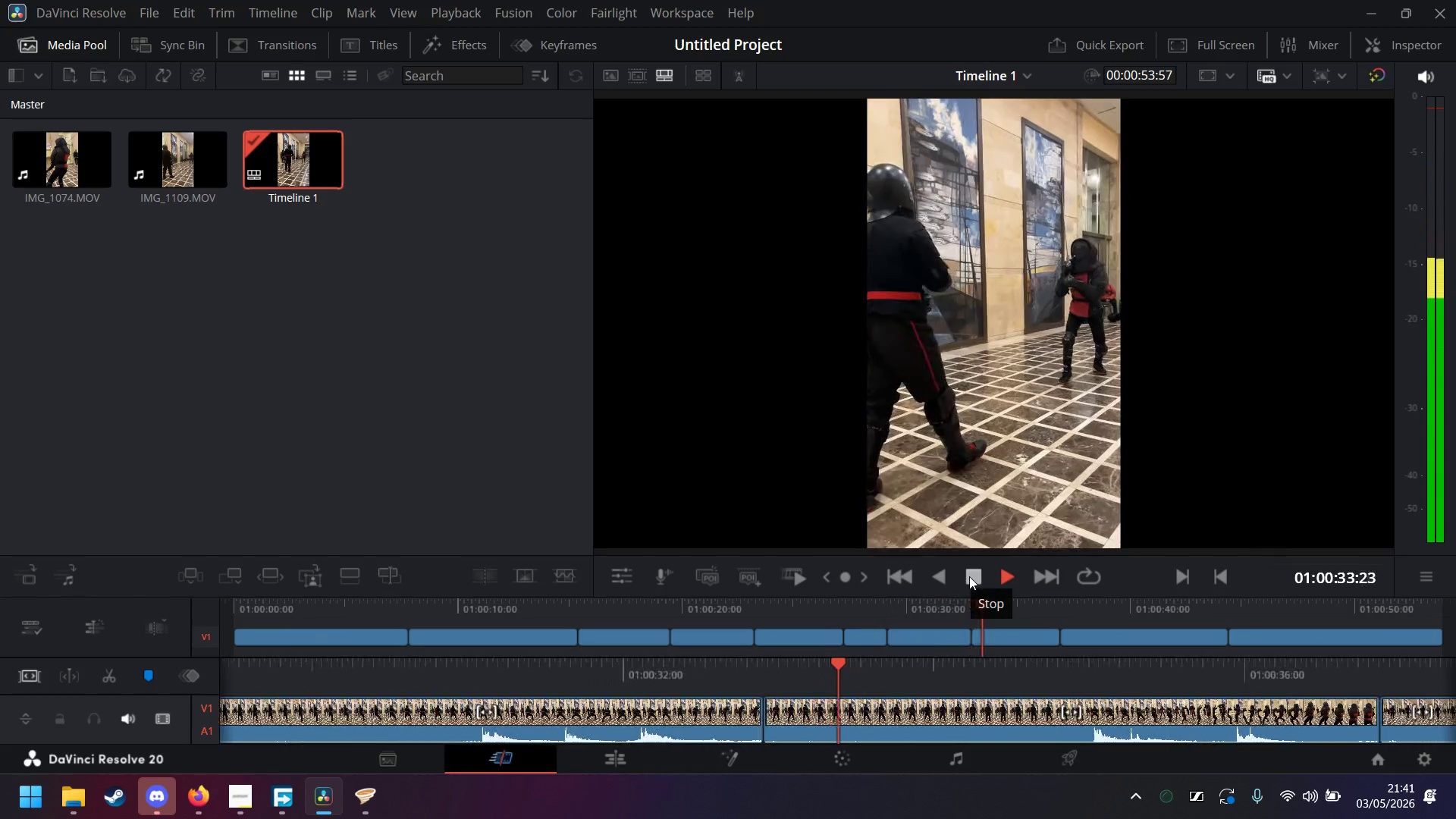 
wait(5.75)
 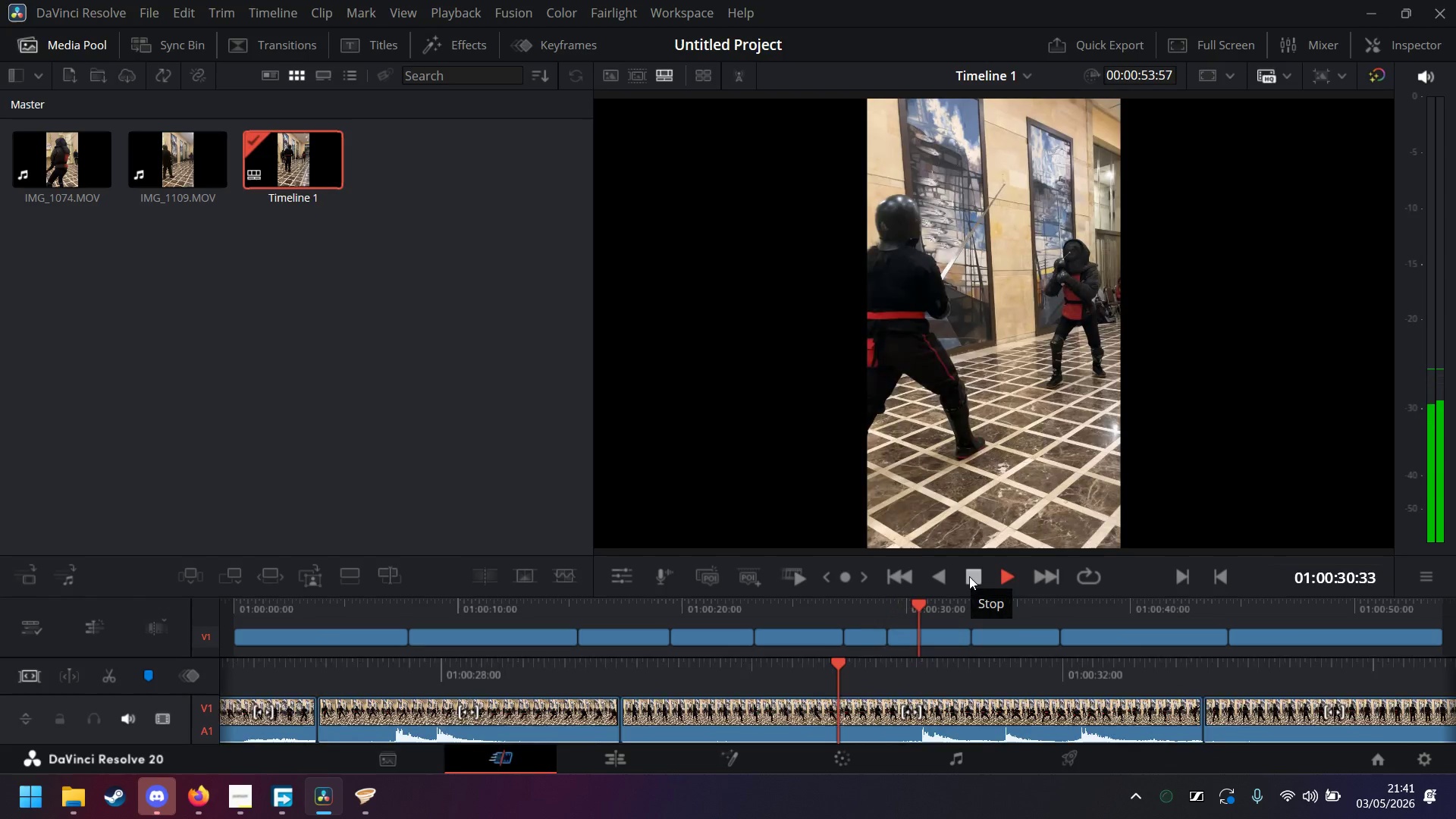 
left_click([969, 576])
 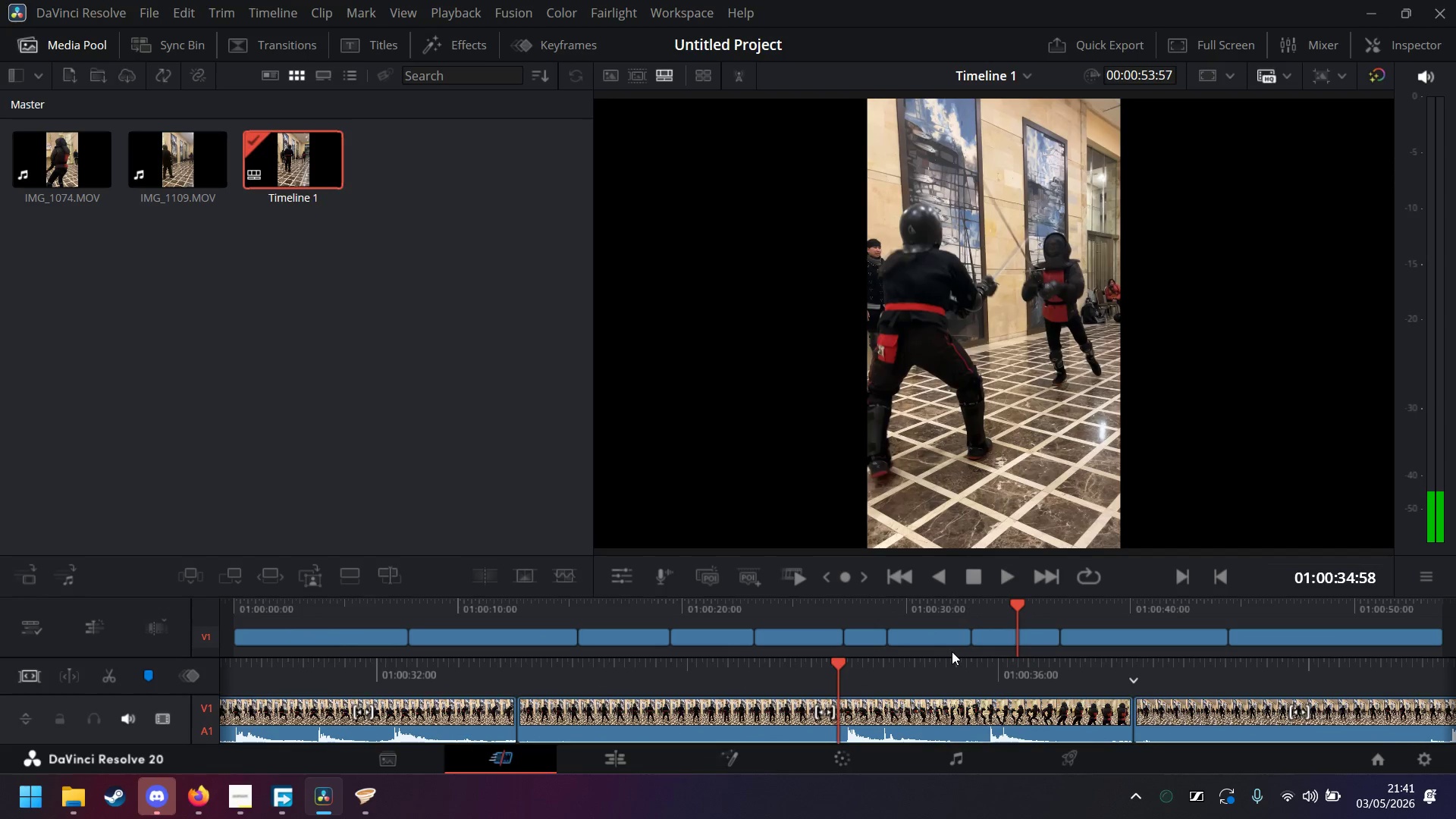 
left_click_drag(start_coordinate=[948, 672], to_coordinate=[1121, 666])
 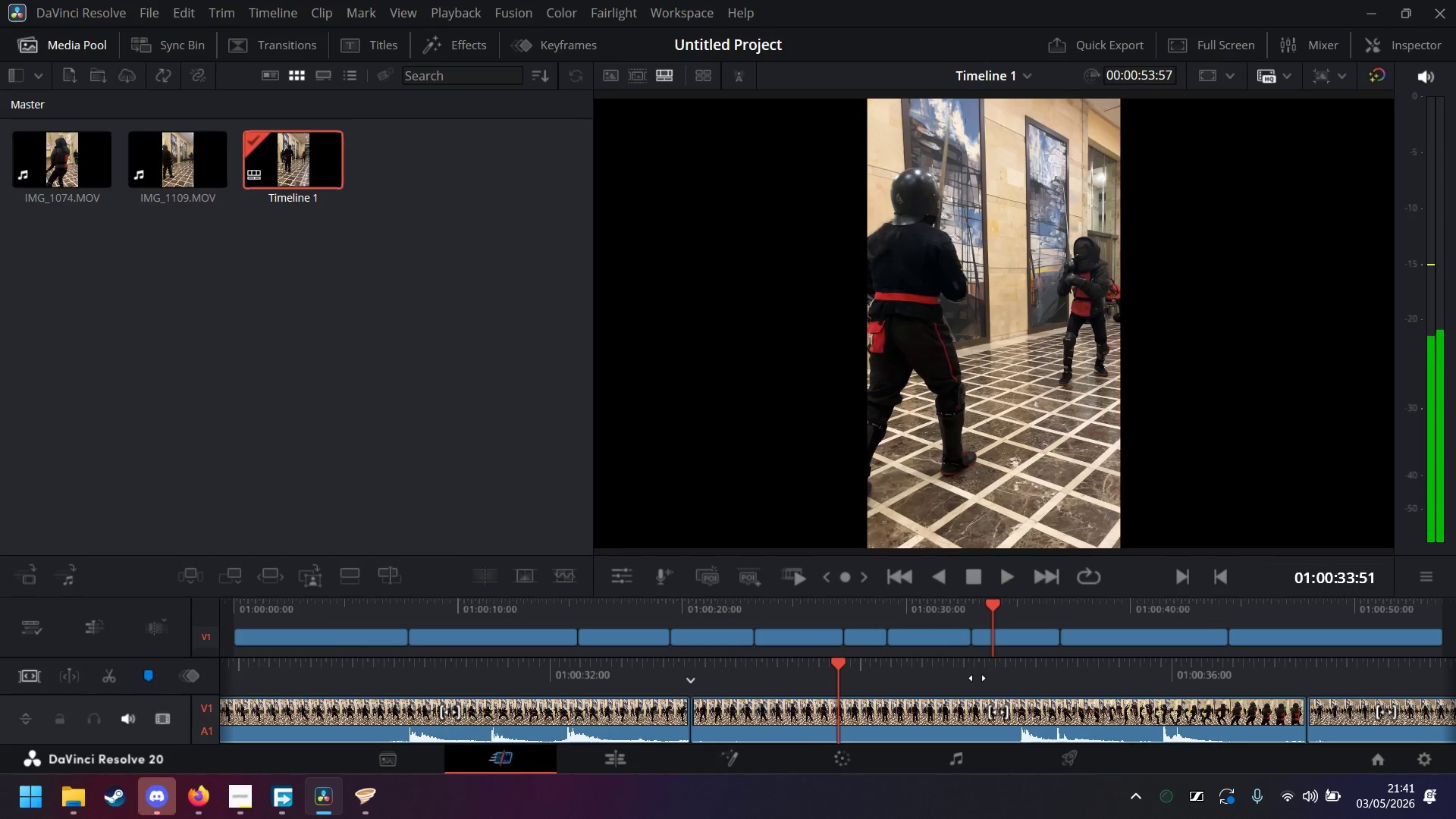 
left_click_drag(start_coordinate=[976, 678], to_coordinate=[808, 676])
 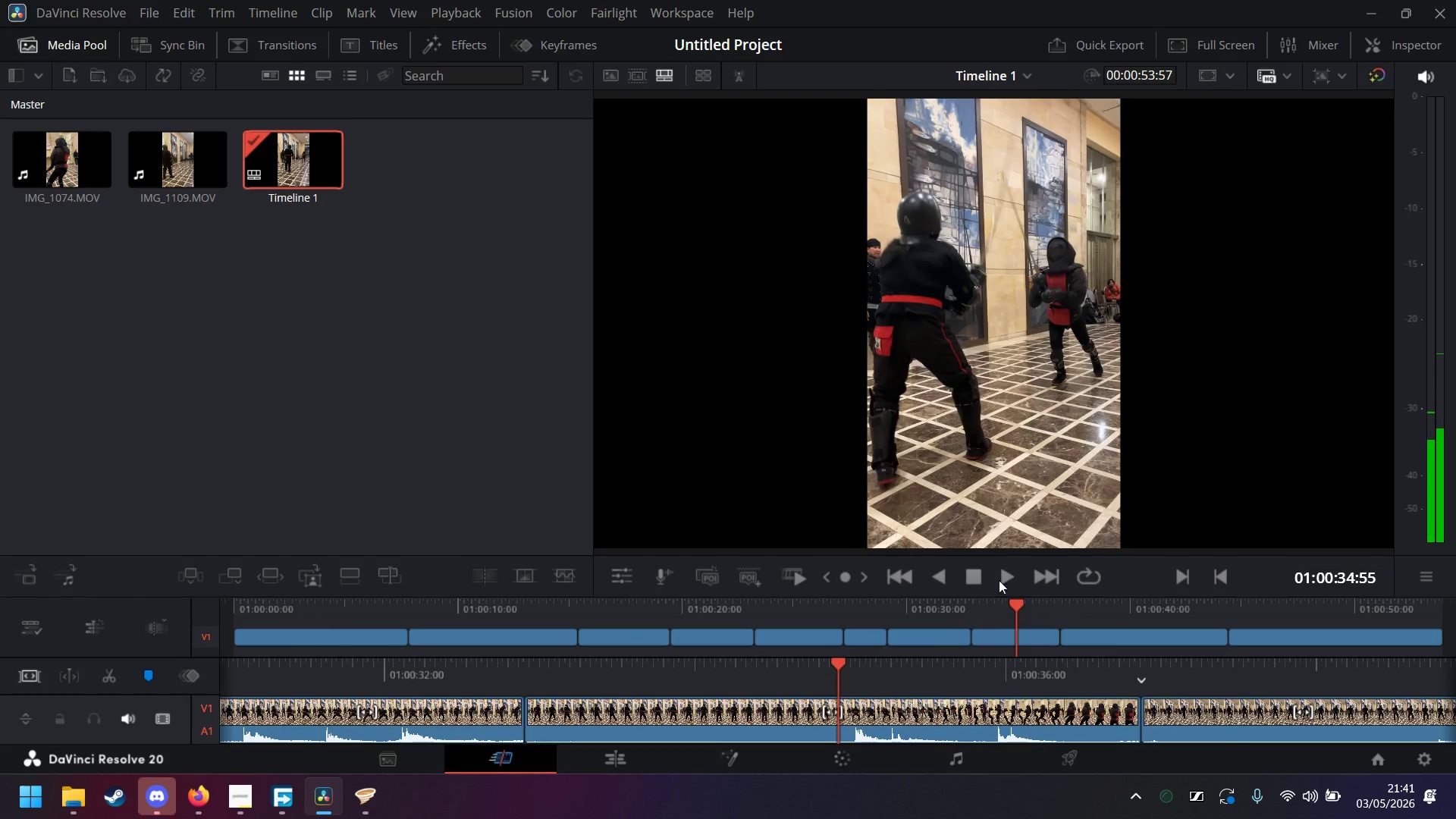 
left_click([1017, 576])
 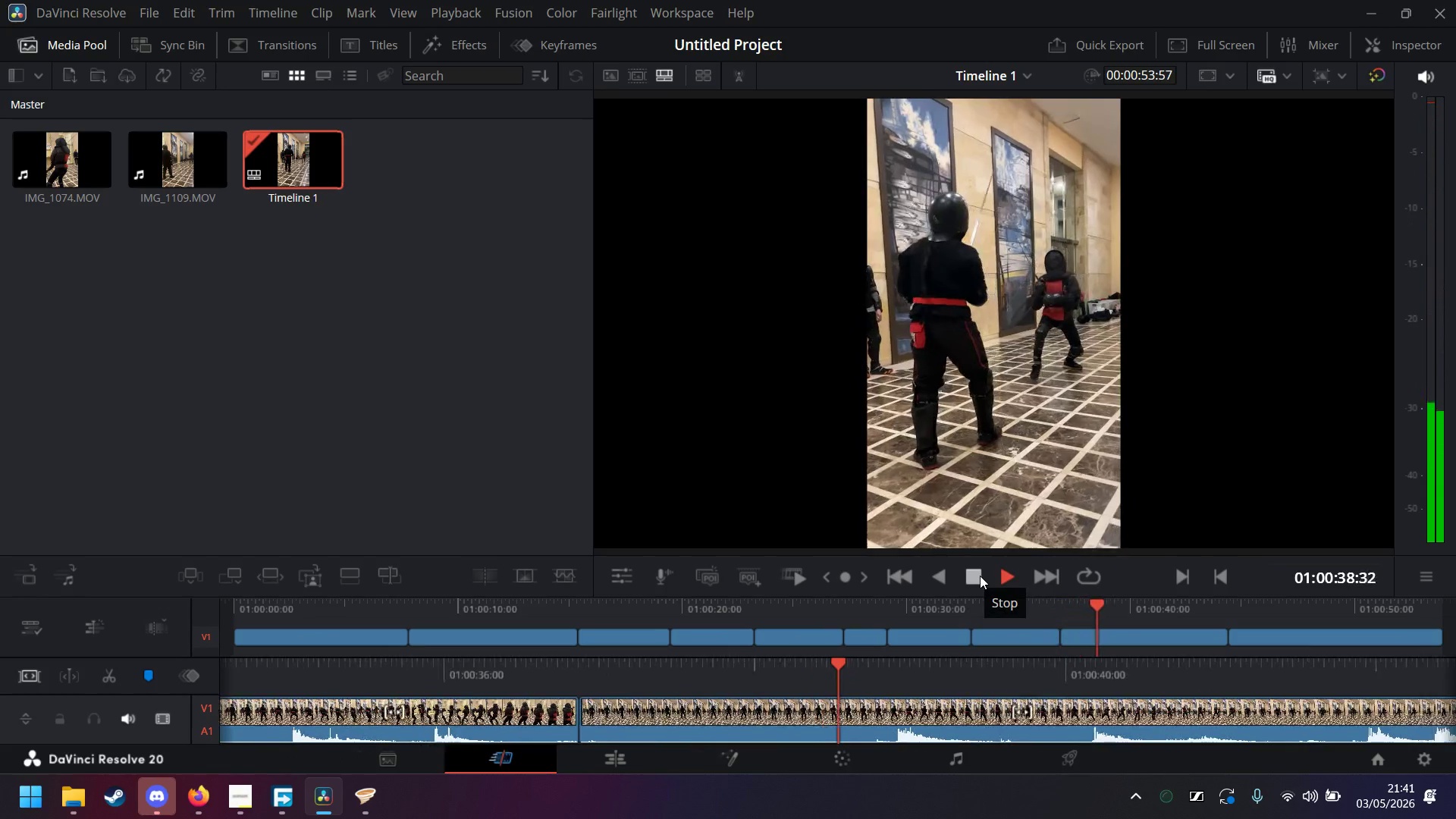 
wait(8.7)
 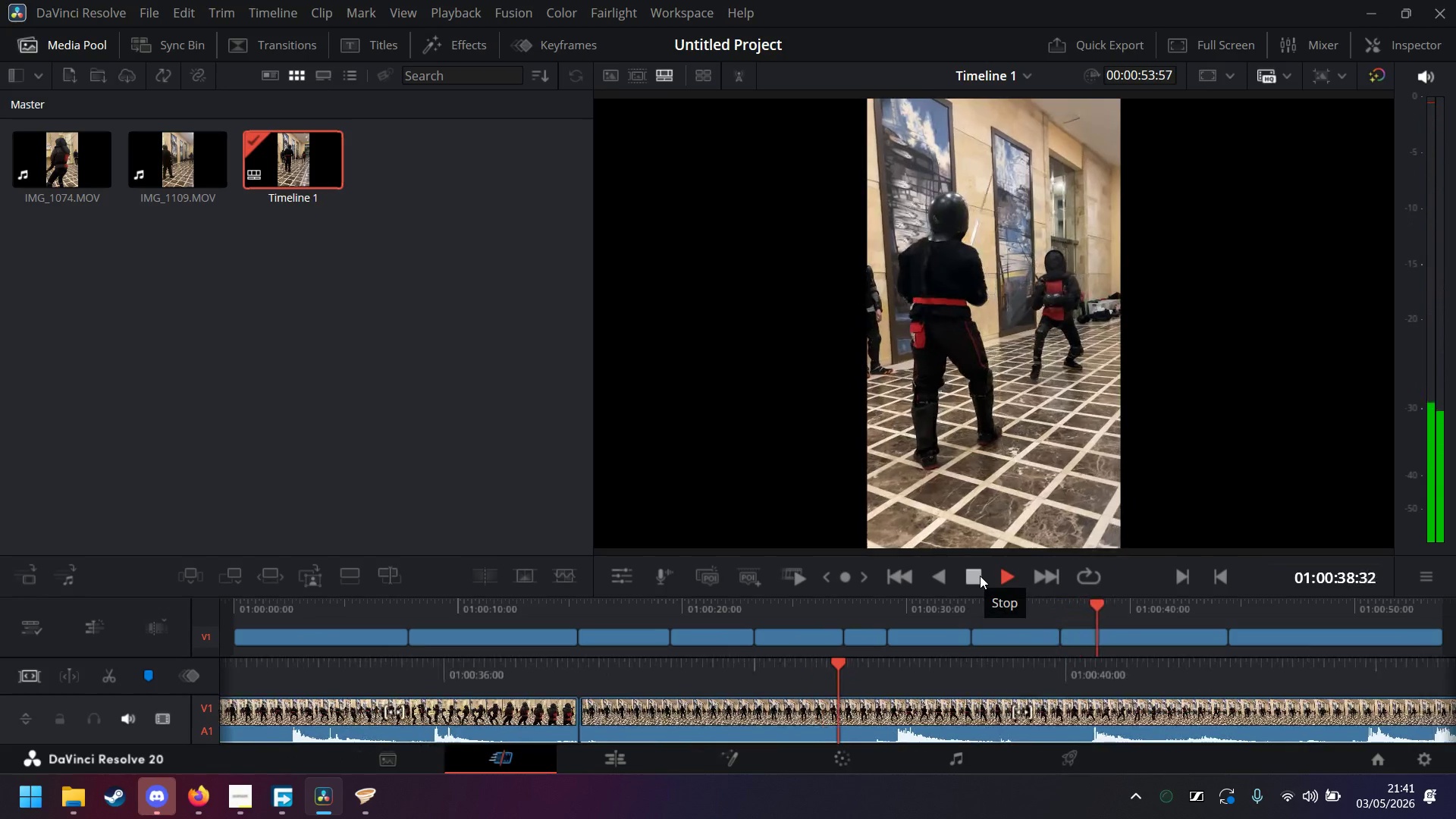 
left_click([980, 576])
 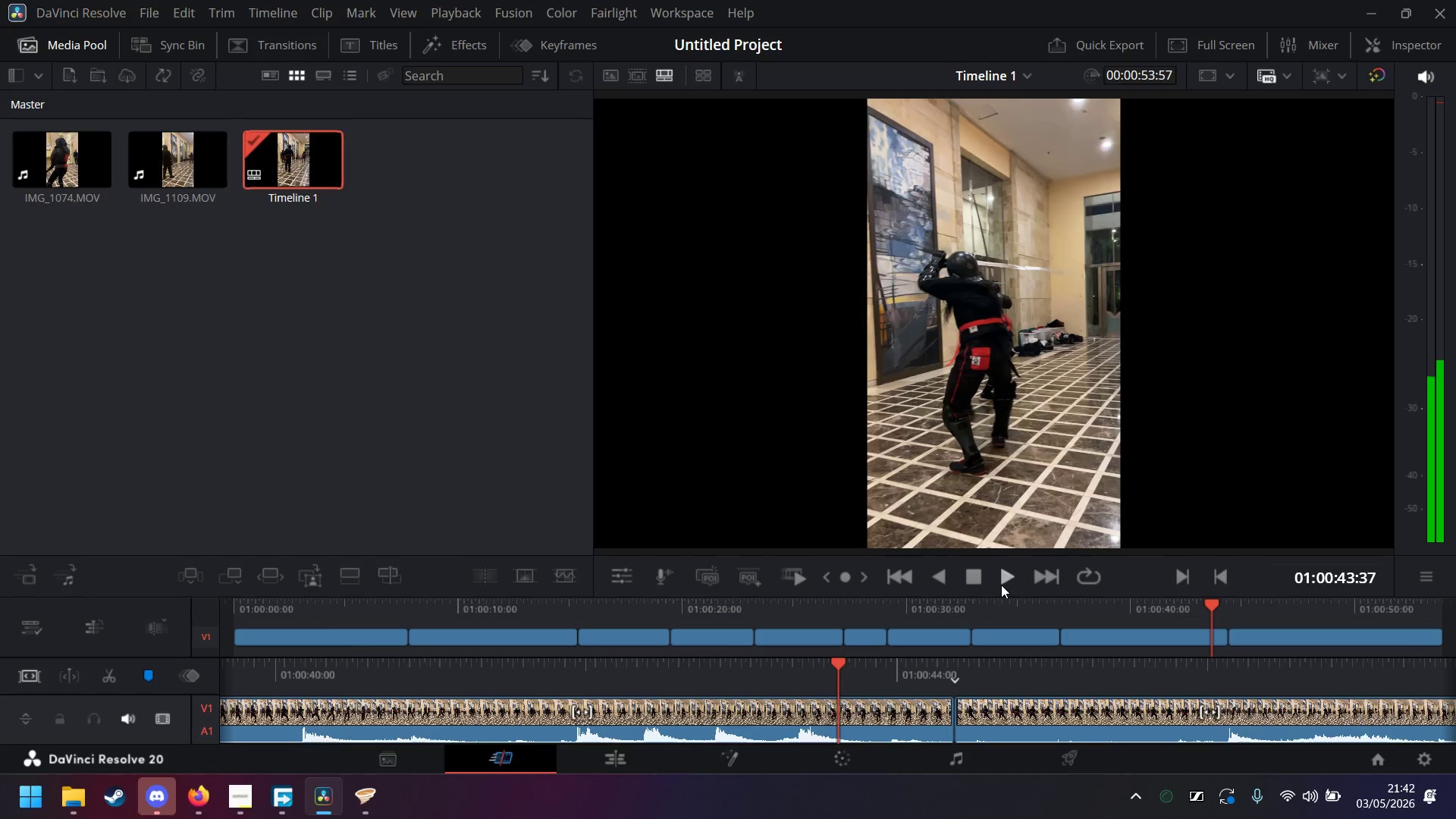 
left_click([1001, 585])
 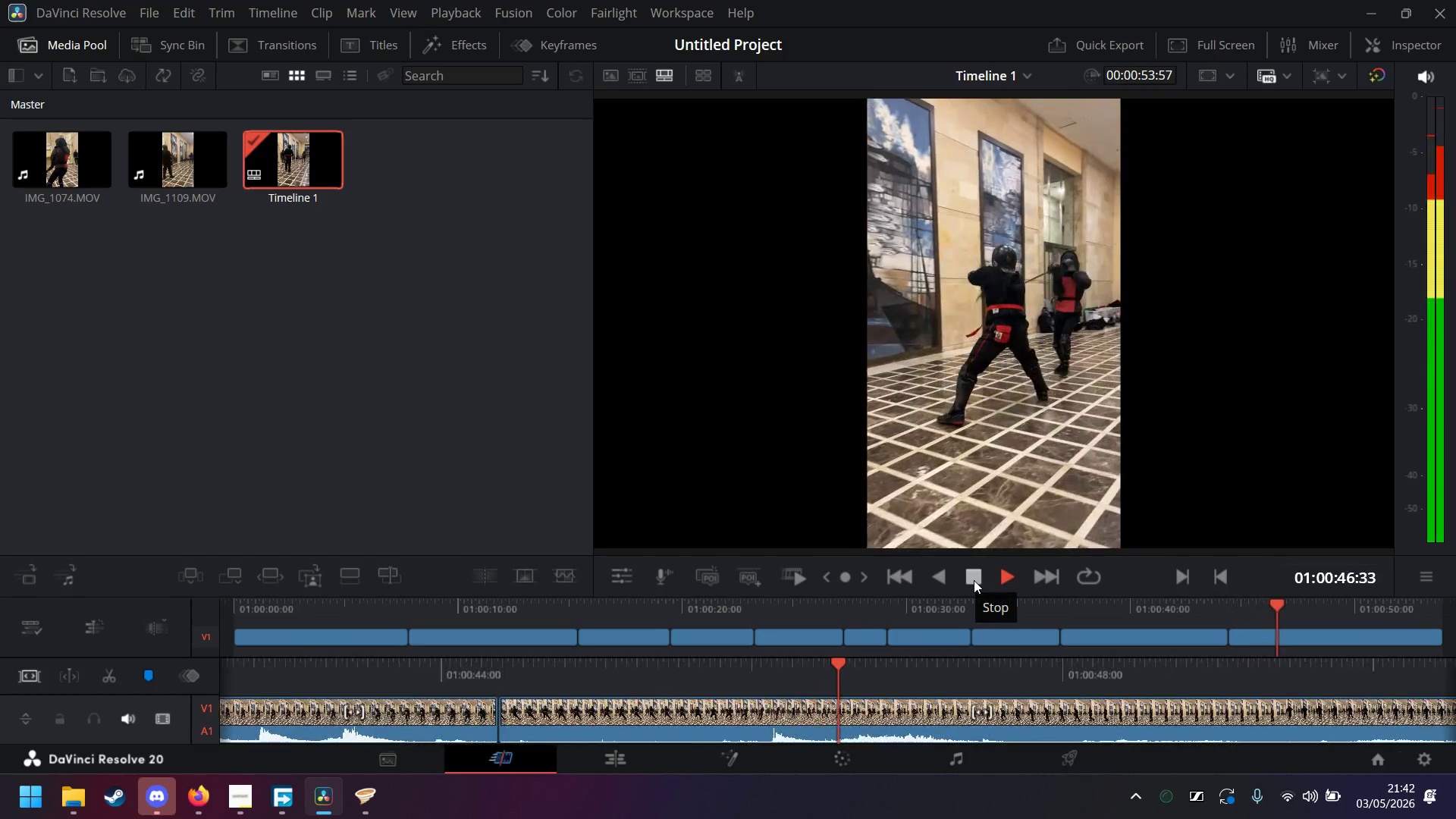 
left_click([974, 580])
 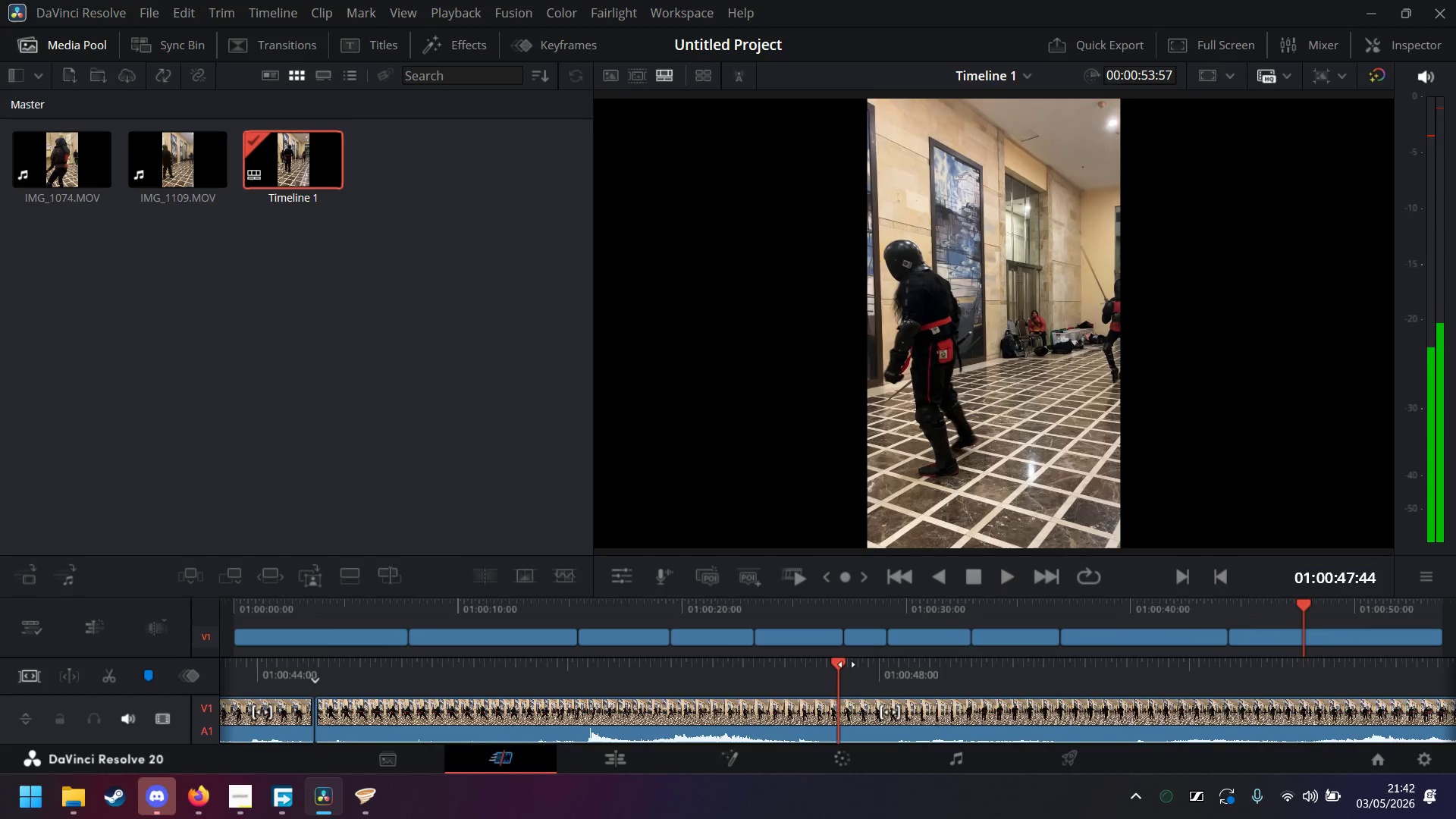 
left_click_drag(start_coordinate=[777, 682], to_coordinate=[1243, 666])
 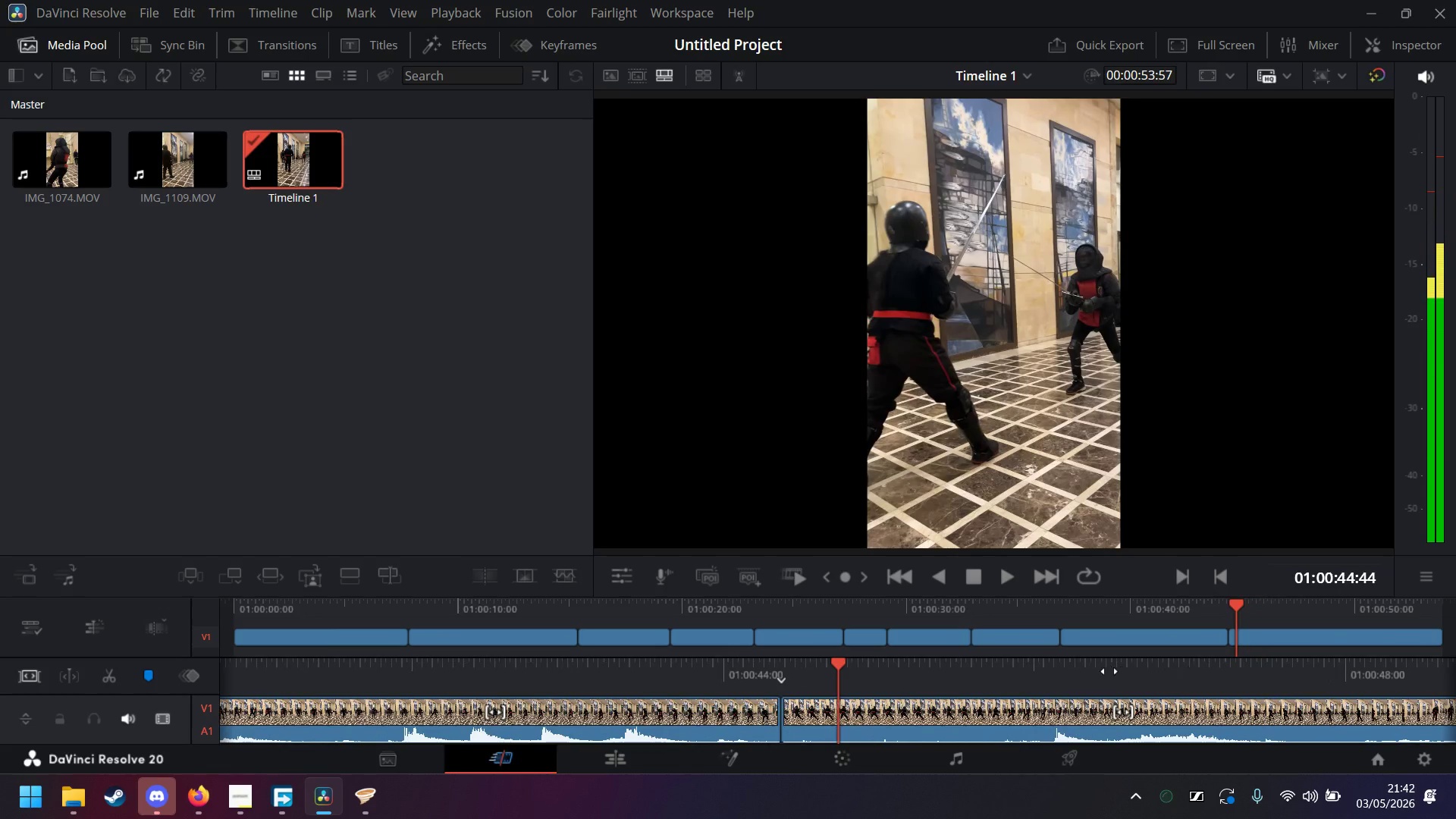 
left_click_drag(start_coordinate=[1107, 671], to_coordinate=[1153, 671])
 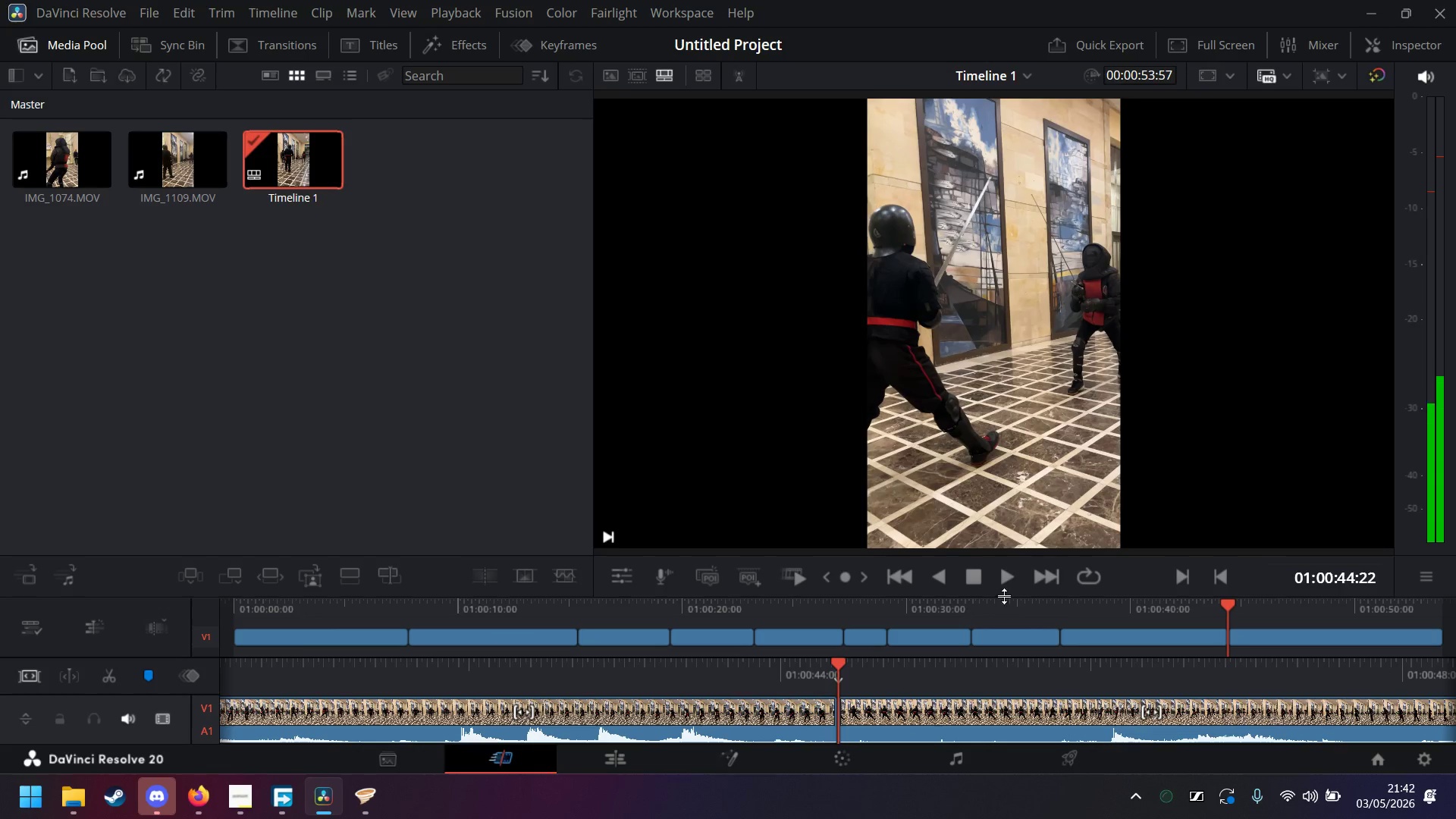 
left_click([1003, 585])
 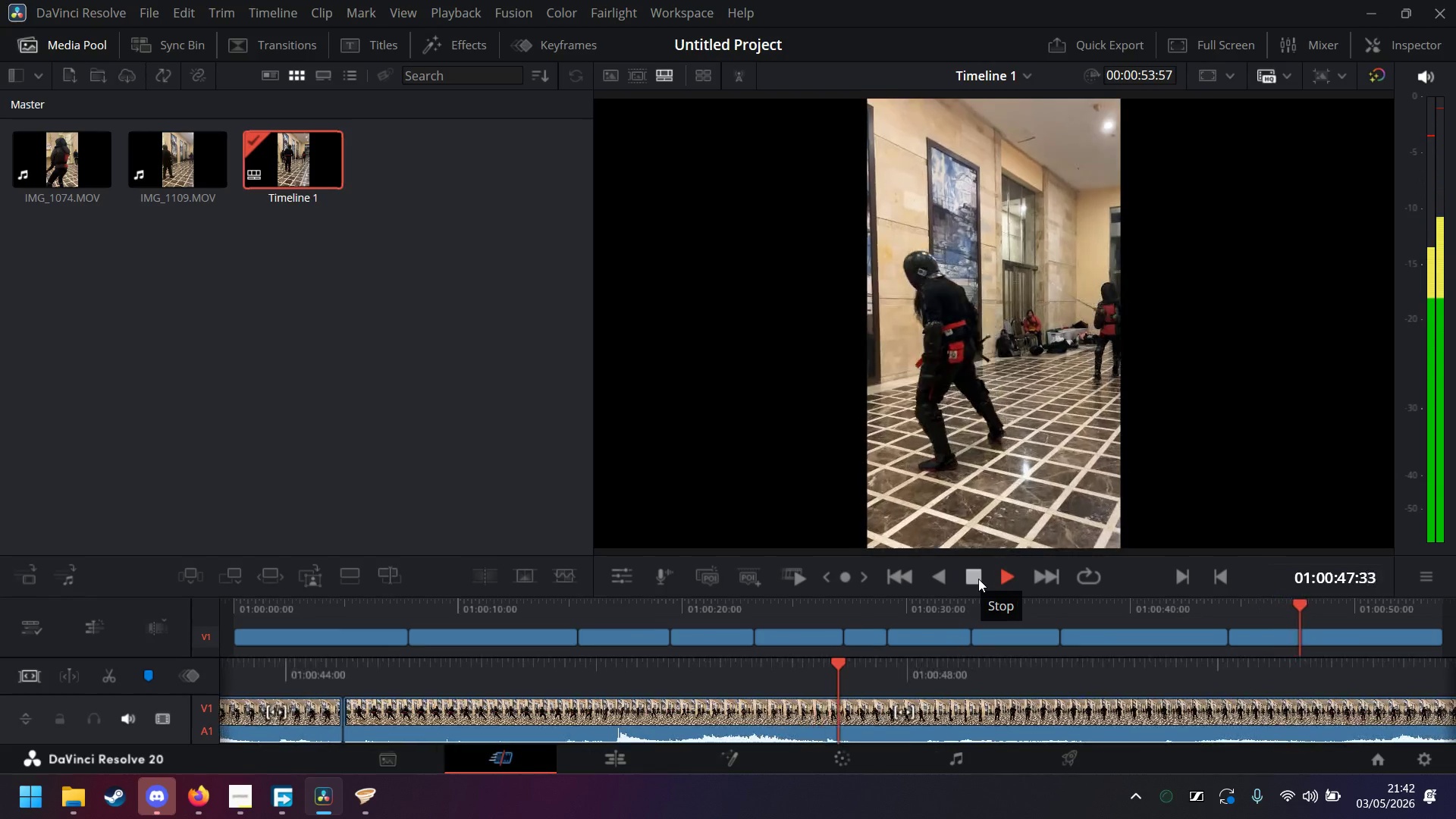 
left_click([978, 579])
 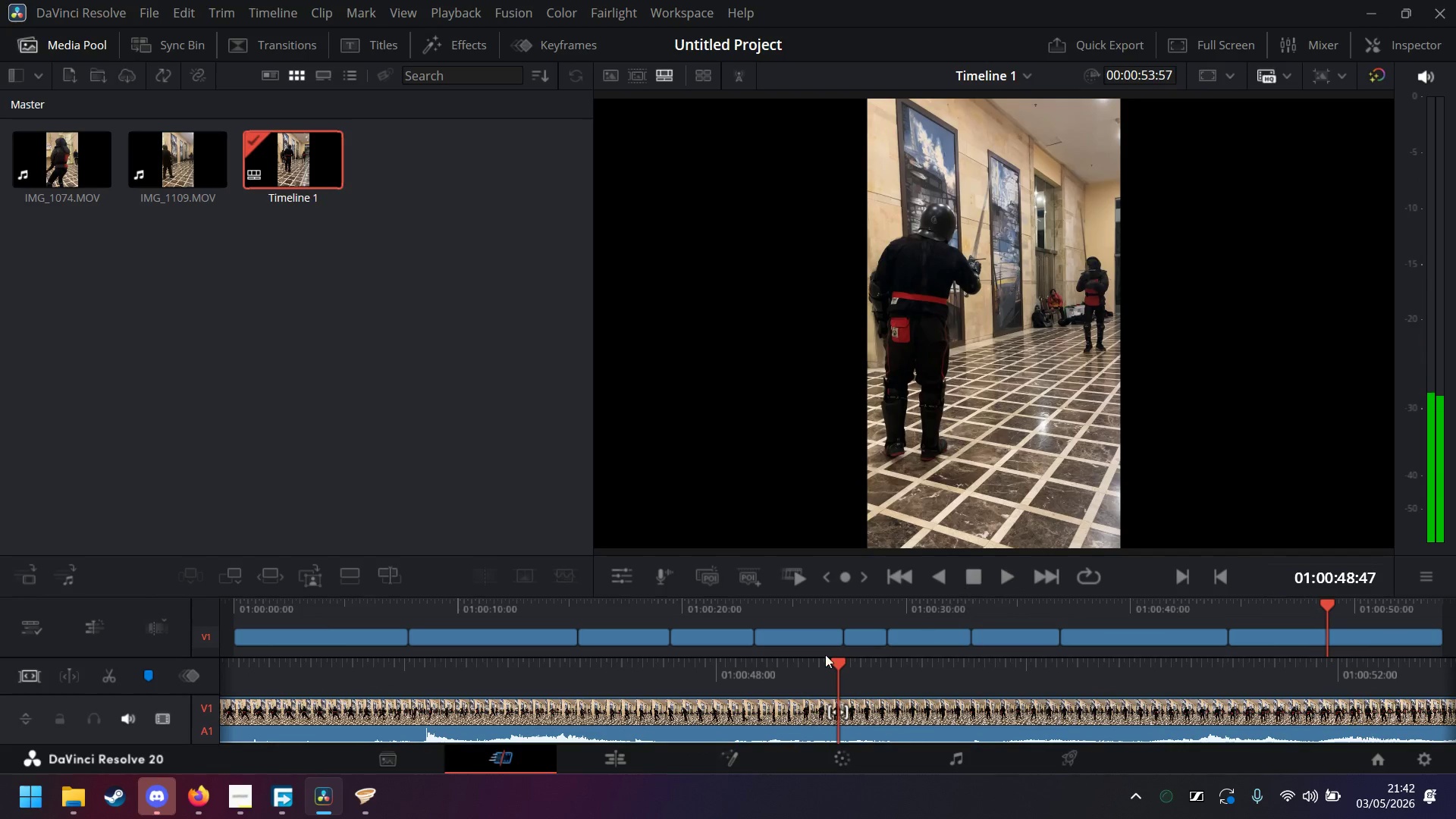 
left_click_drag(start_coordinate=[776, 670], to_coordinate=[1128, 657])
 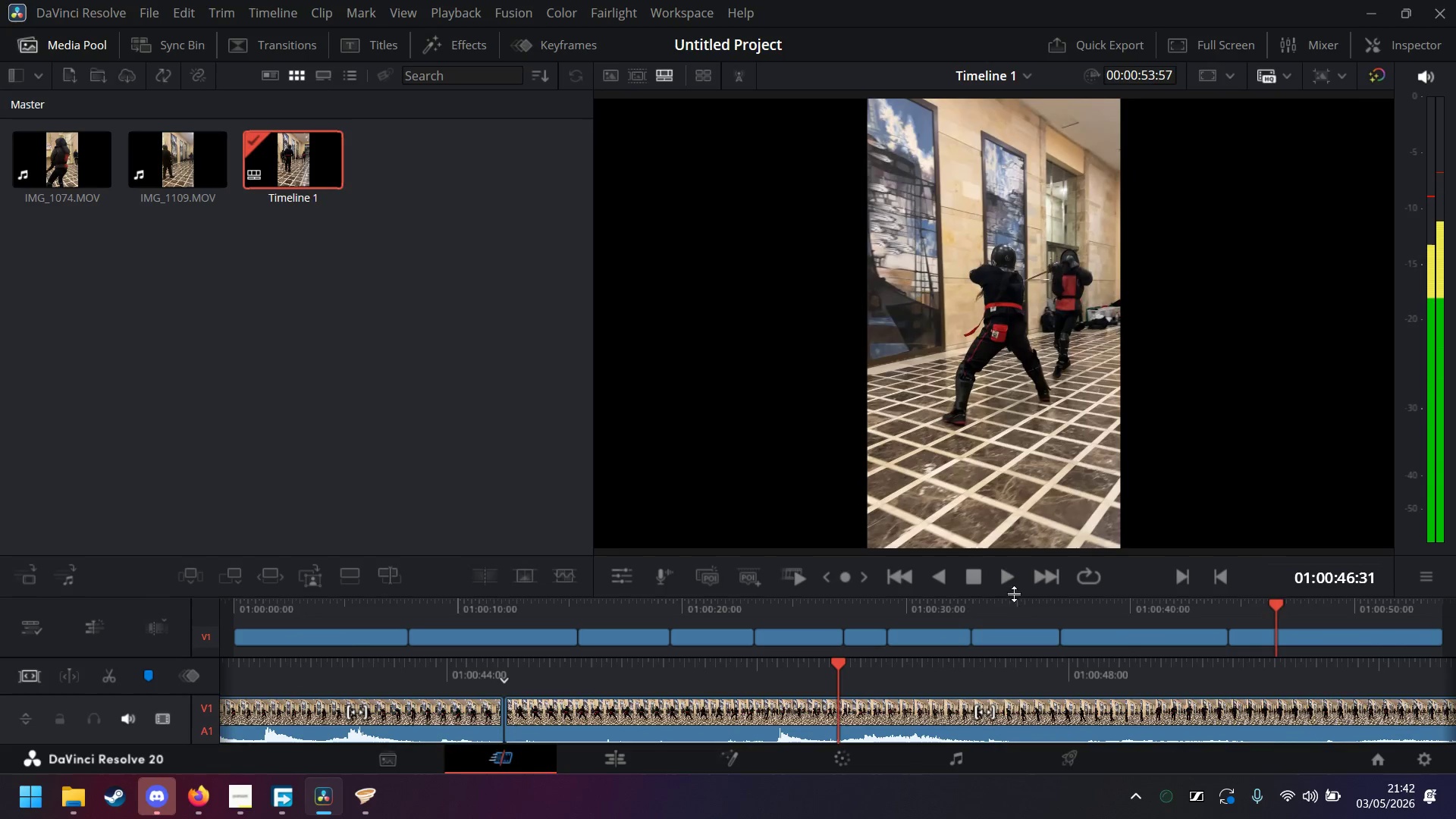 
left_click([1006, 589])
 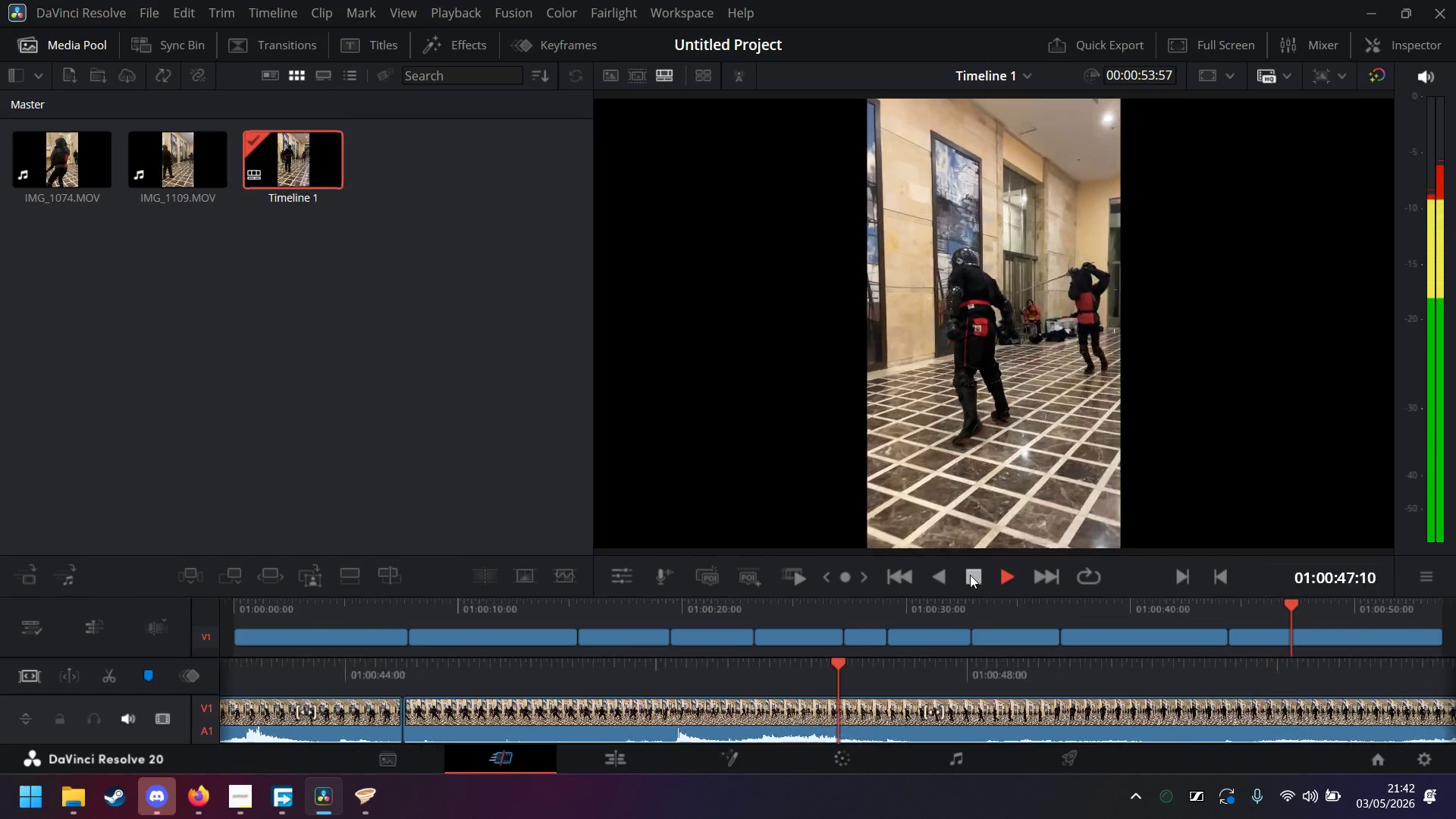 
left_click([970, 574])
 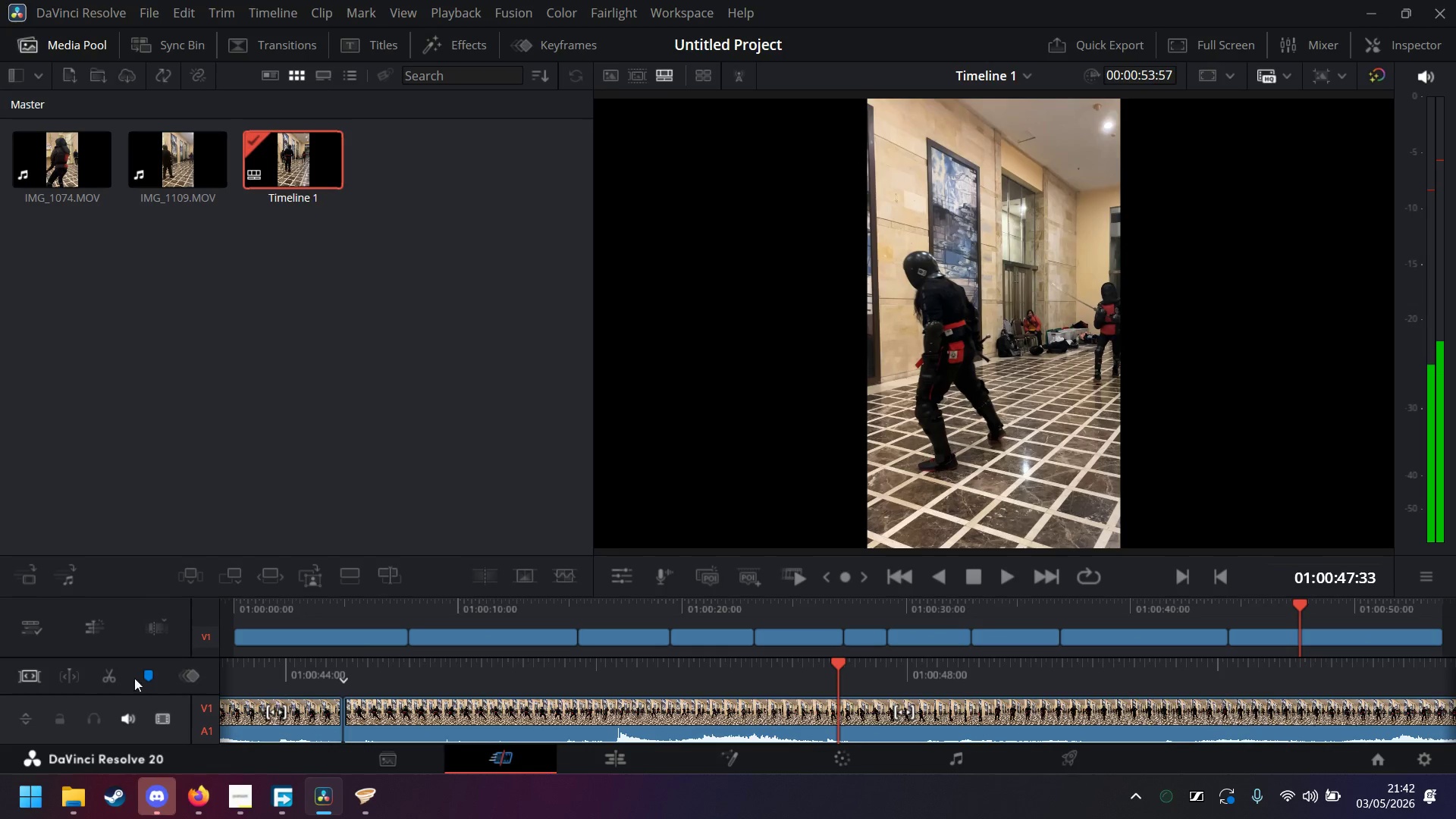 
left_click([108, 678])
 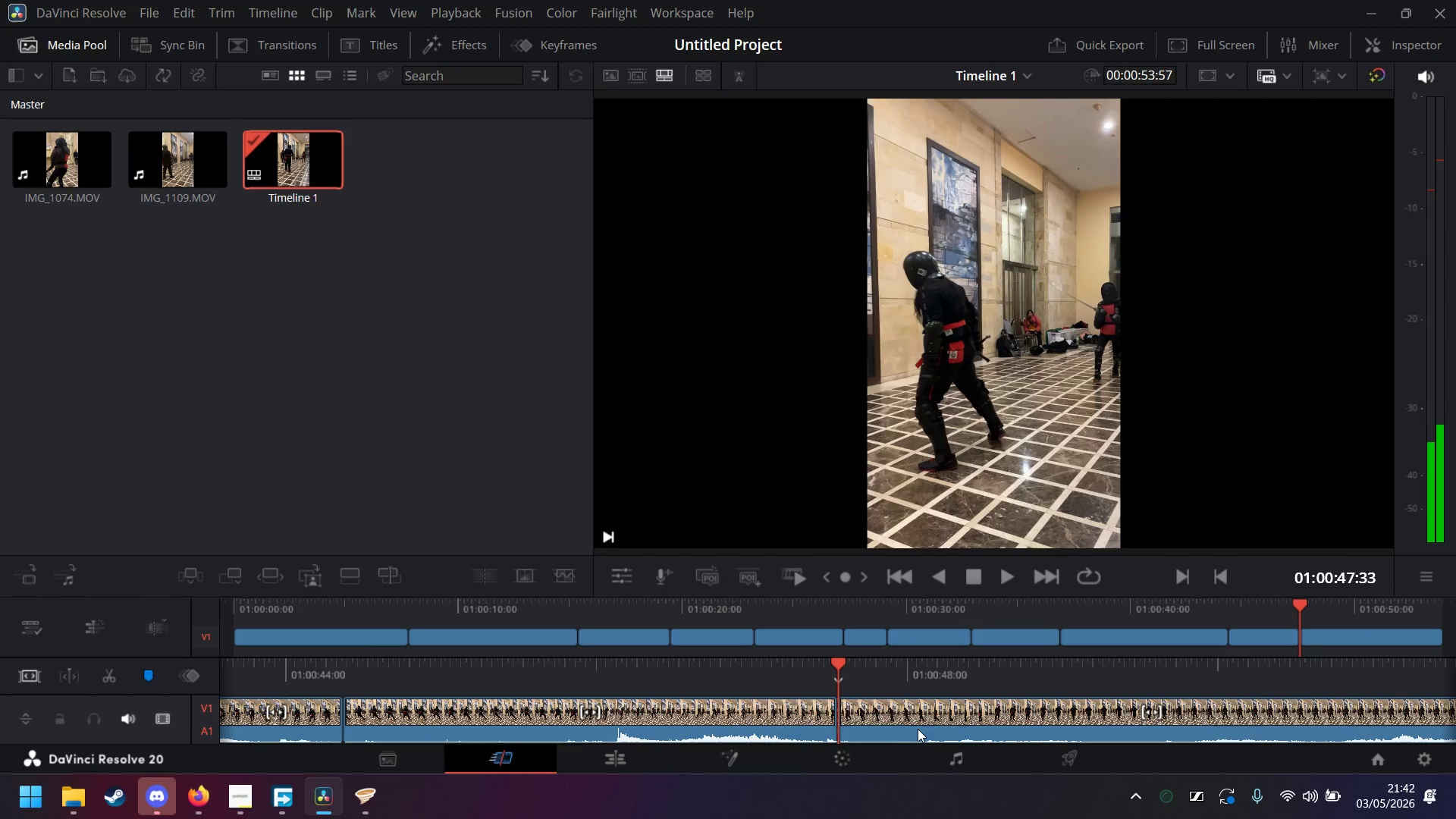 
left_click([924, 729])
 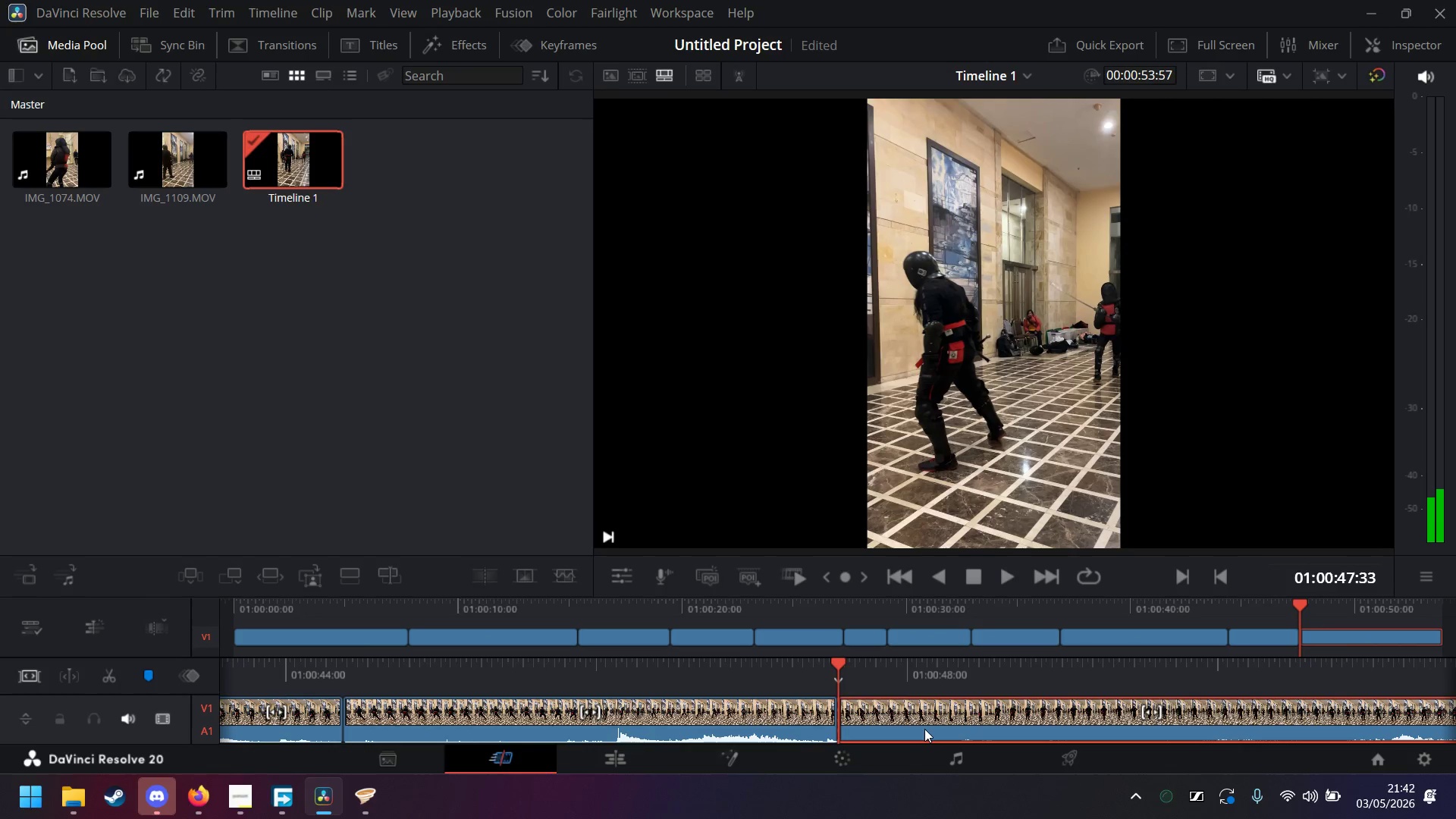 
key(Delete)
 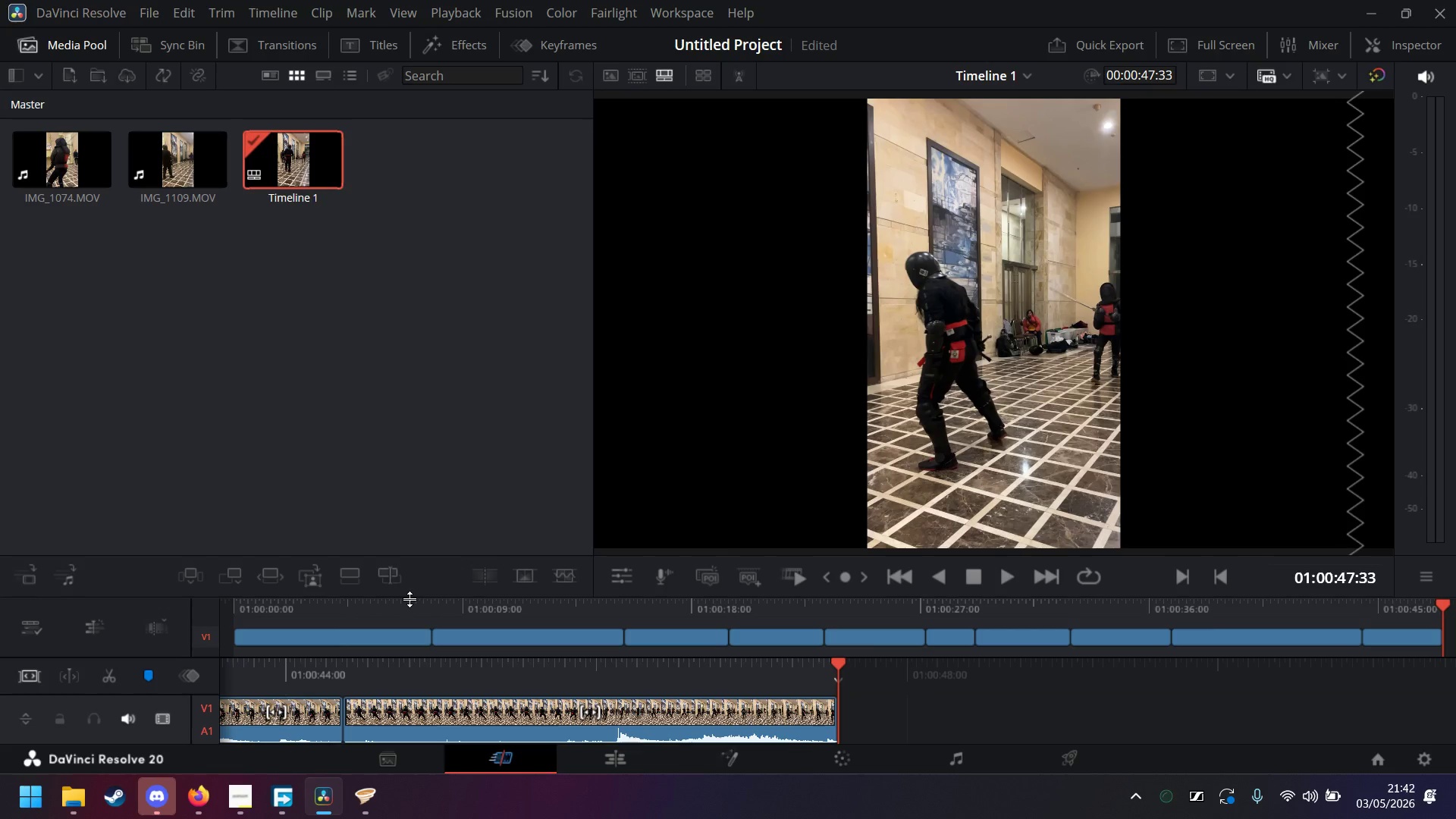 
left_click_drag(start_coordinate=[411, 610], to_coordinate=[206, 610])
 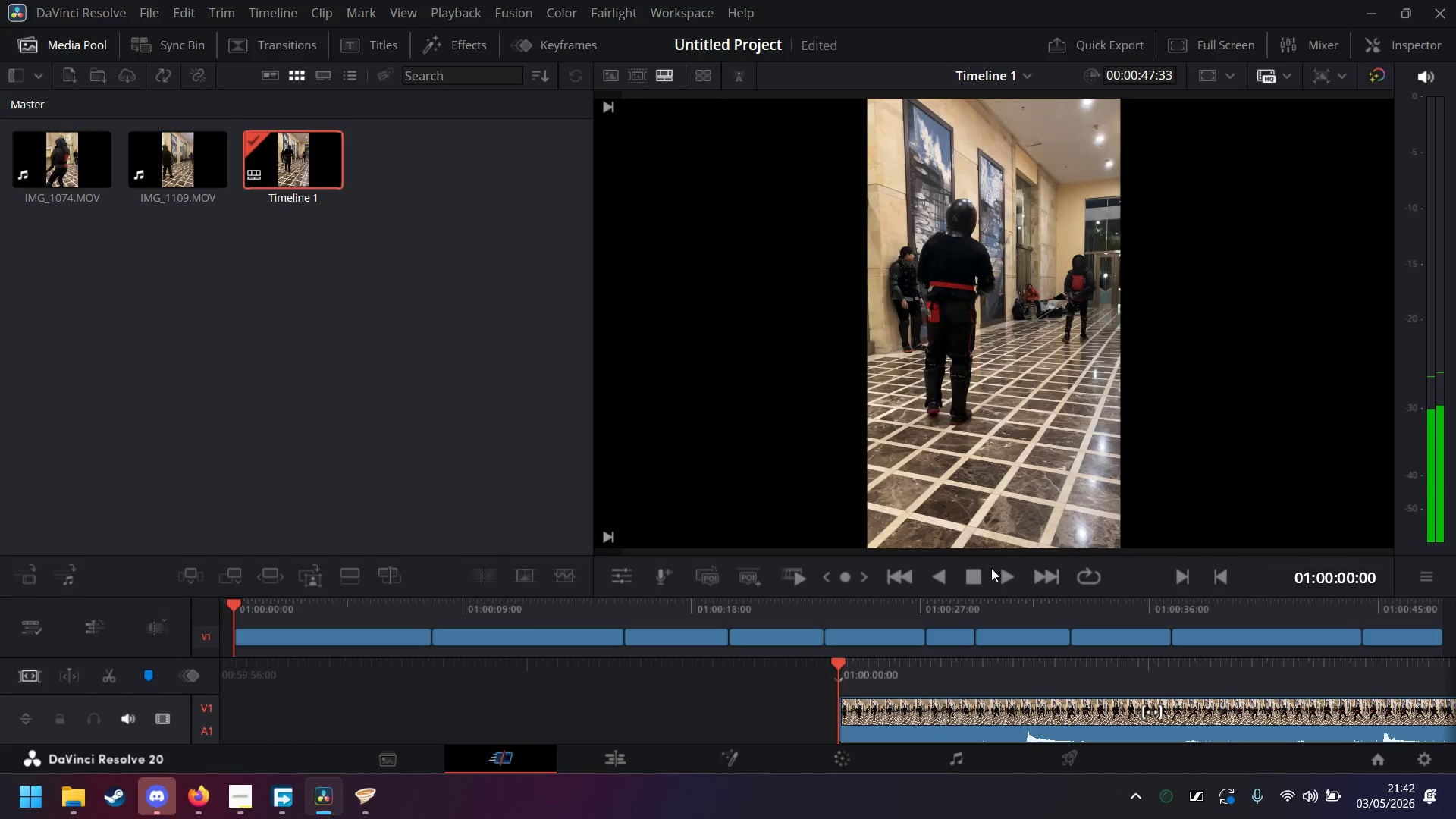 
left_click([1001, 572])
 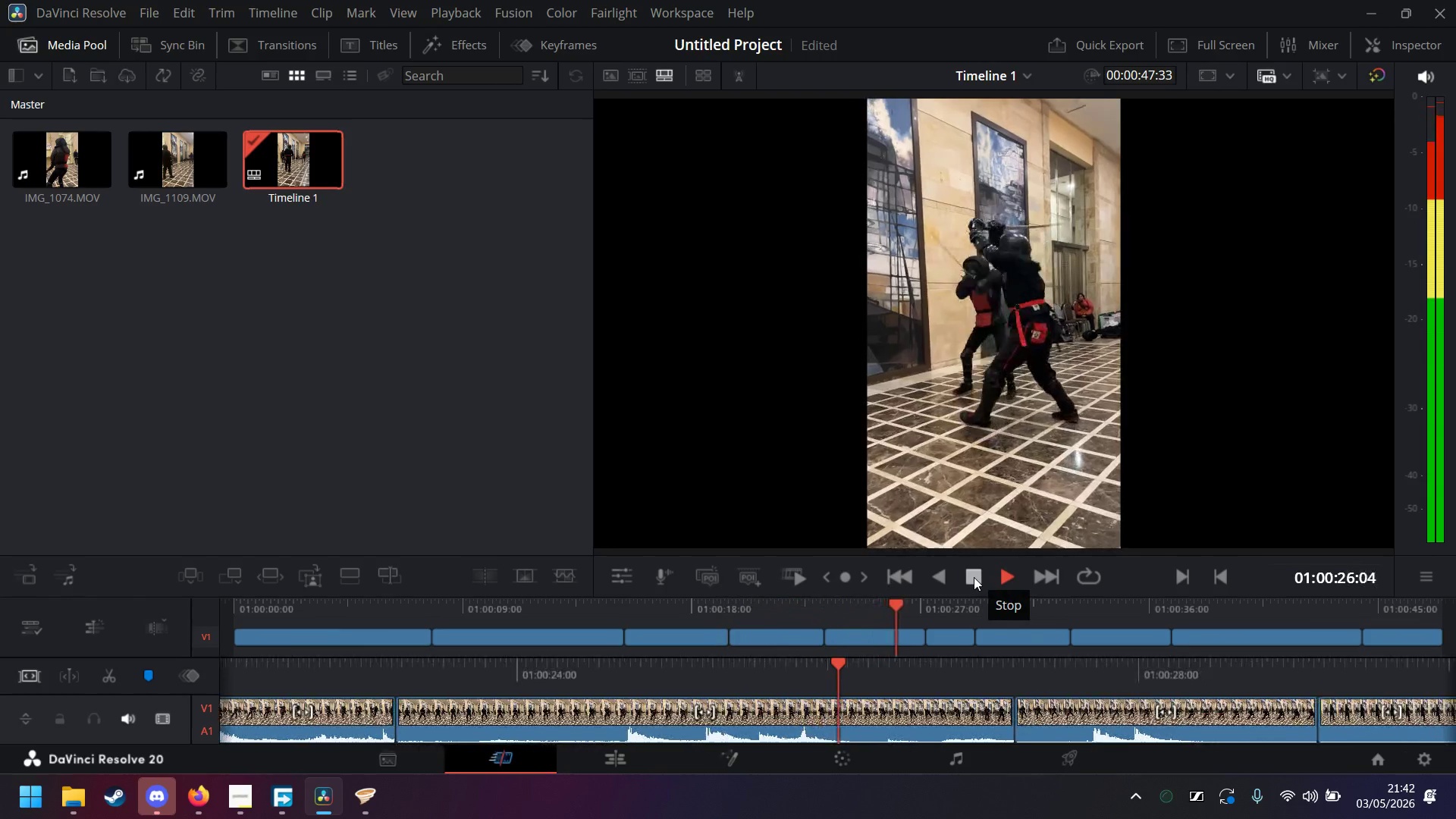 
wait(31.22)
 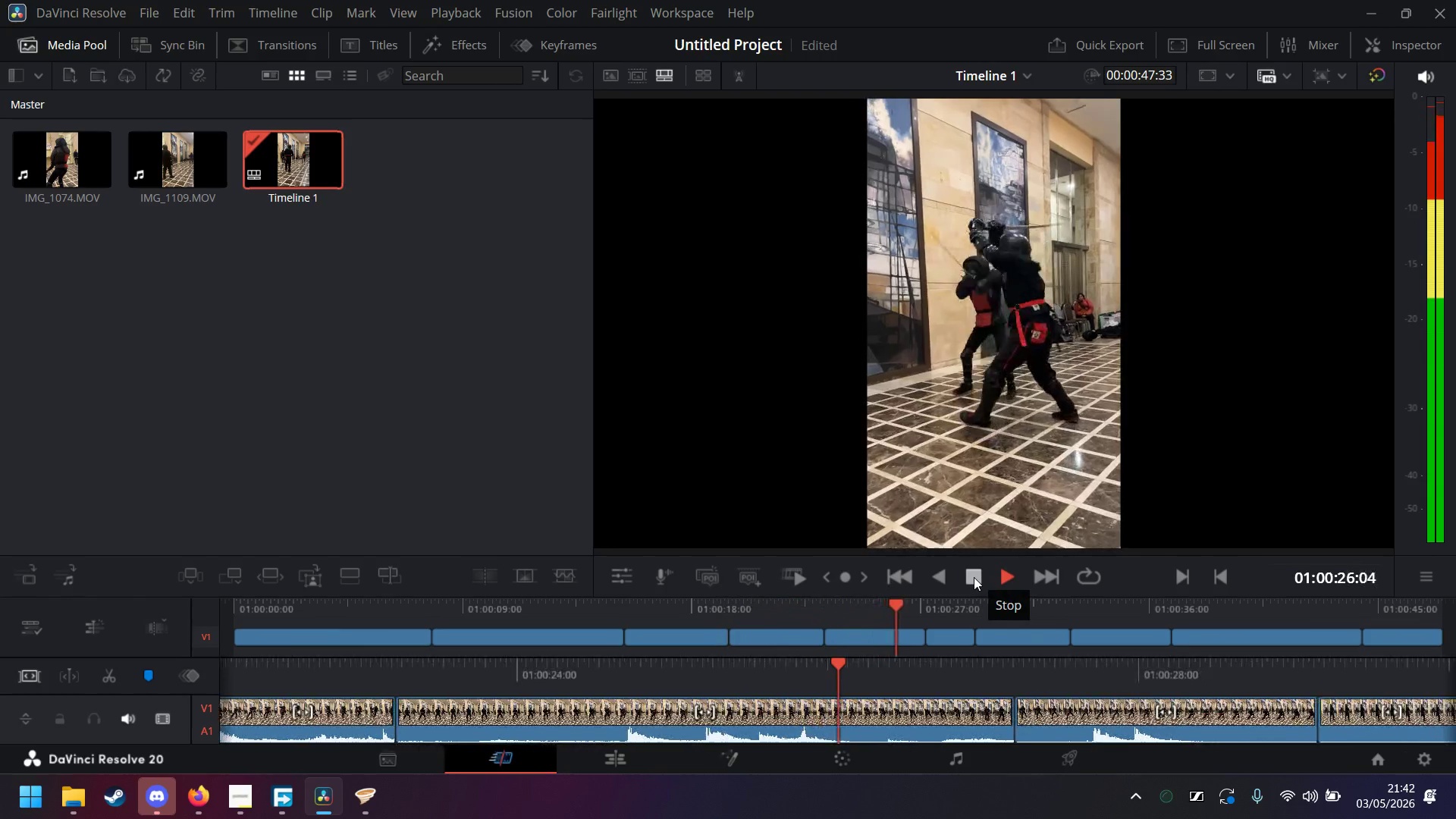 
left_click([974, 577])
 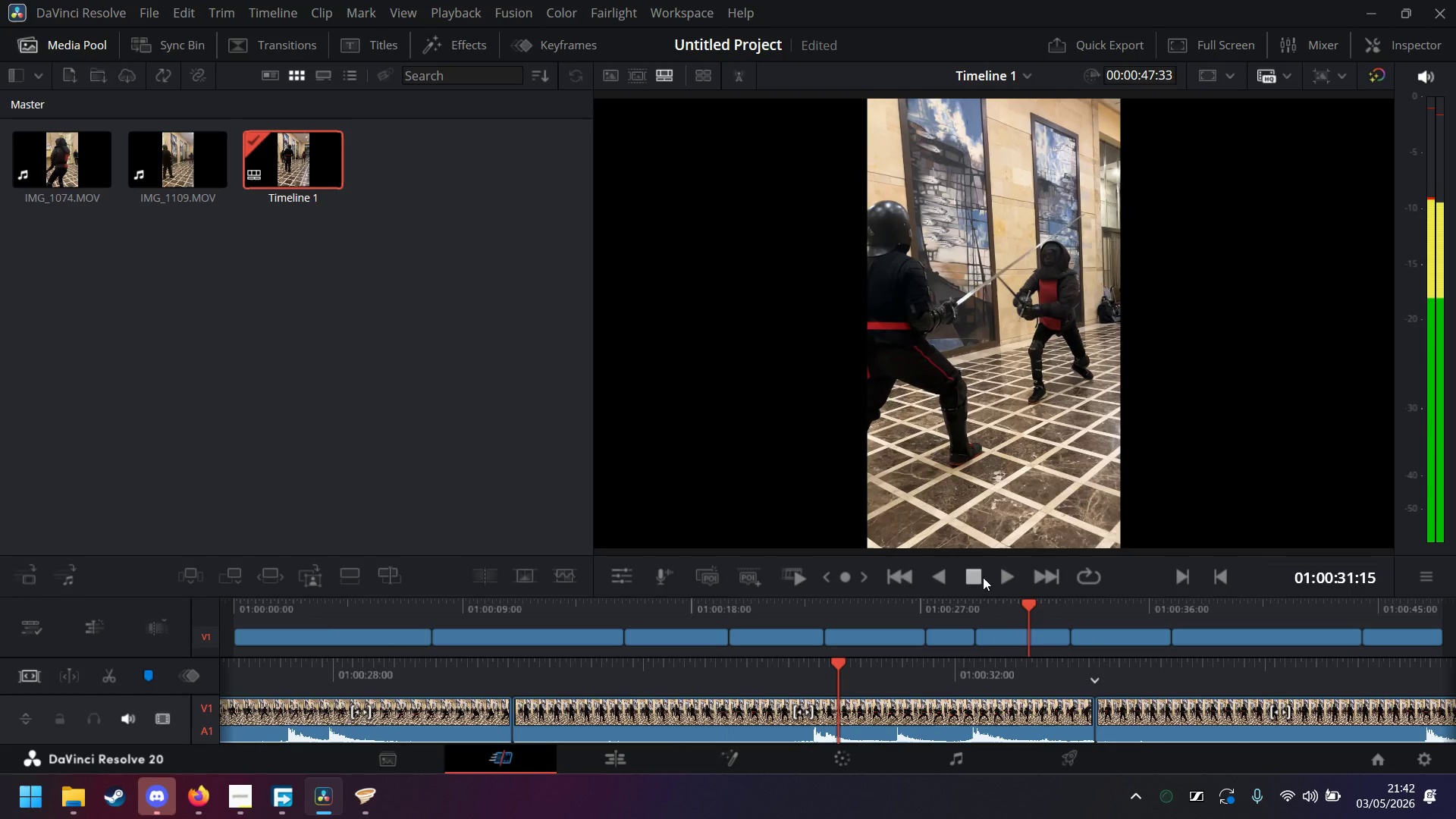 
left_click([1006, 577])
 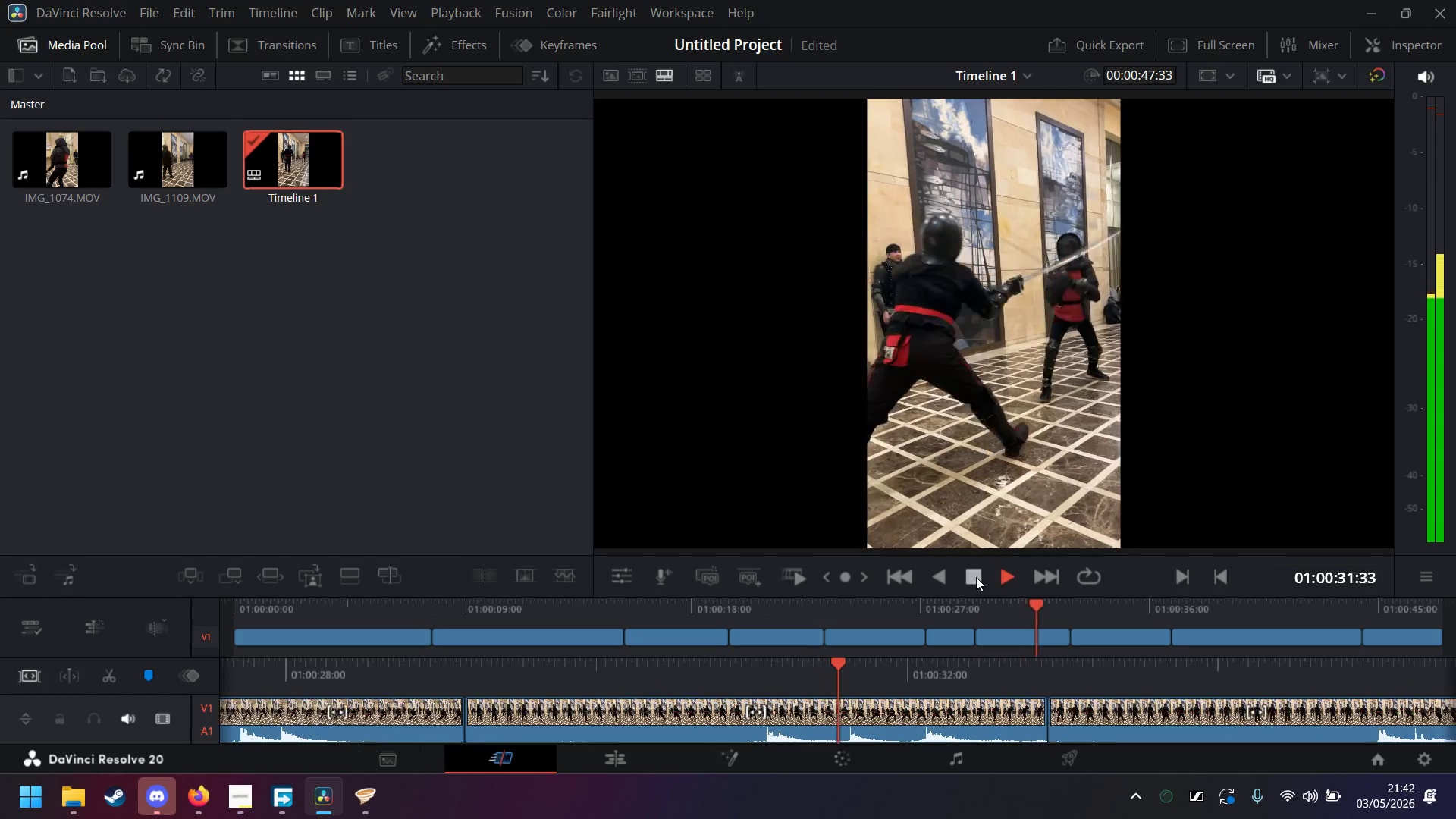 
left_click([976, 577])
 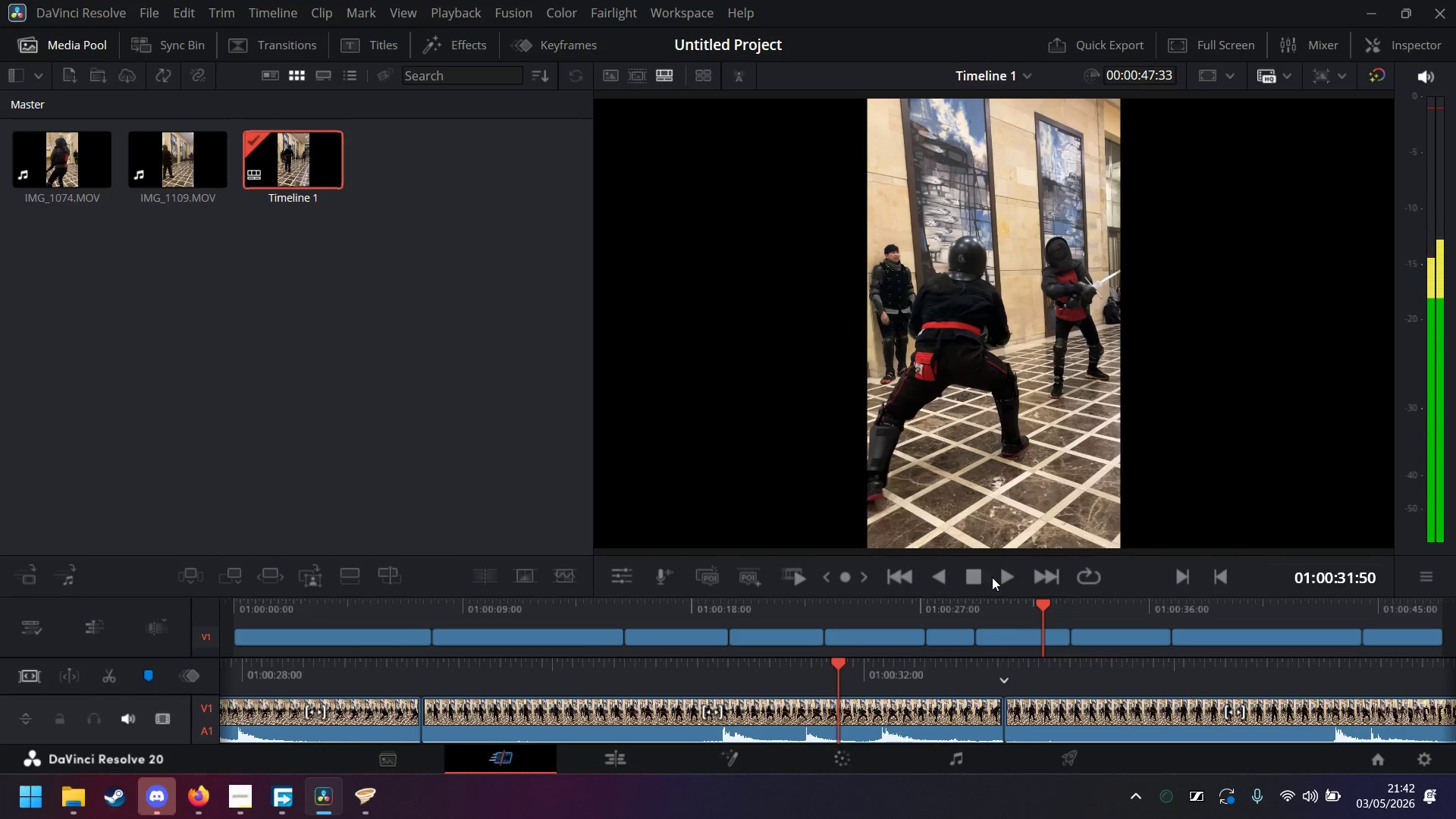 
left_click([999, 577])
 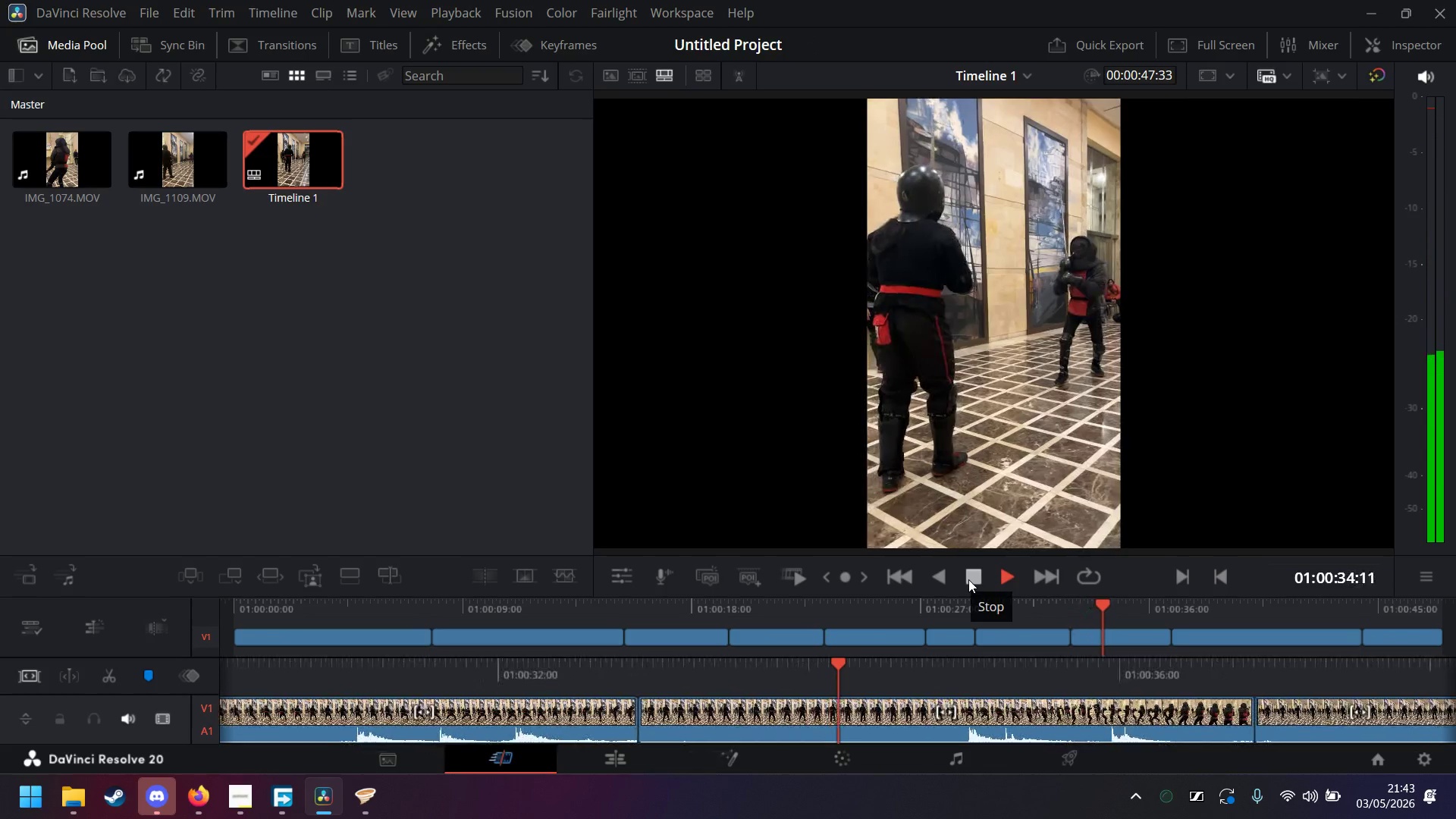 
left_click([968, 579])
 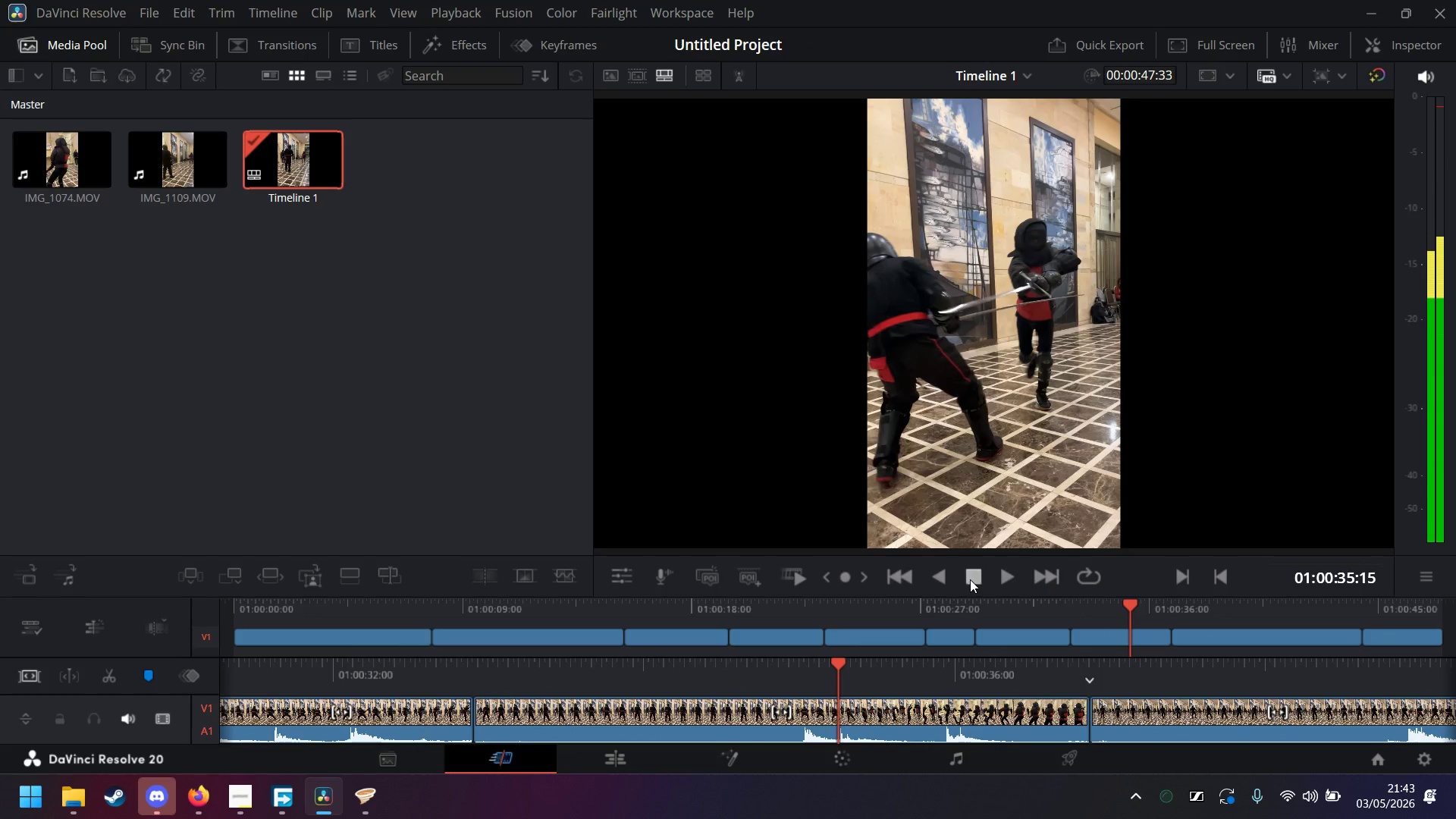 
left_click([998, 579])
 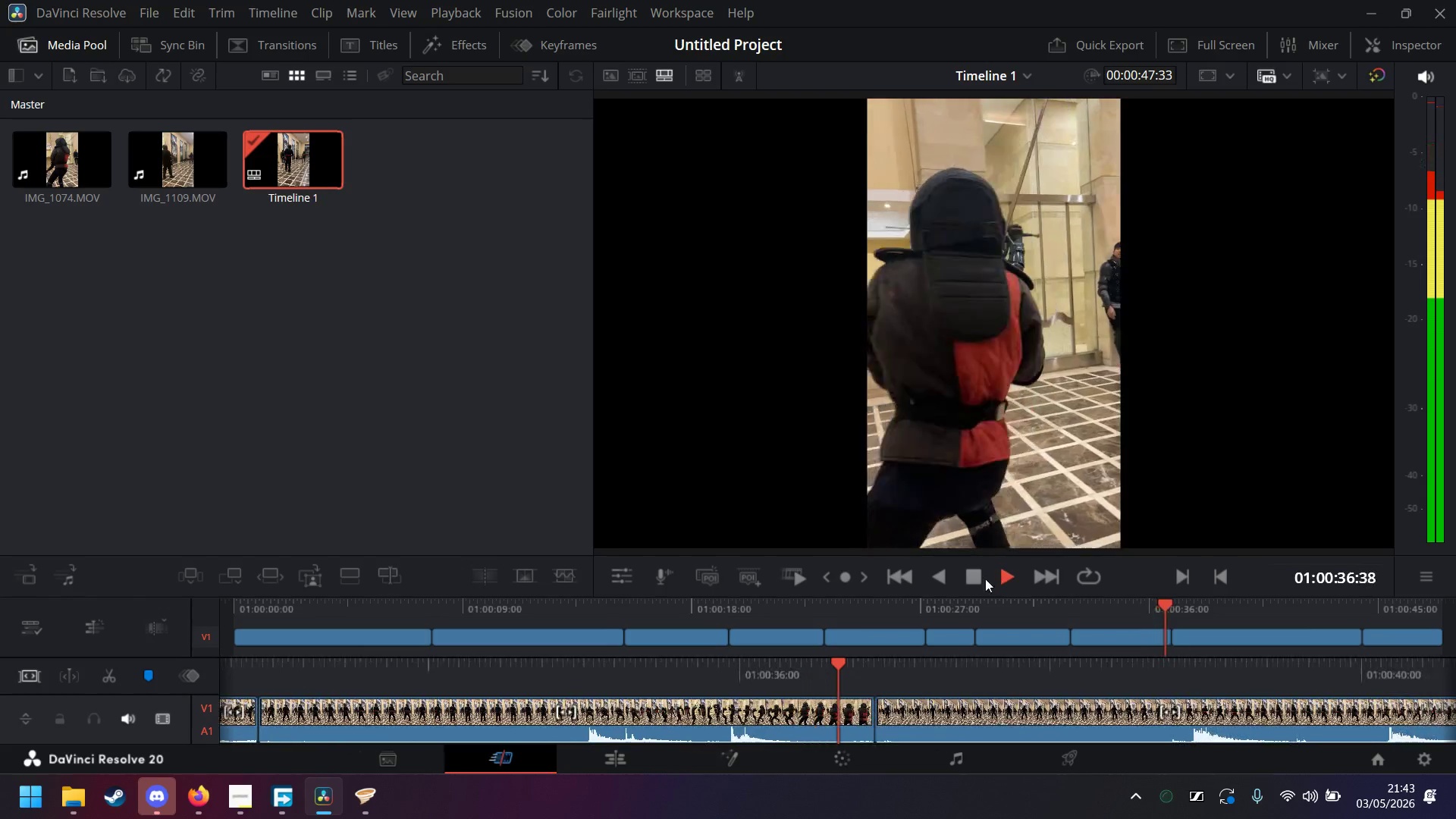 
mouse_move([993, 573])
 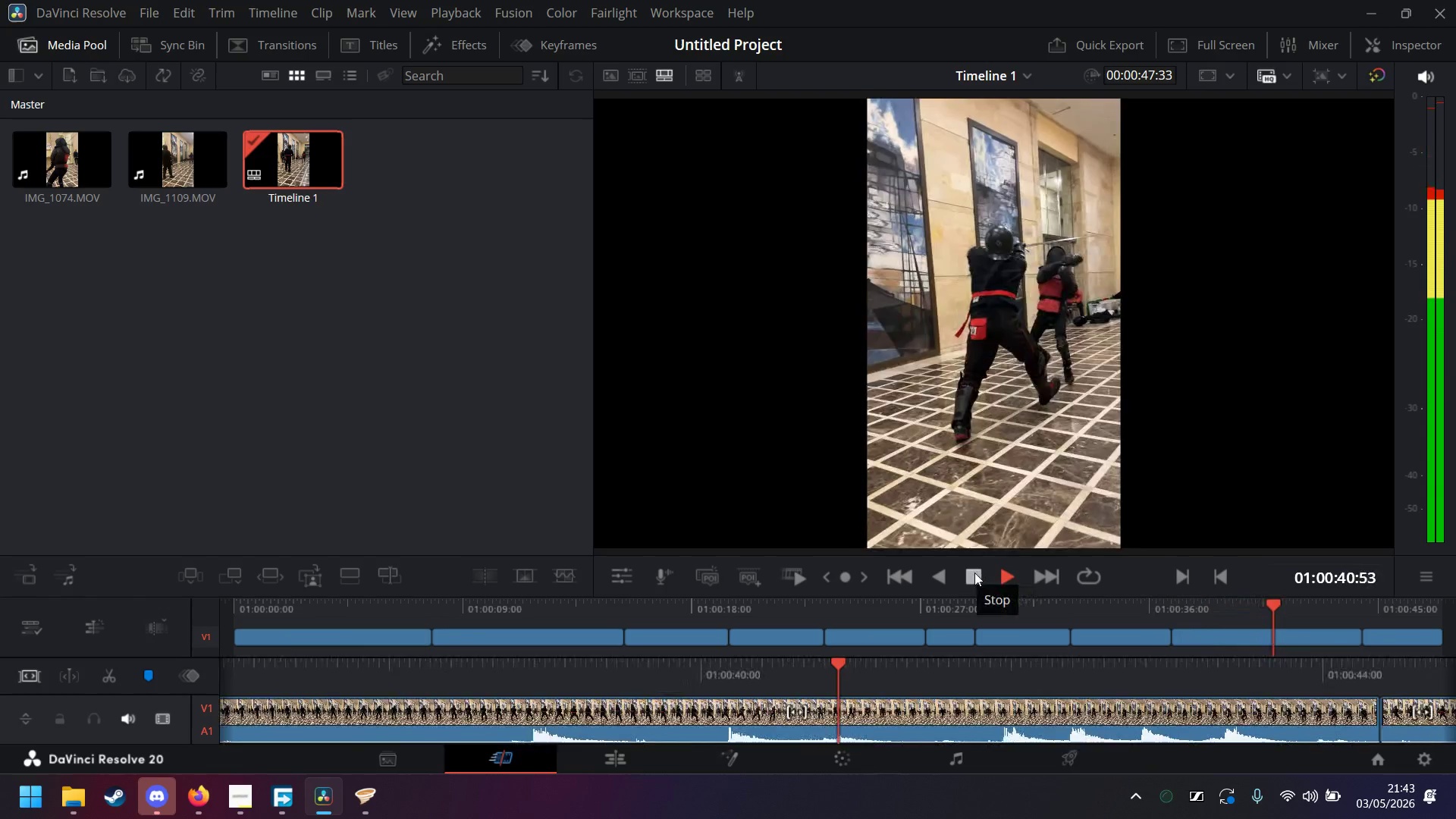 
left_click([974, 573])
 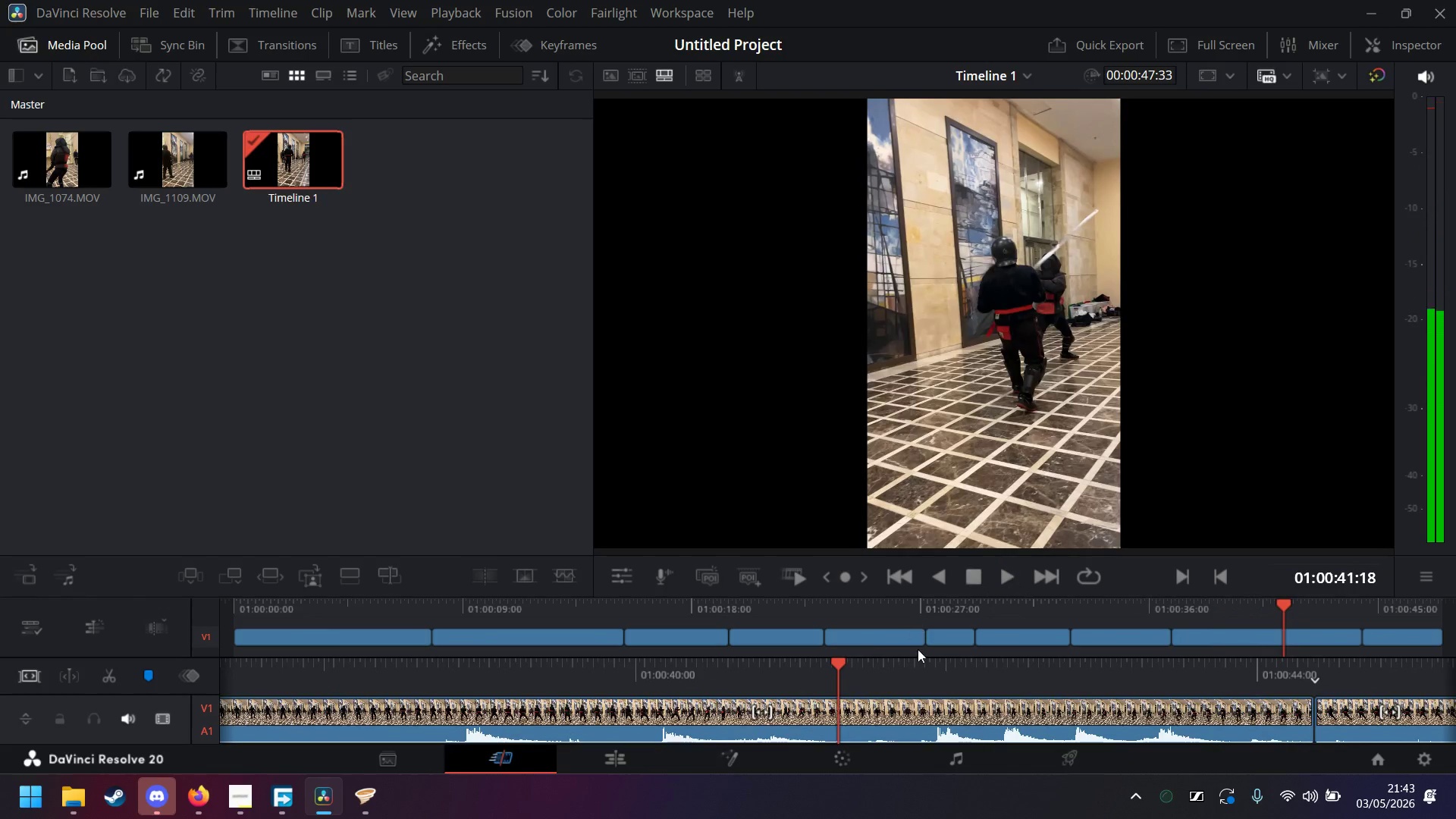 
left_click_drag(start_coordinate=[918, 659], to_coordinate=[1310, 663])
 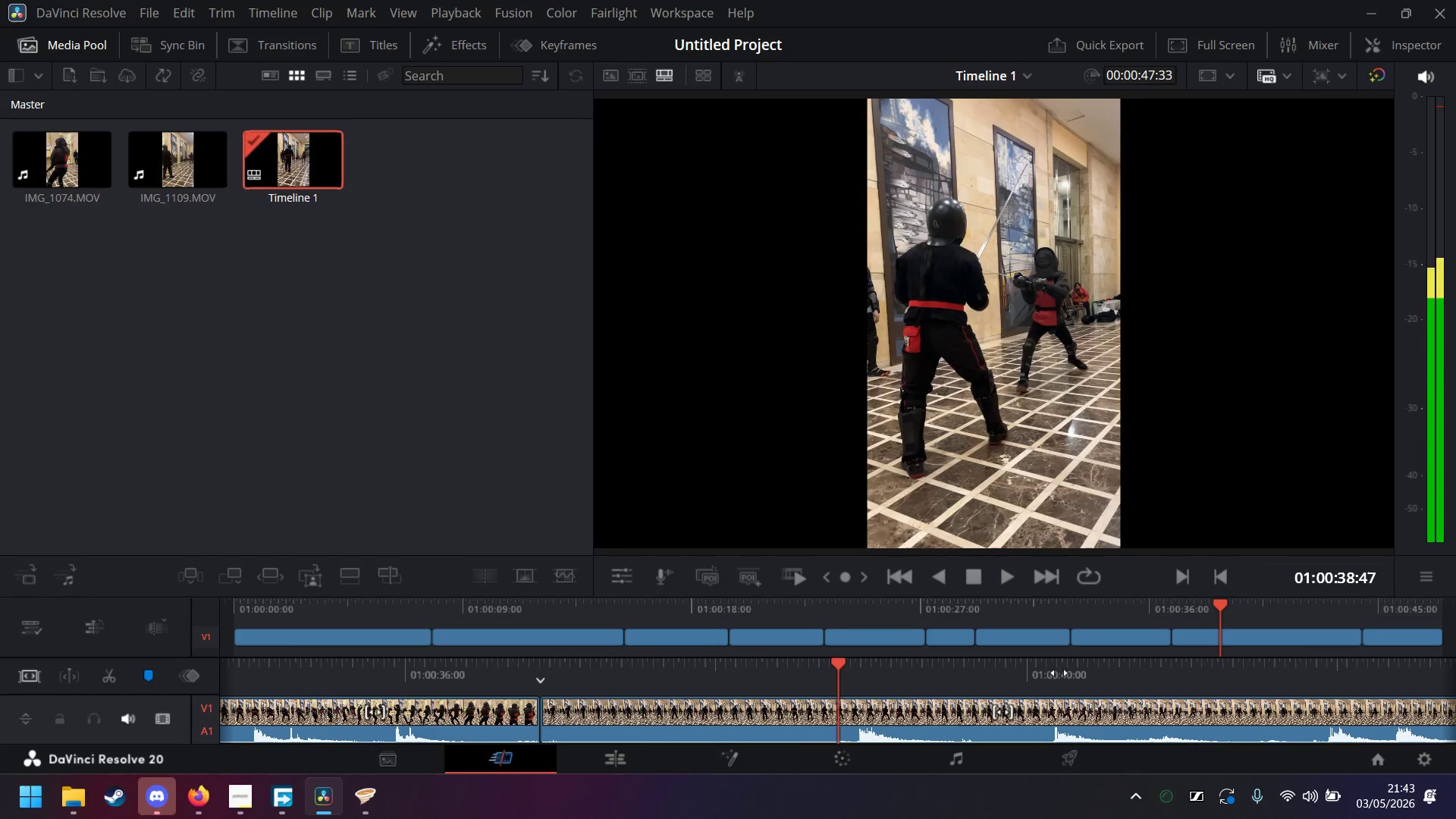 
left_click_drag(start_coordinate=[1084, 674], to_coordinate=[576, 673])
 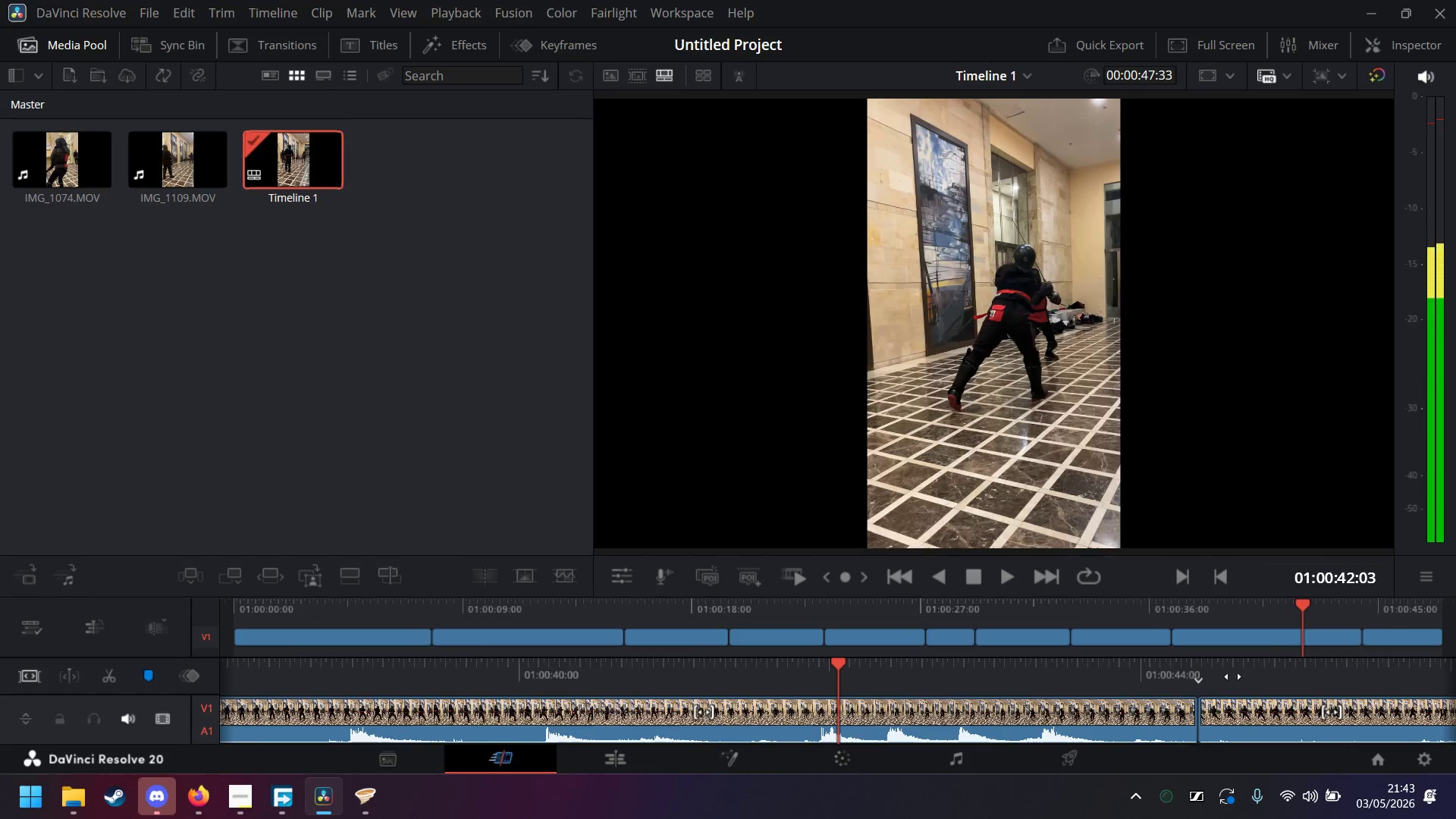 
left_click_drag(start_coordinate=[1267, 674], to_coordinate=[1096, 678])
 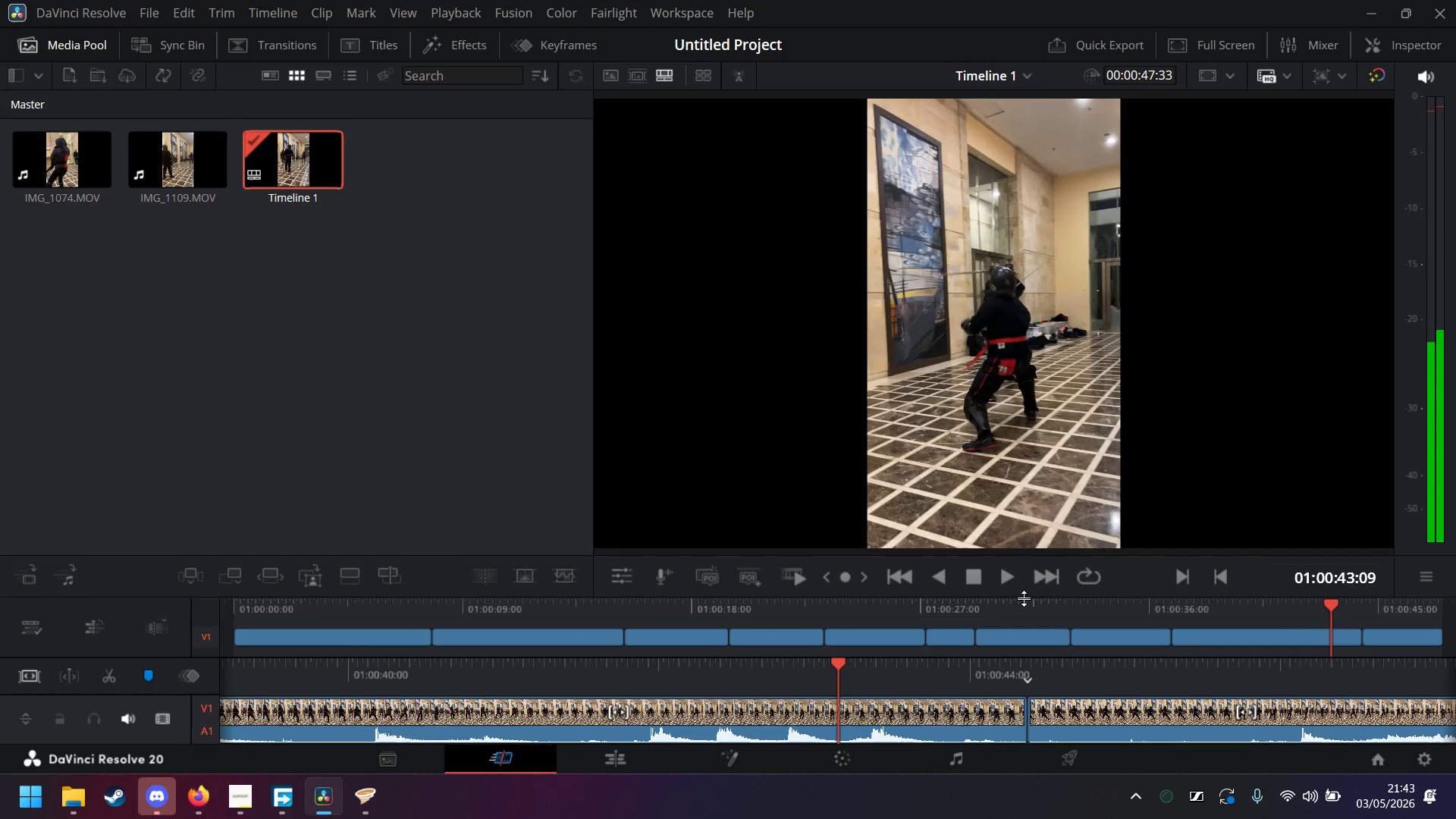 
left_click([1013, 590])
 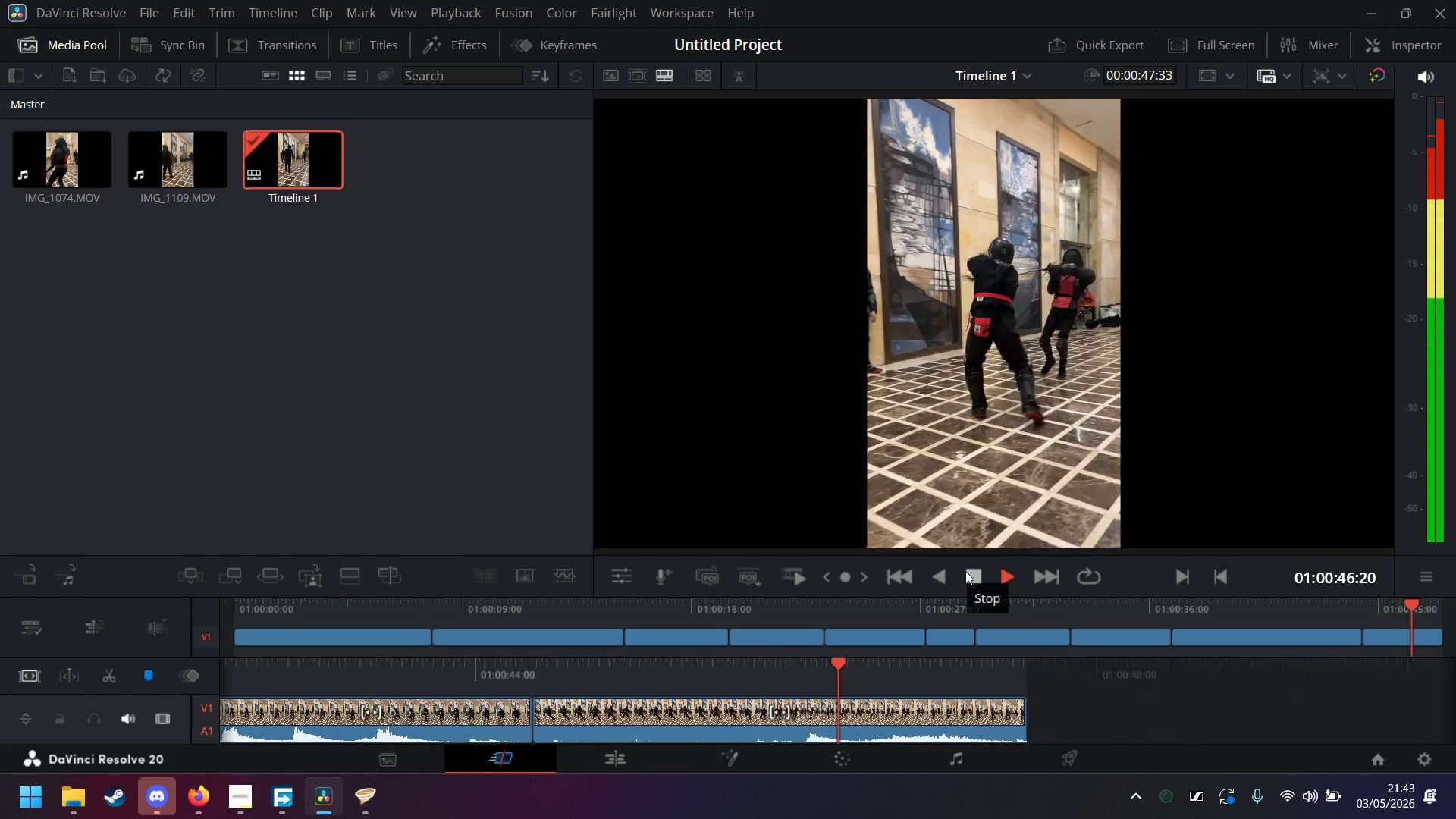 
left_click([965, 571])
 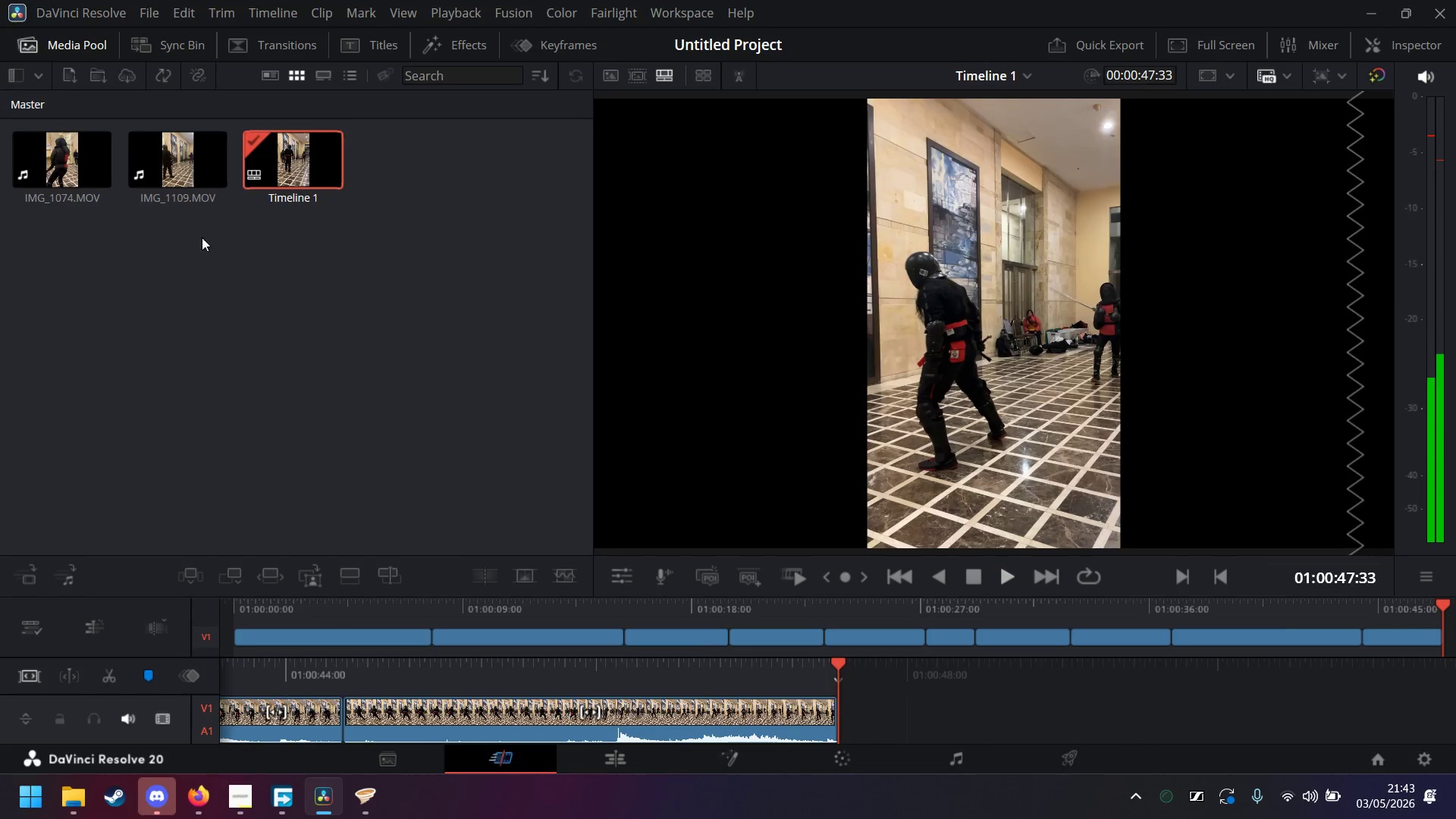 
left_click_drag(start_coordinate=[187, 165], to_coordinate=[852, 701])
 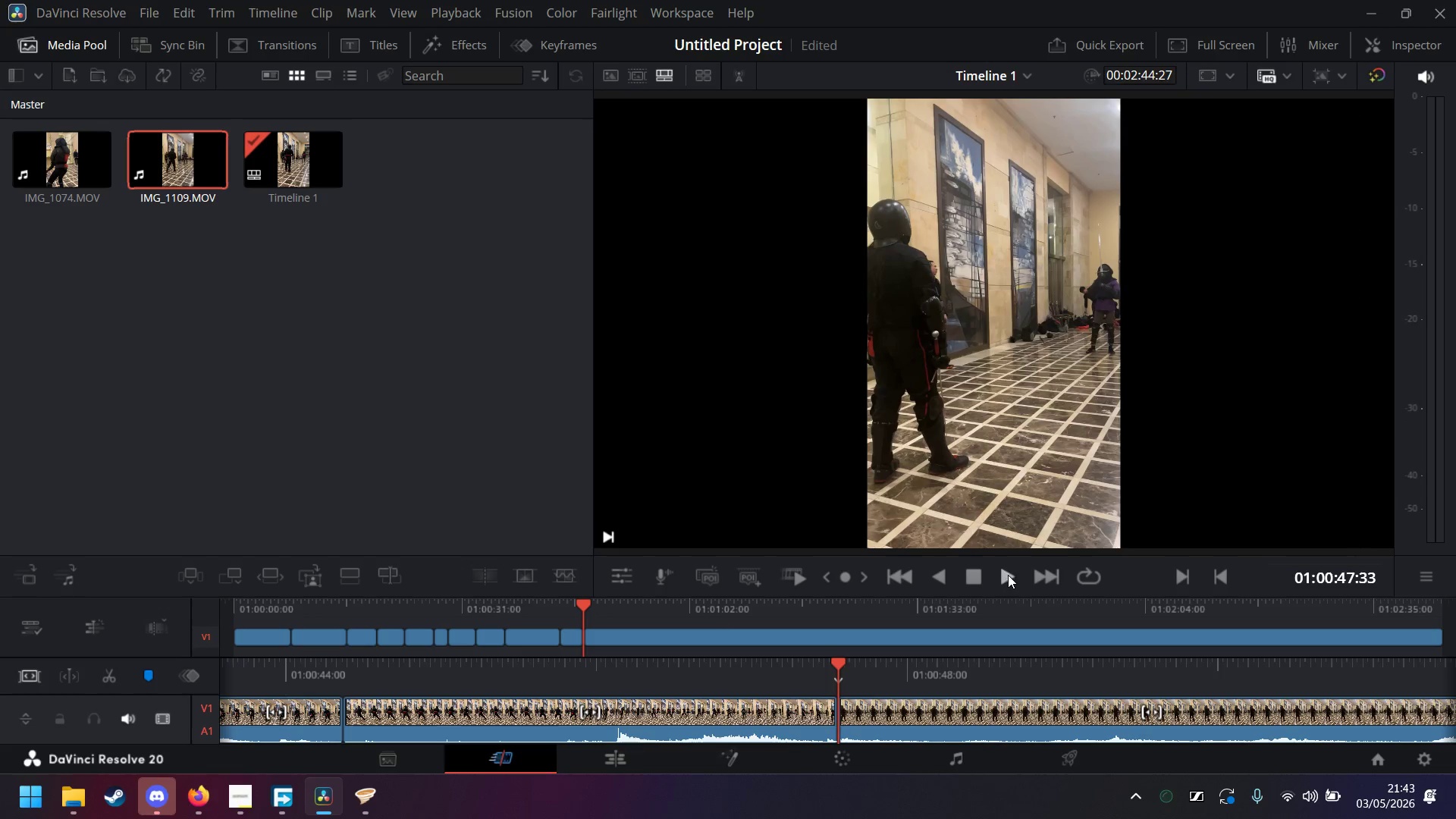 
left_click([1008, 575])
 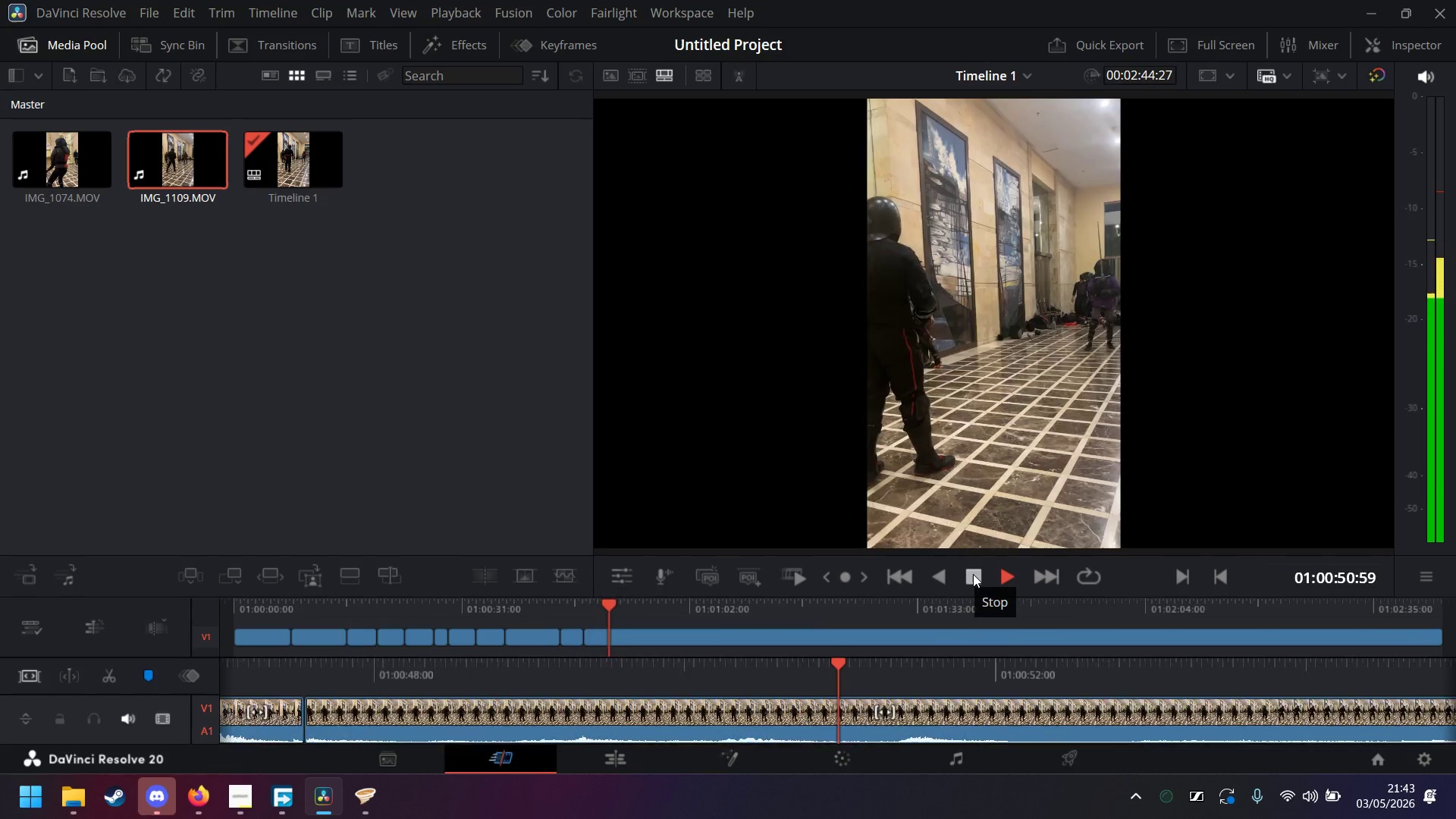 
left_click([973, 574])
 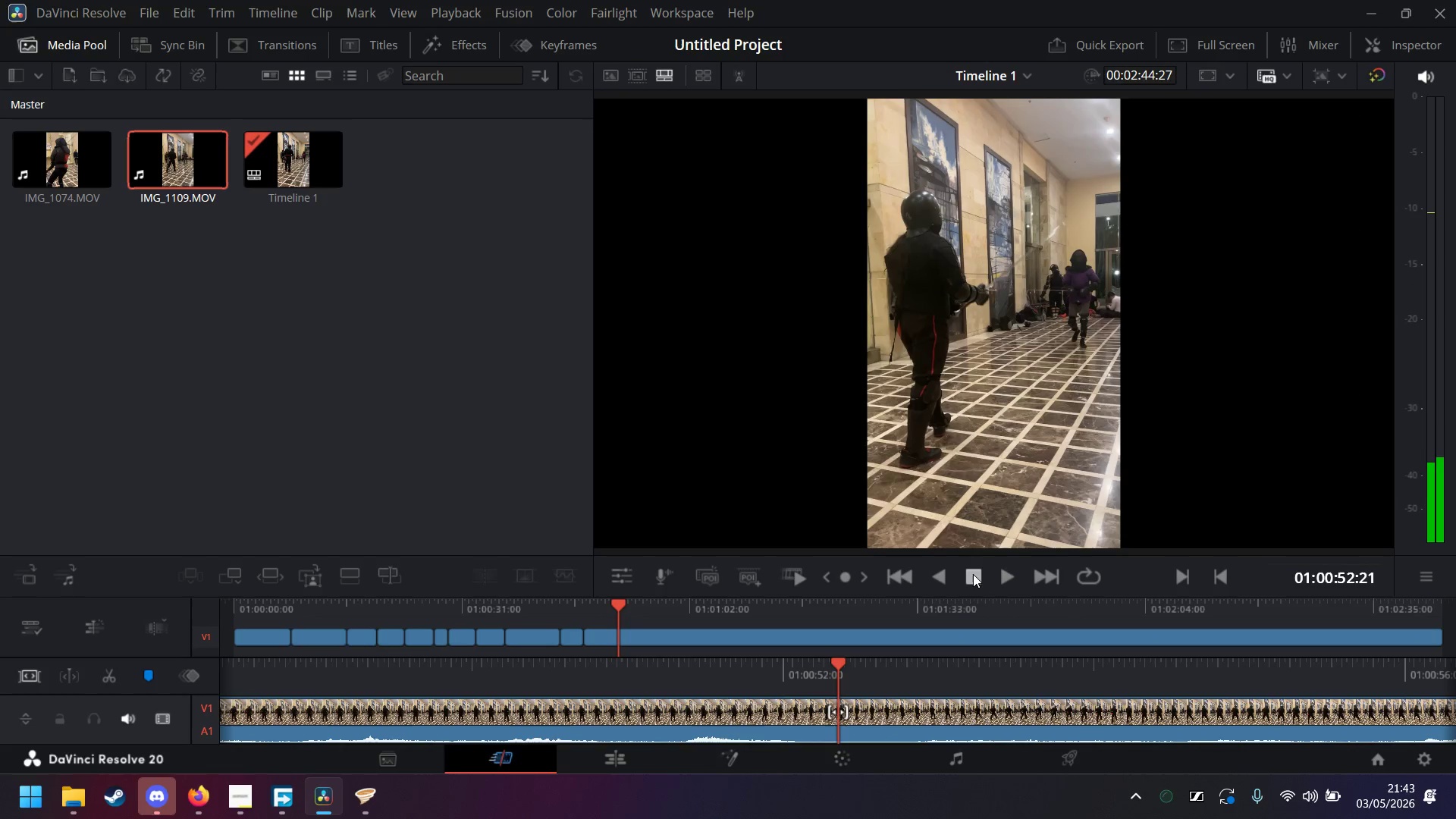 
left_click([1010, 574])
 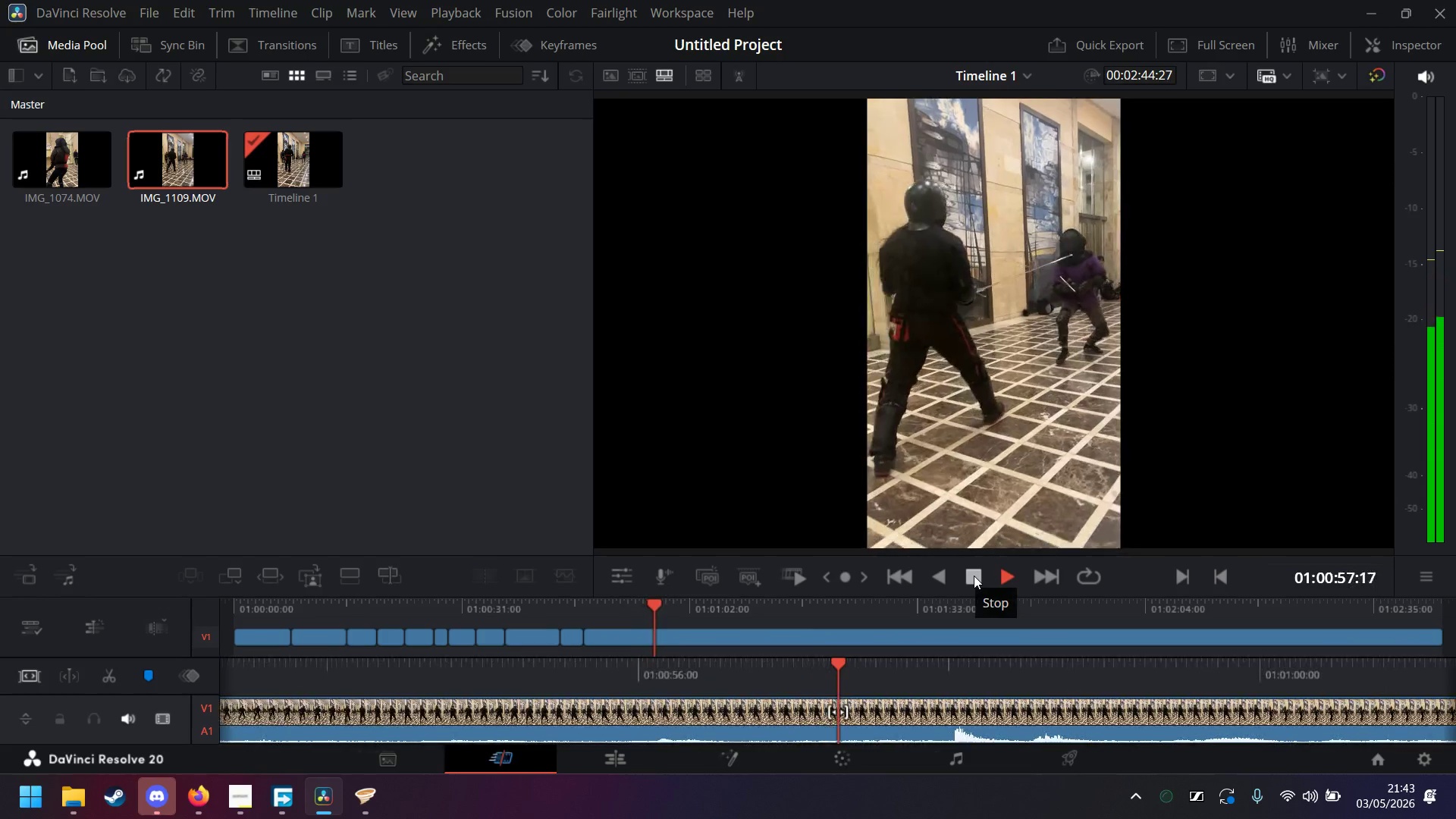 
wait(7.06)
 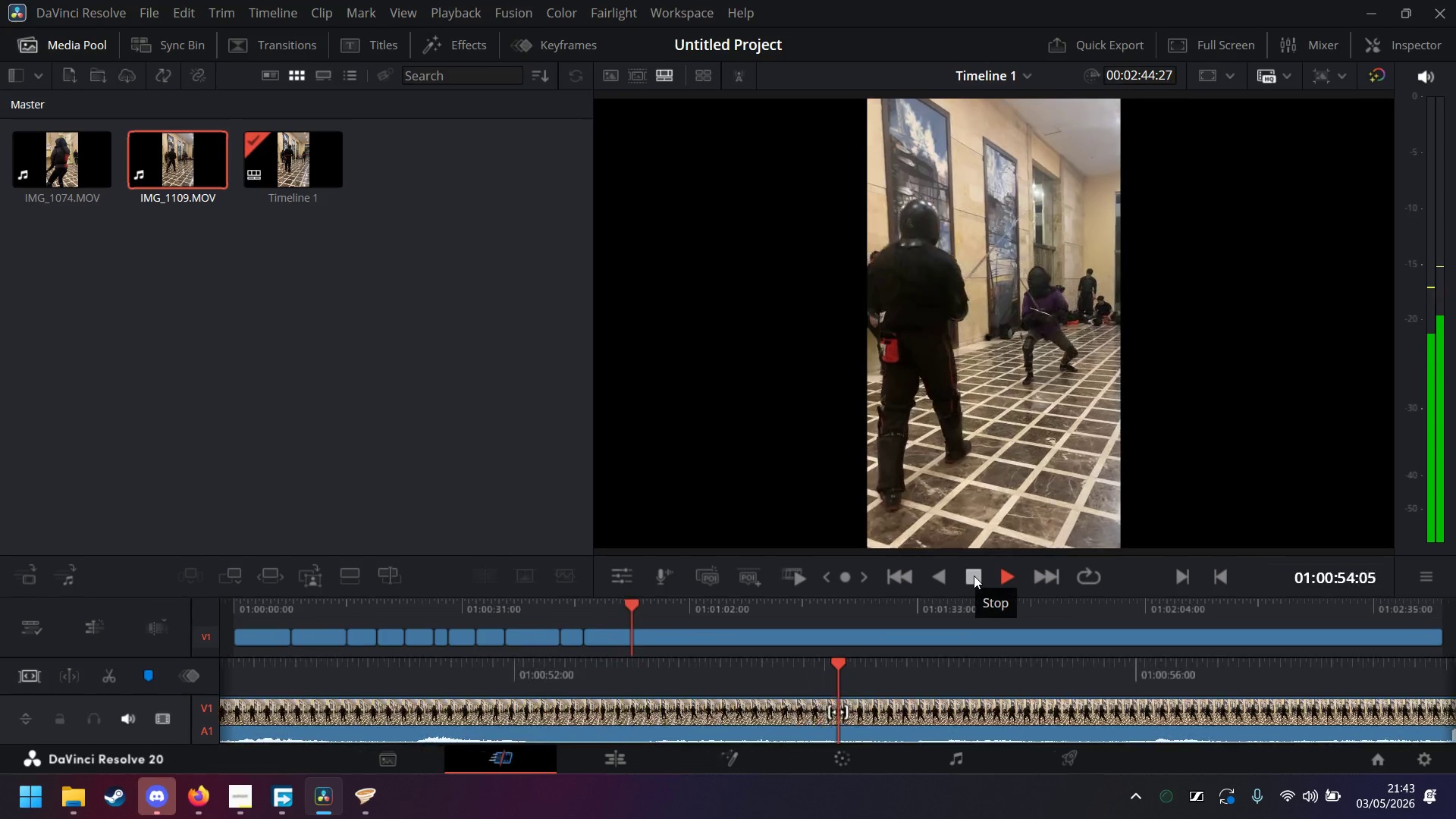 
left_click([974, 576])
 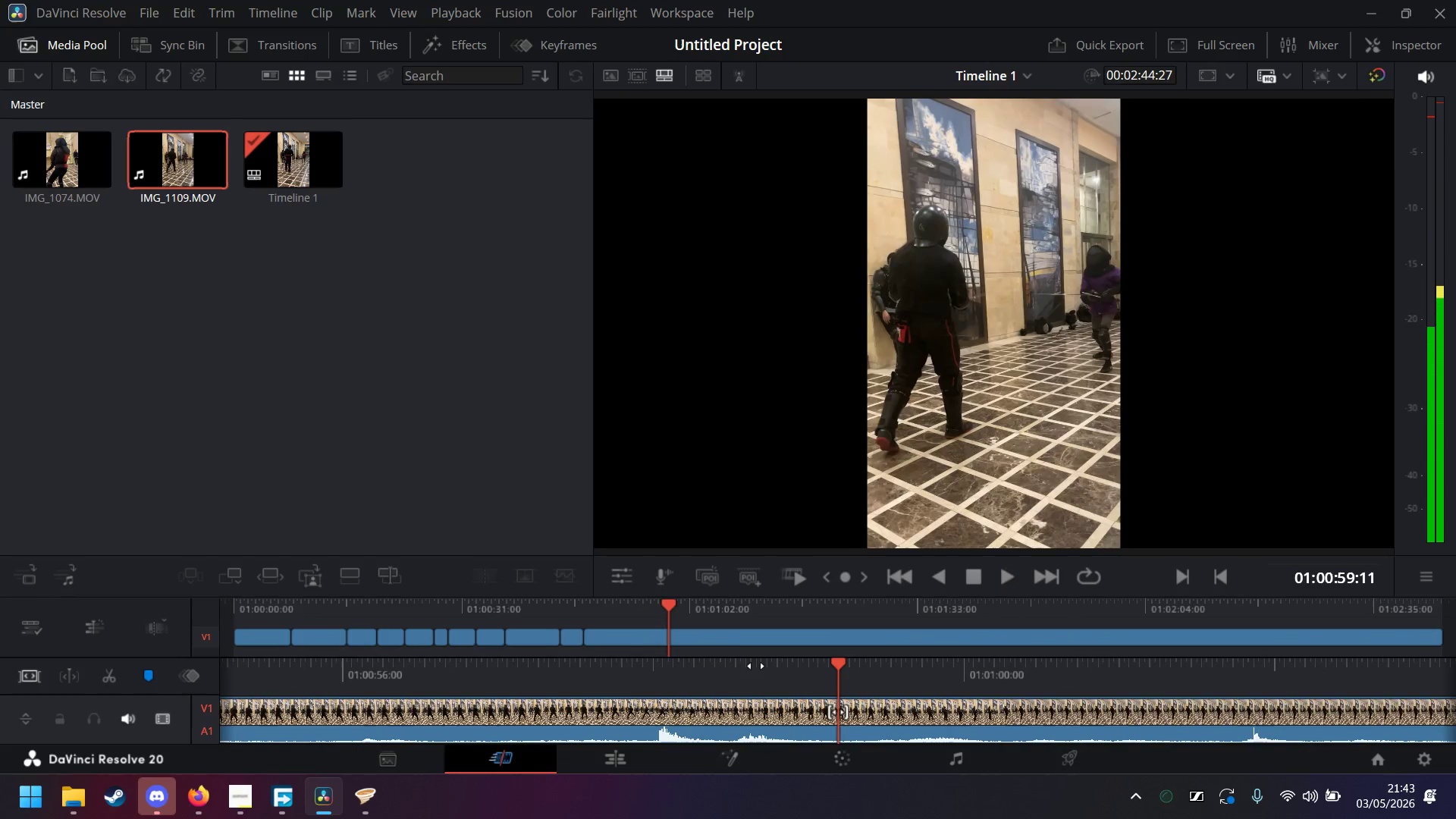 
left_click_drag(start_coordinate=[752, 667], to_coordinate=[931, 673])
 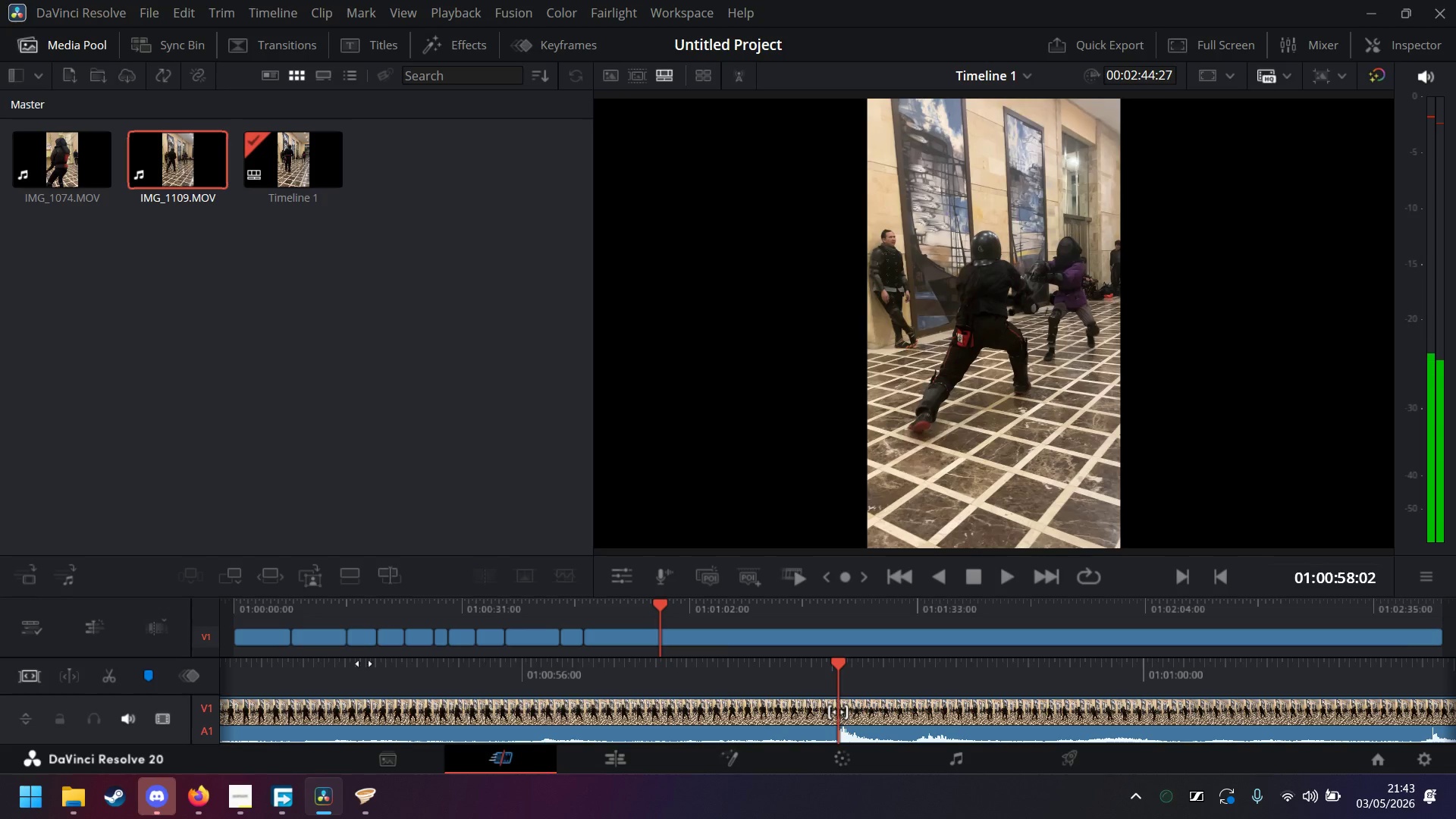 
left_click_drag(start_coordinate=[290, 670], to_coordinate=[603, 676])
 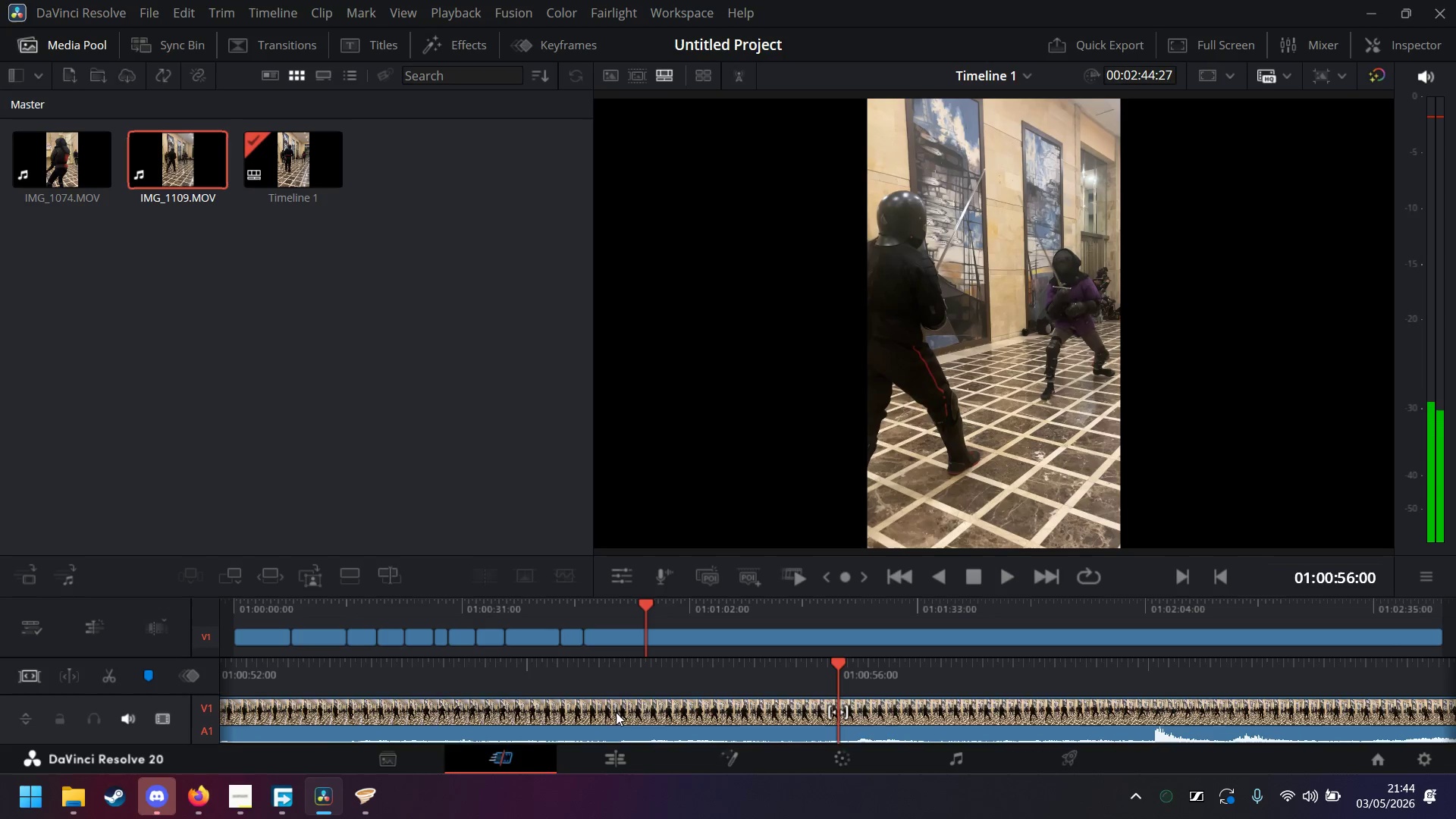 
left_click([618, 715])
 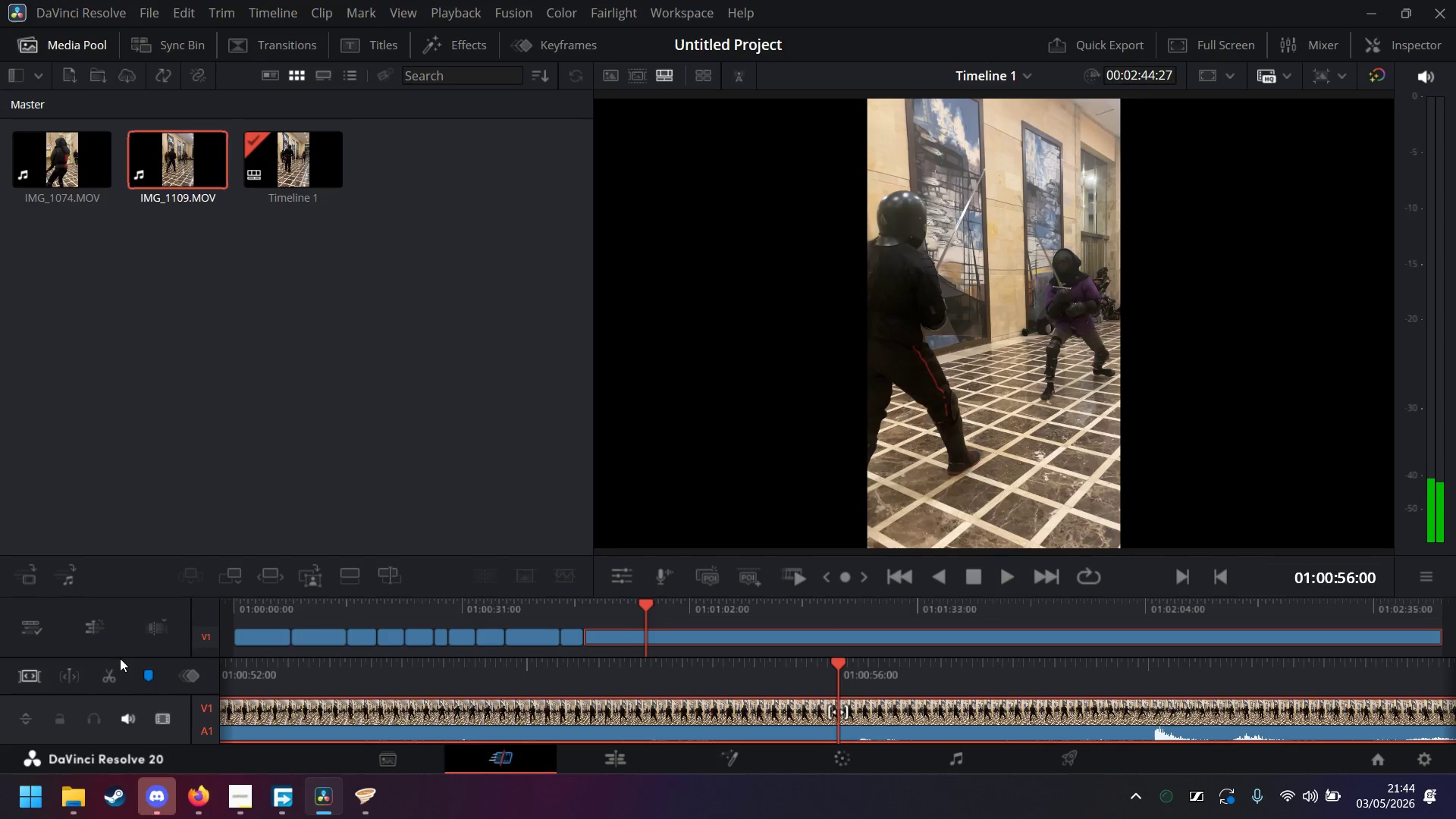 
left_click([112, 667])
 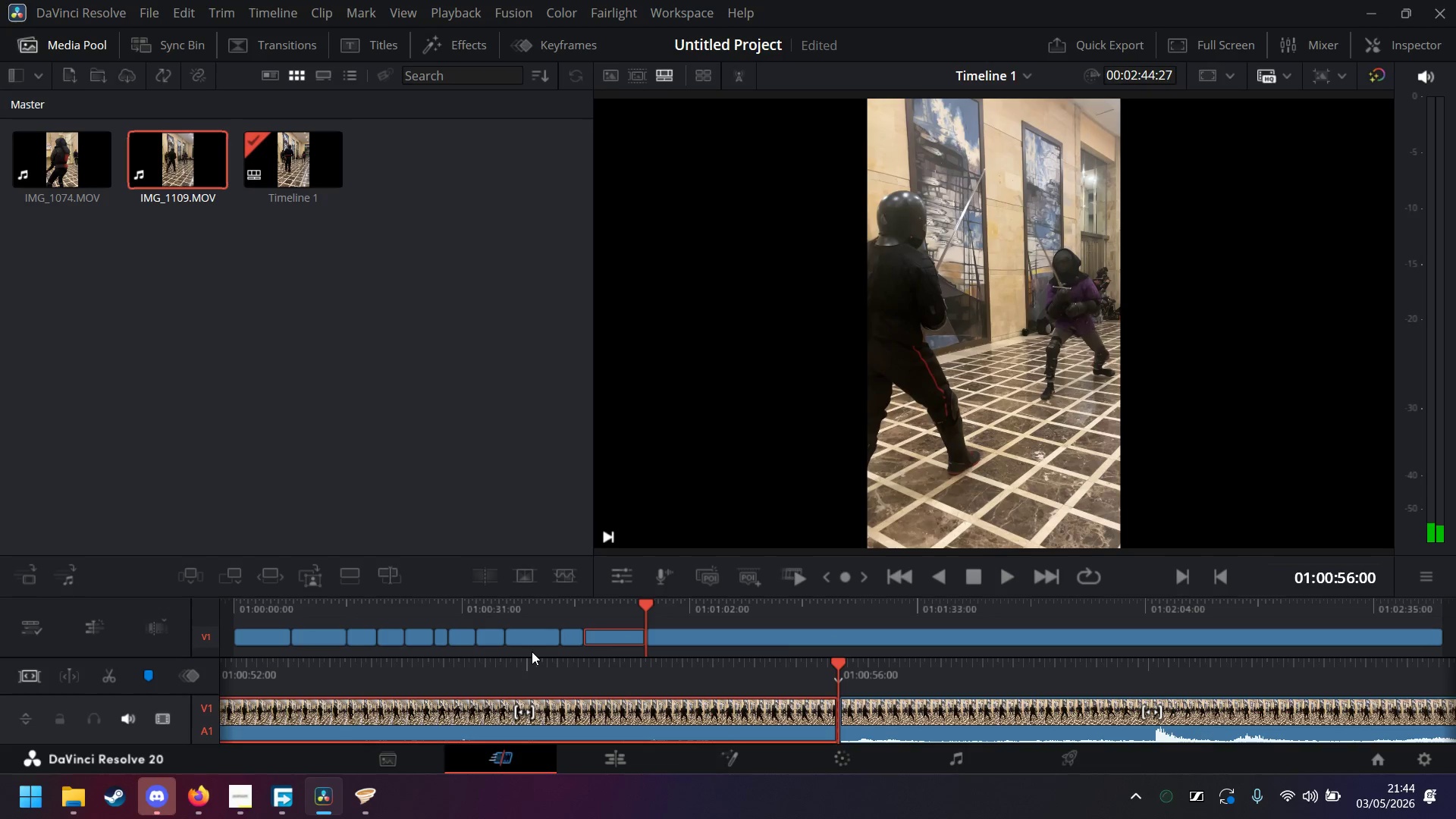 
key(Delete)
 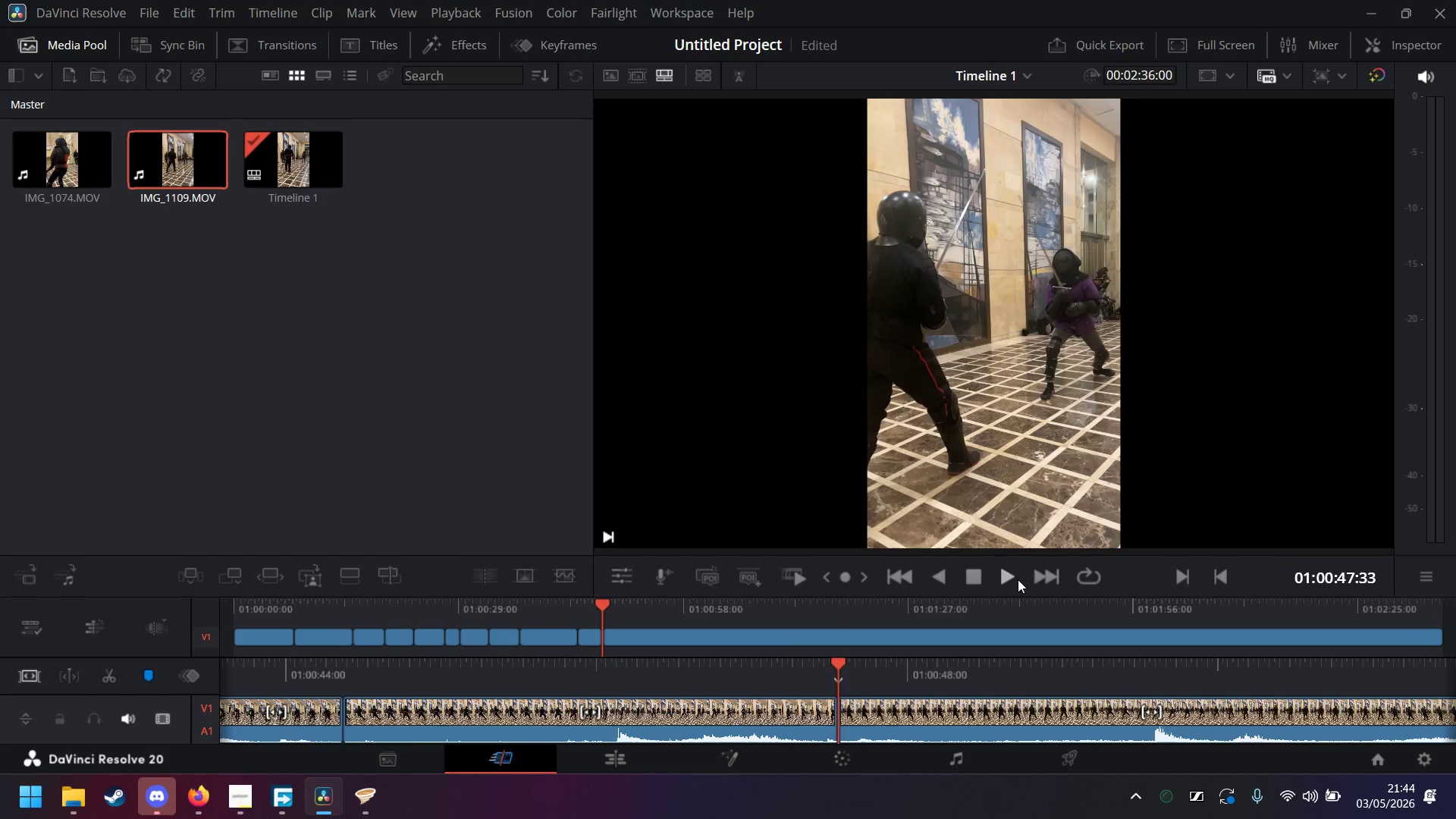 
left_click([1005, 579])
 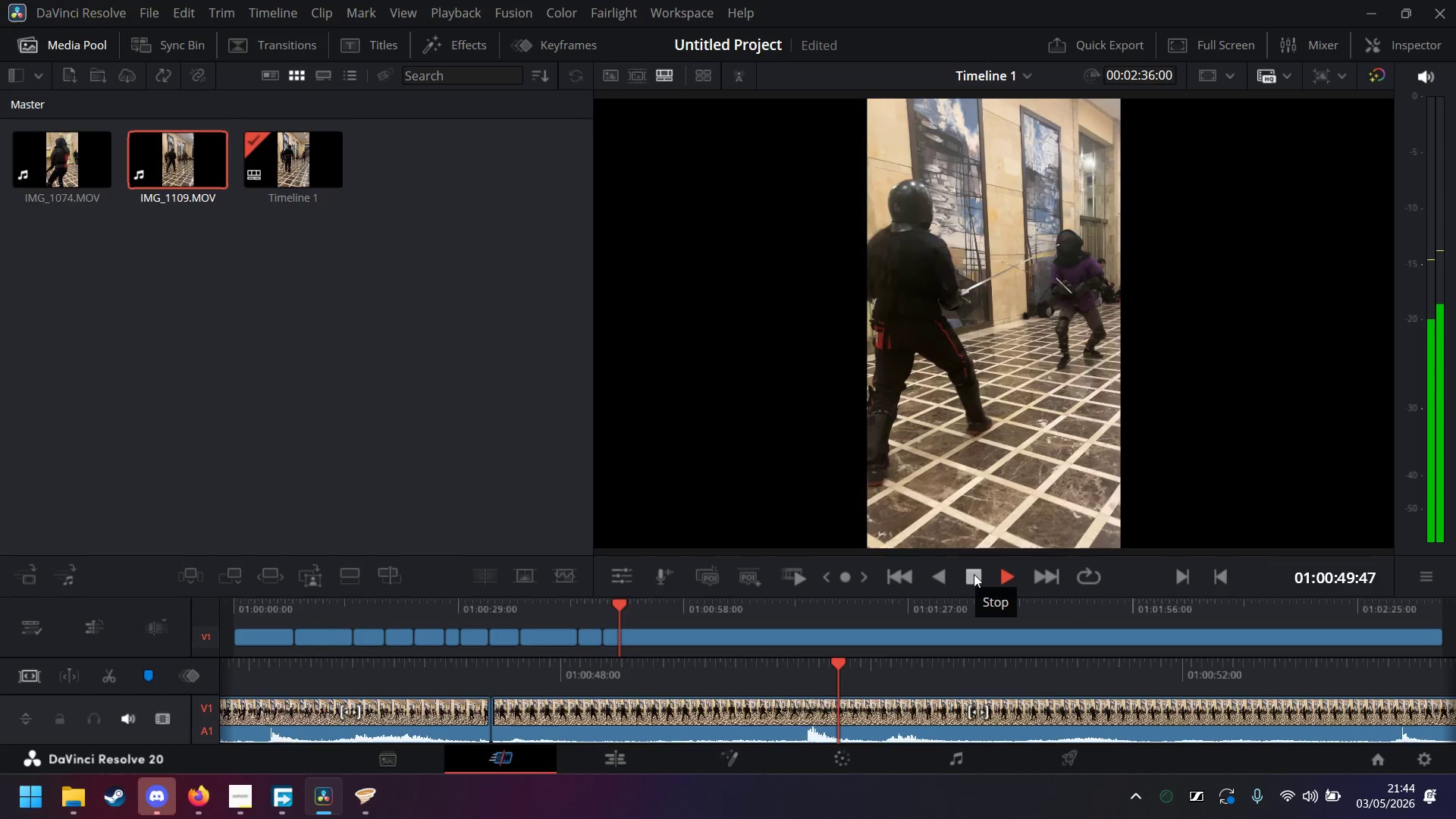 
left_click([974, 574])
 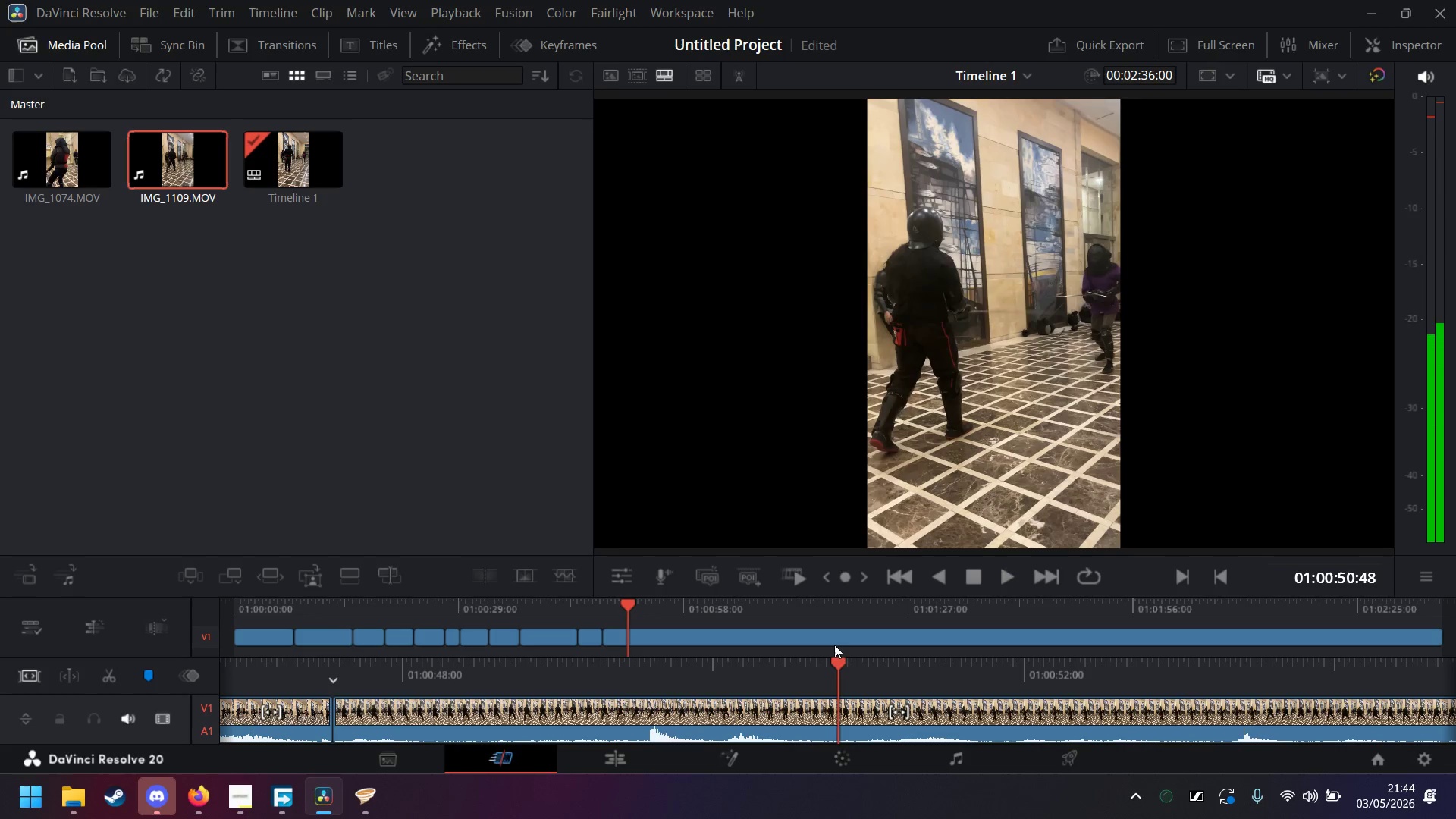 
left_click_drag(start_coordinate=[789, 666], to_coordinate=[1035, 664])
 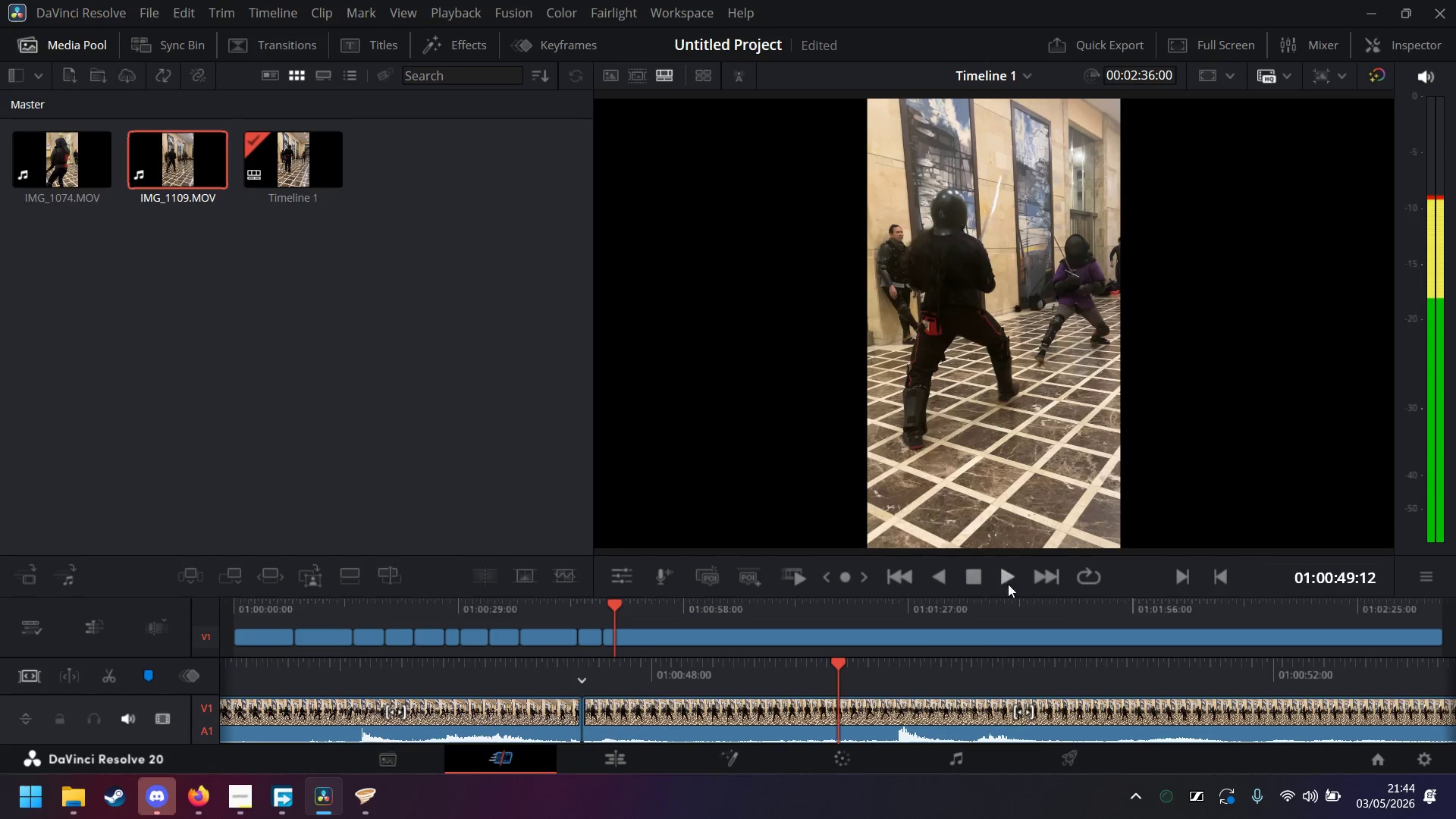 
left_click([1017, 584])
 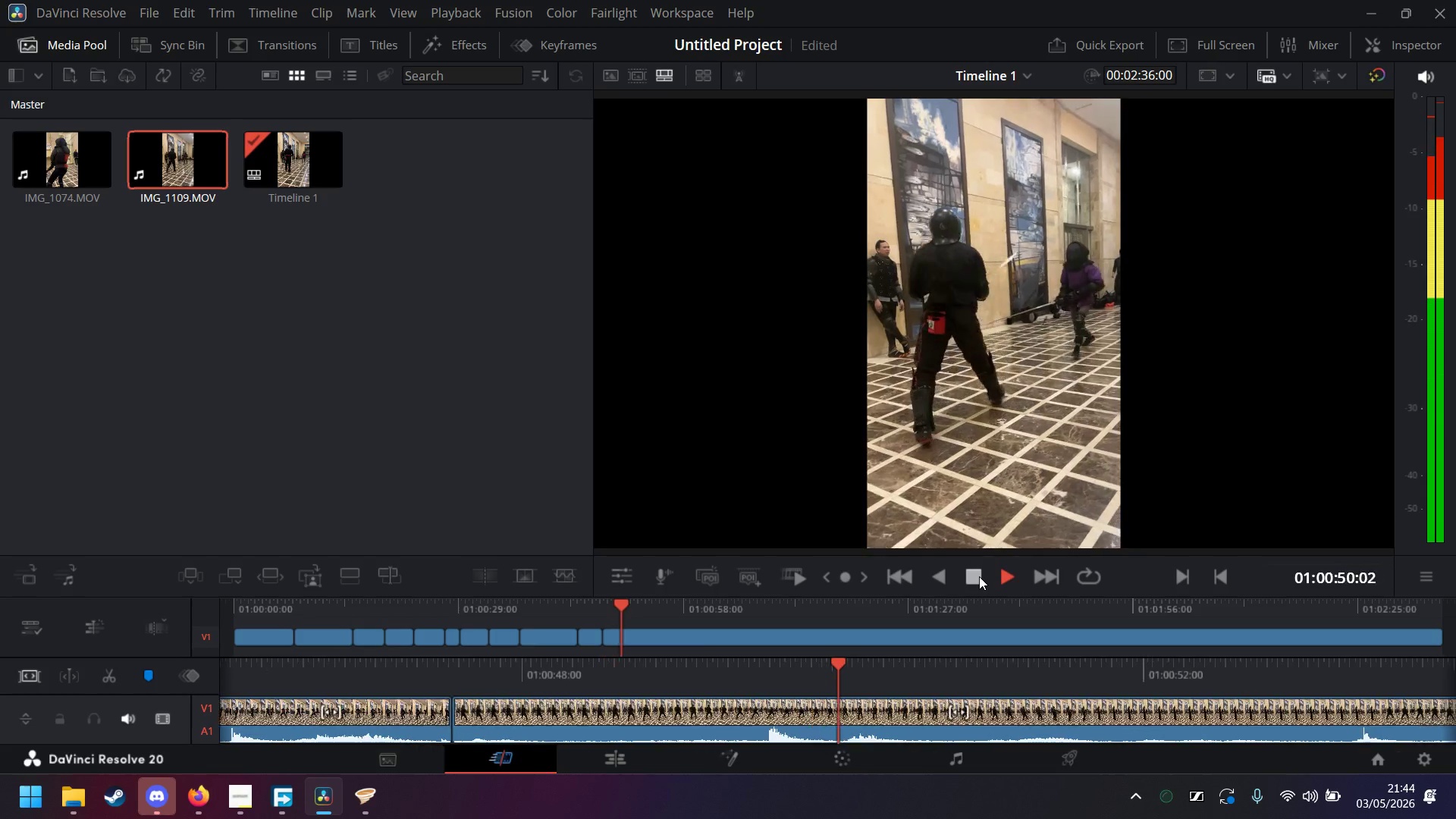 
left_click([979, 576])
 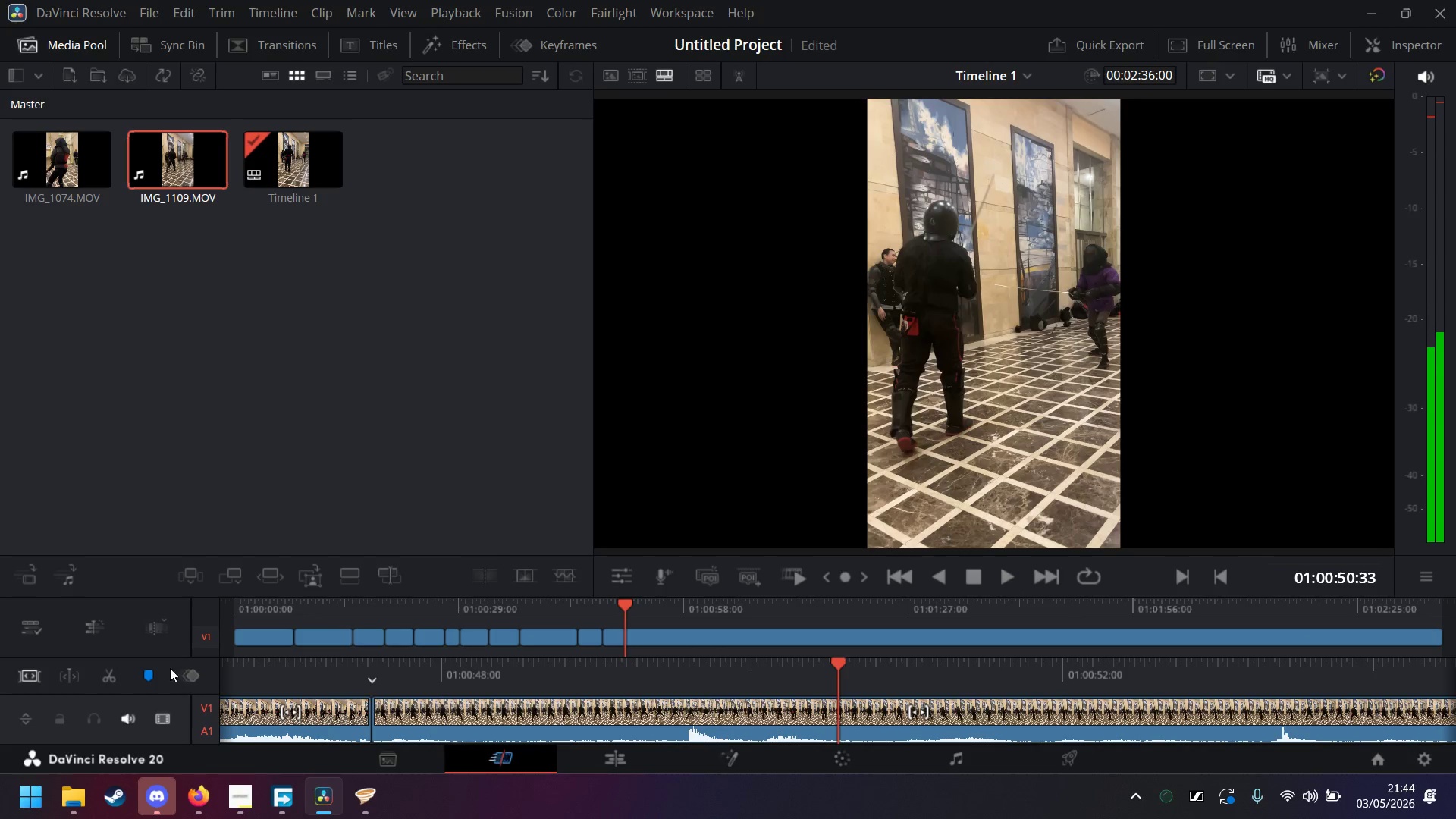 
left_click([115, 672])
 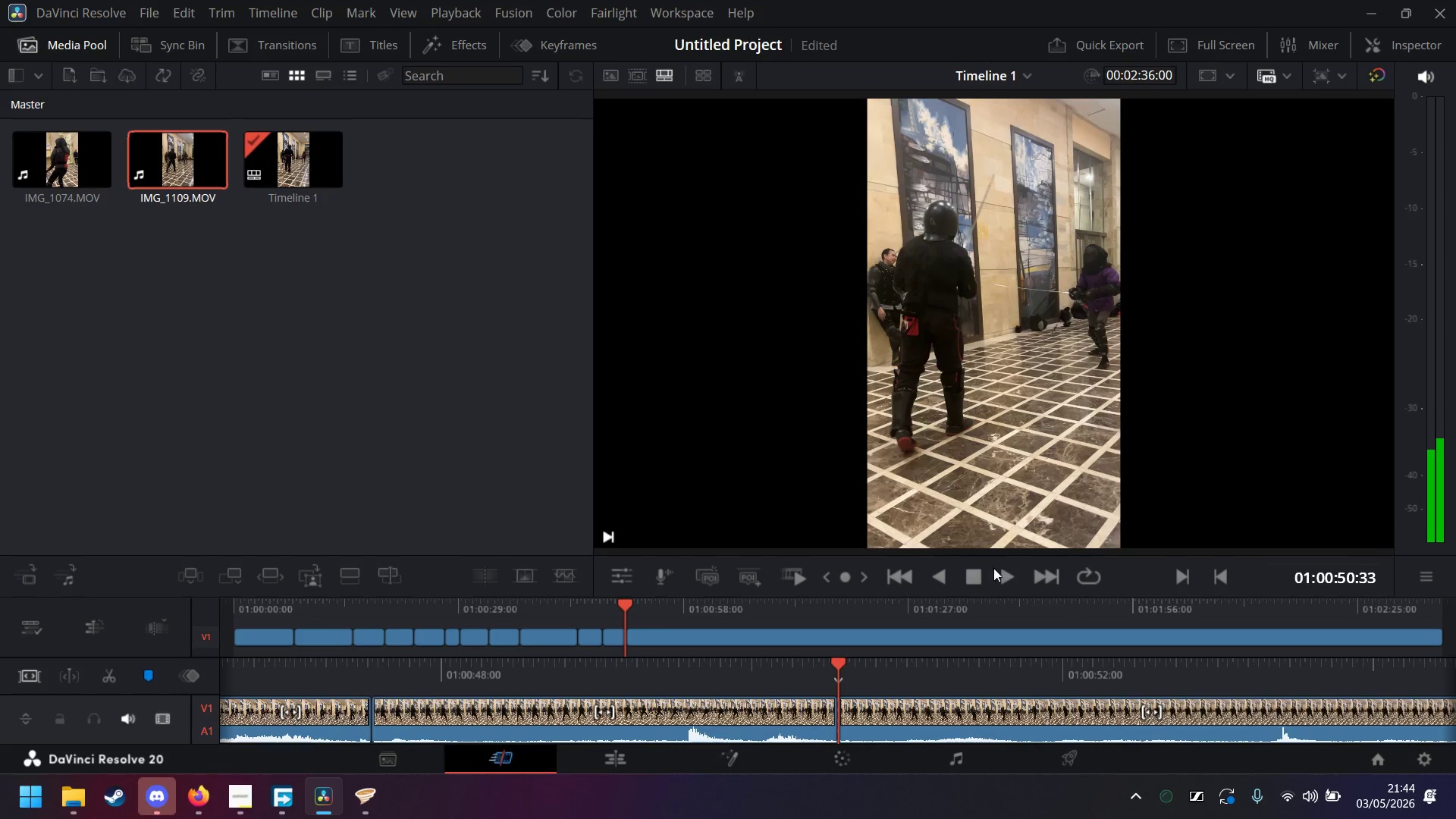 
left_click([1003, 572])
 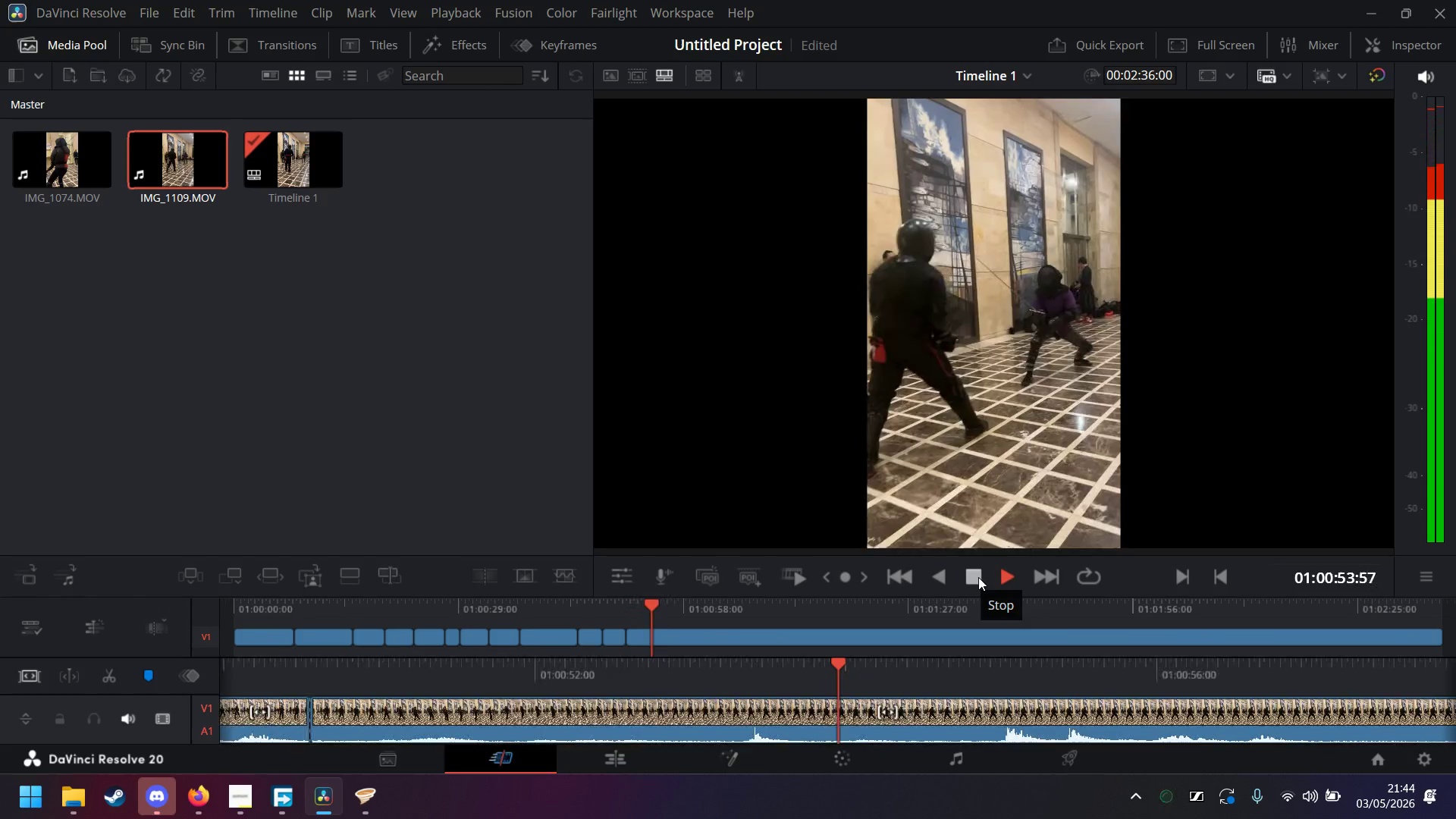 
wait(5.05)
 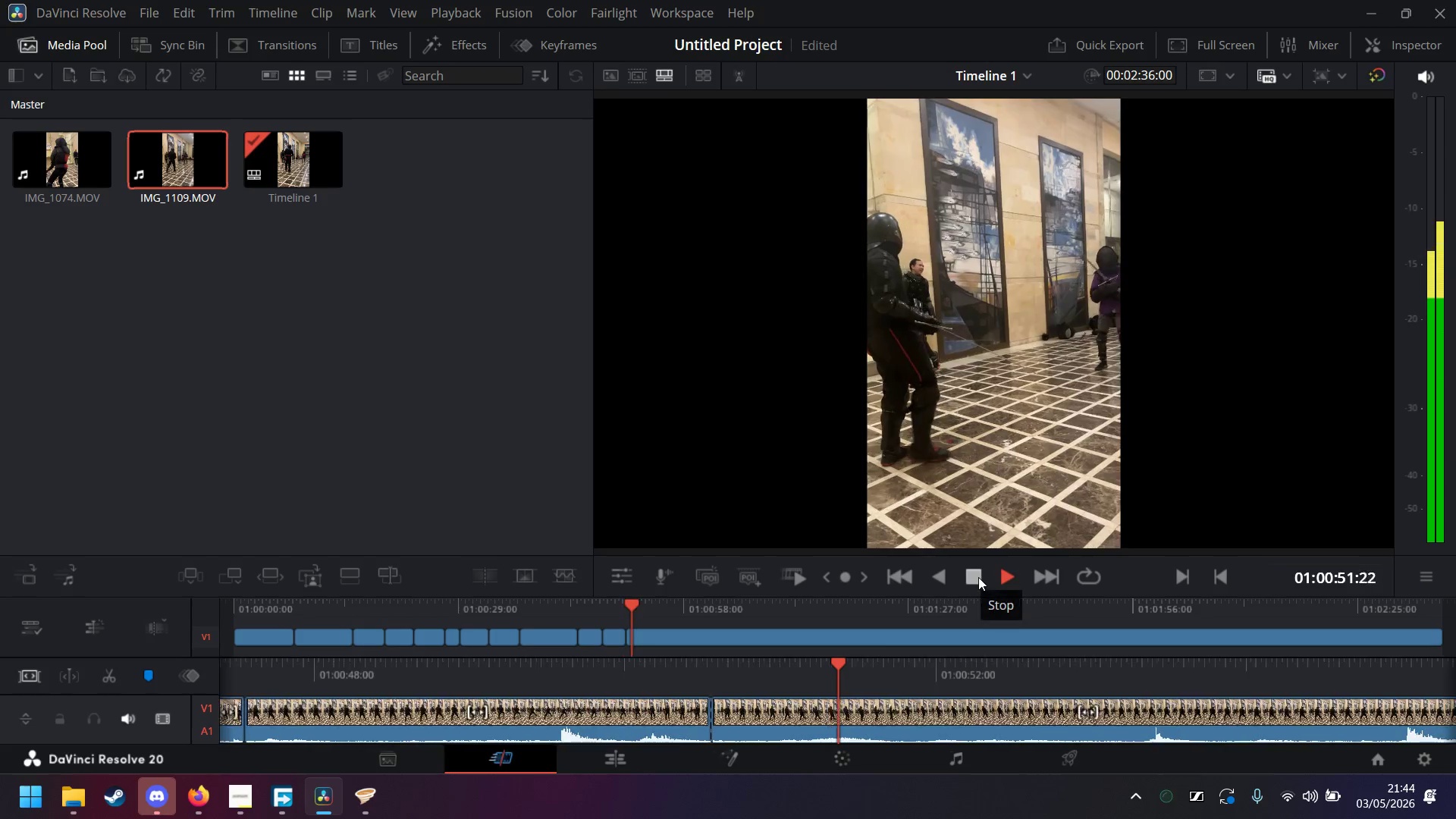 
left_click([978, 577])
 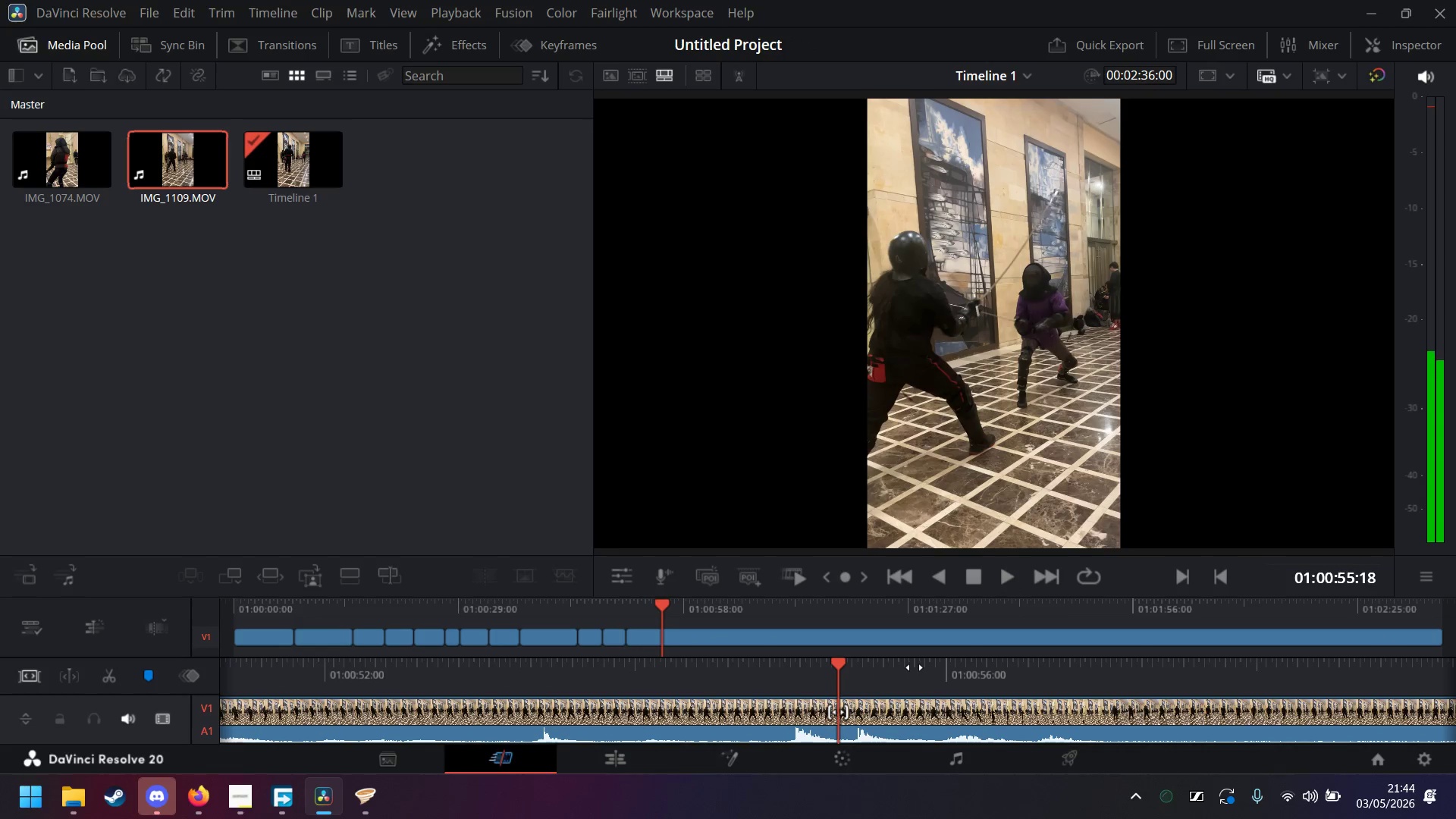 
left_click_drag(start_coordinate=[921, 673], to_coordinate=[1269, 683])
 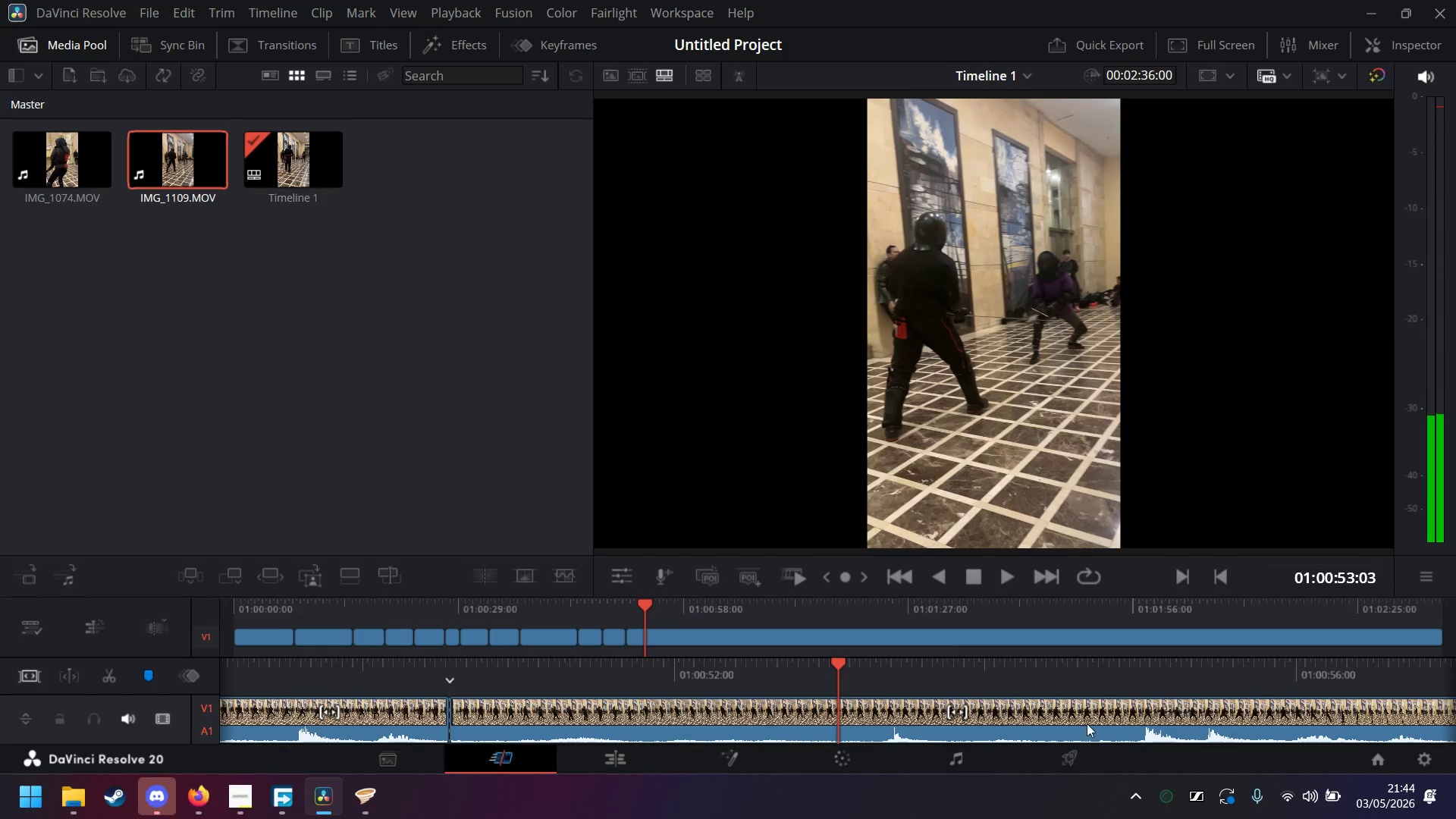 
left_click([1063, 724])
 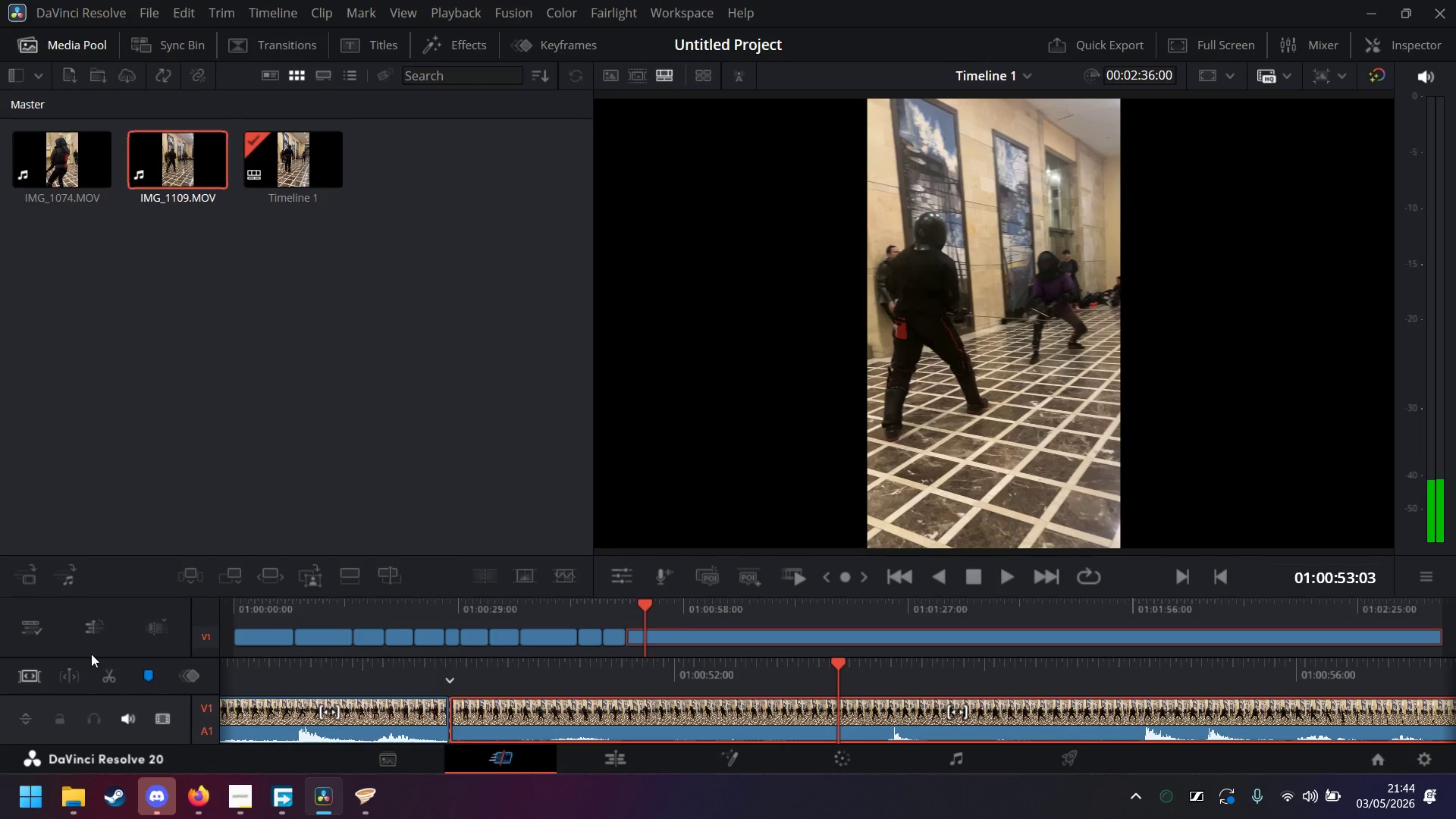 
left_click([115, 672])
 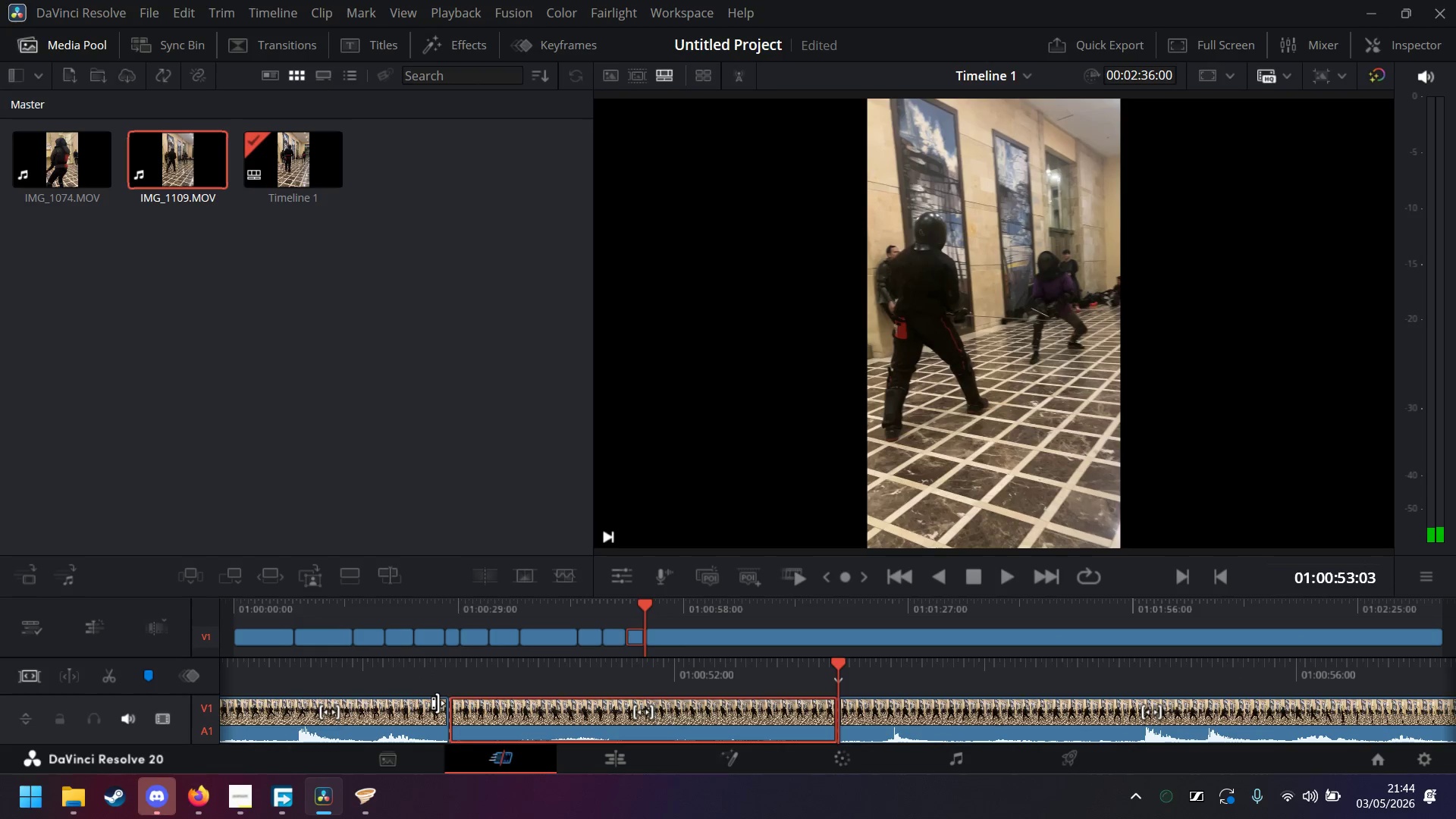 
key(Delete)
 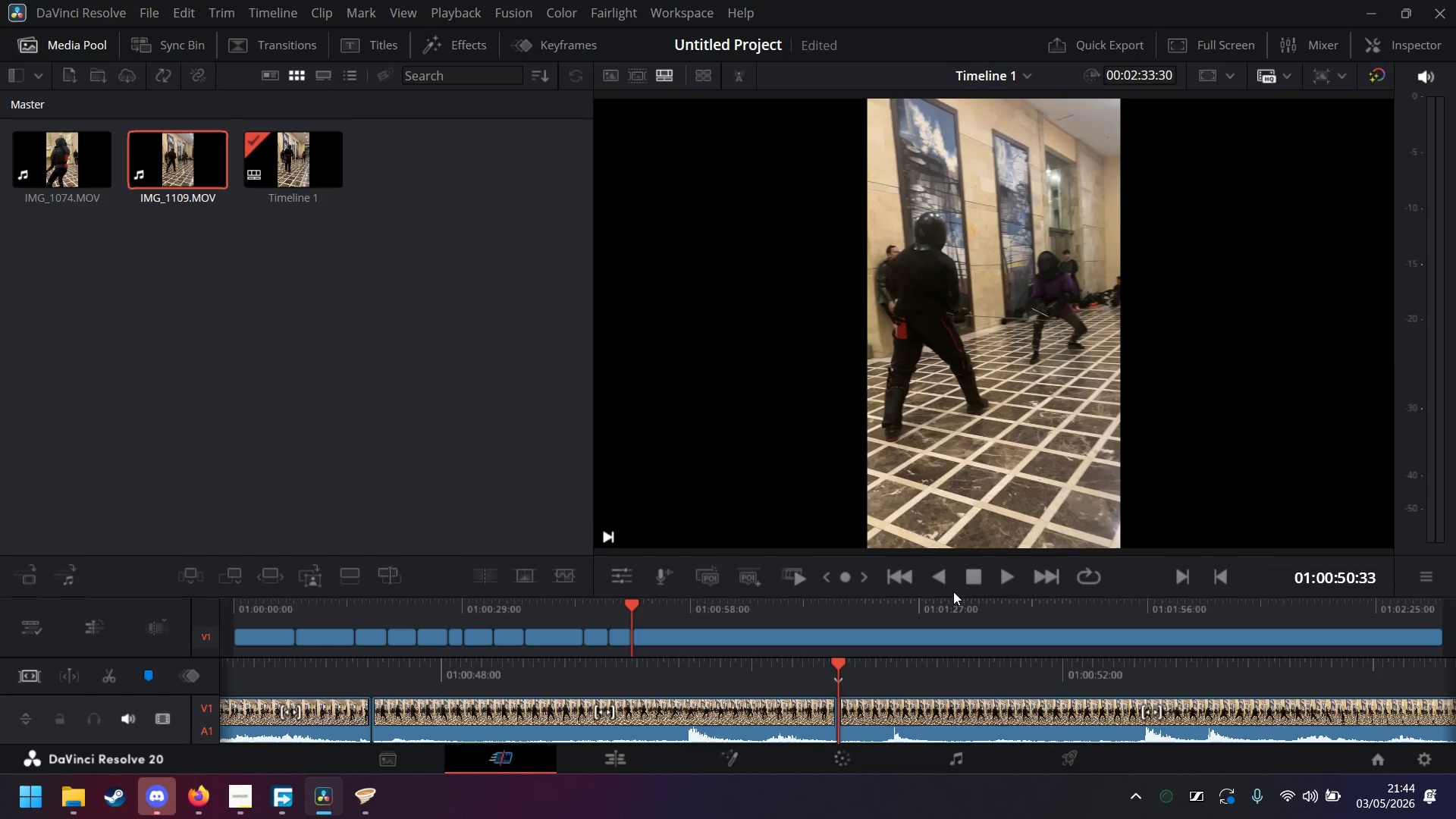 
left_click([1009, 579])
 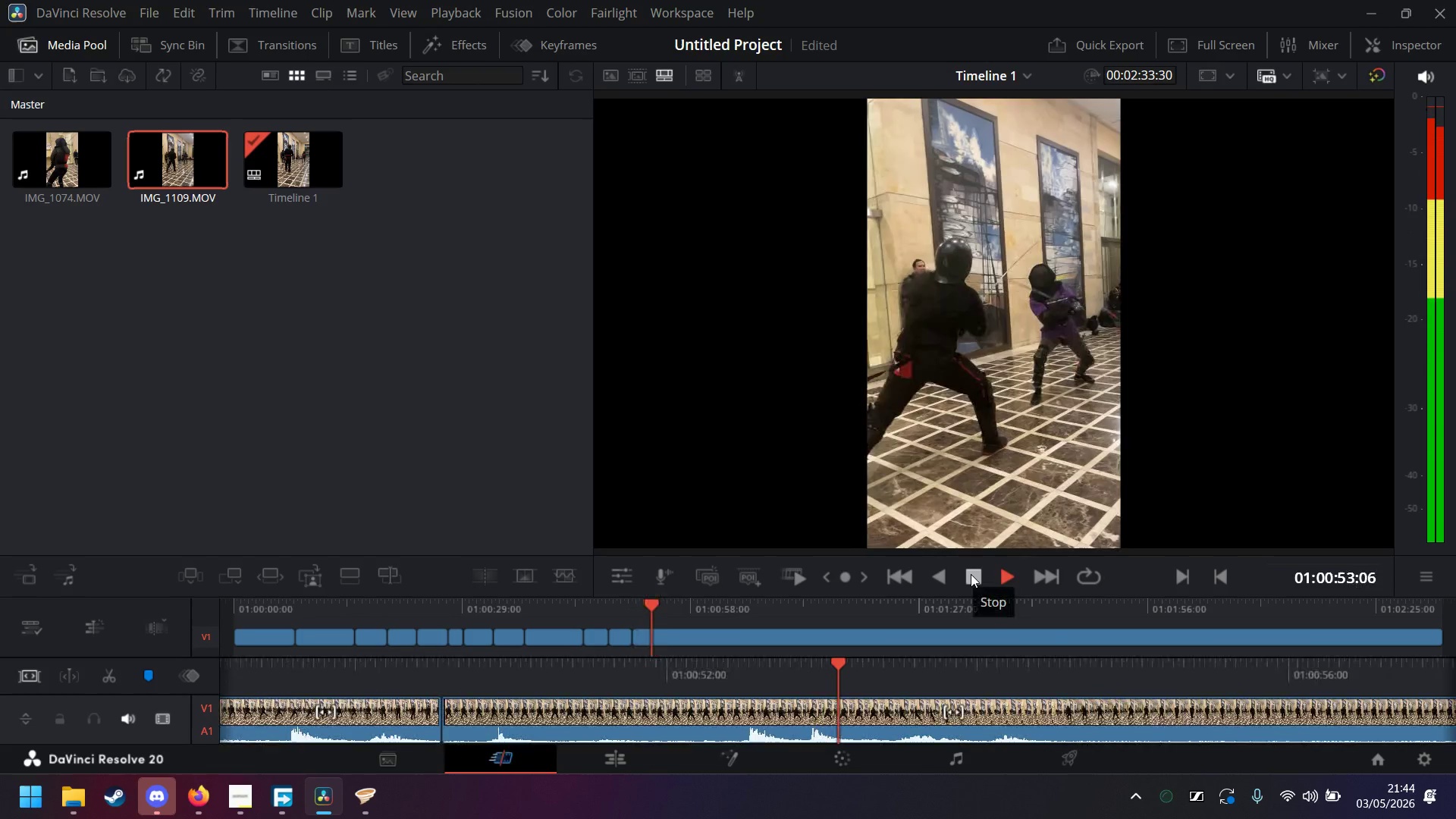 
left_click([971, 574])
 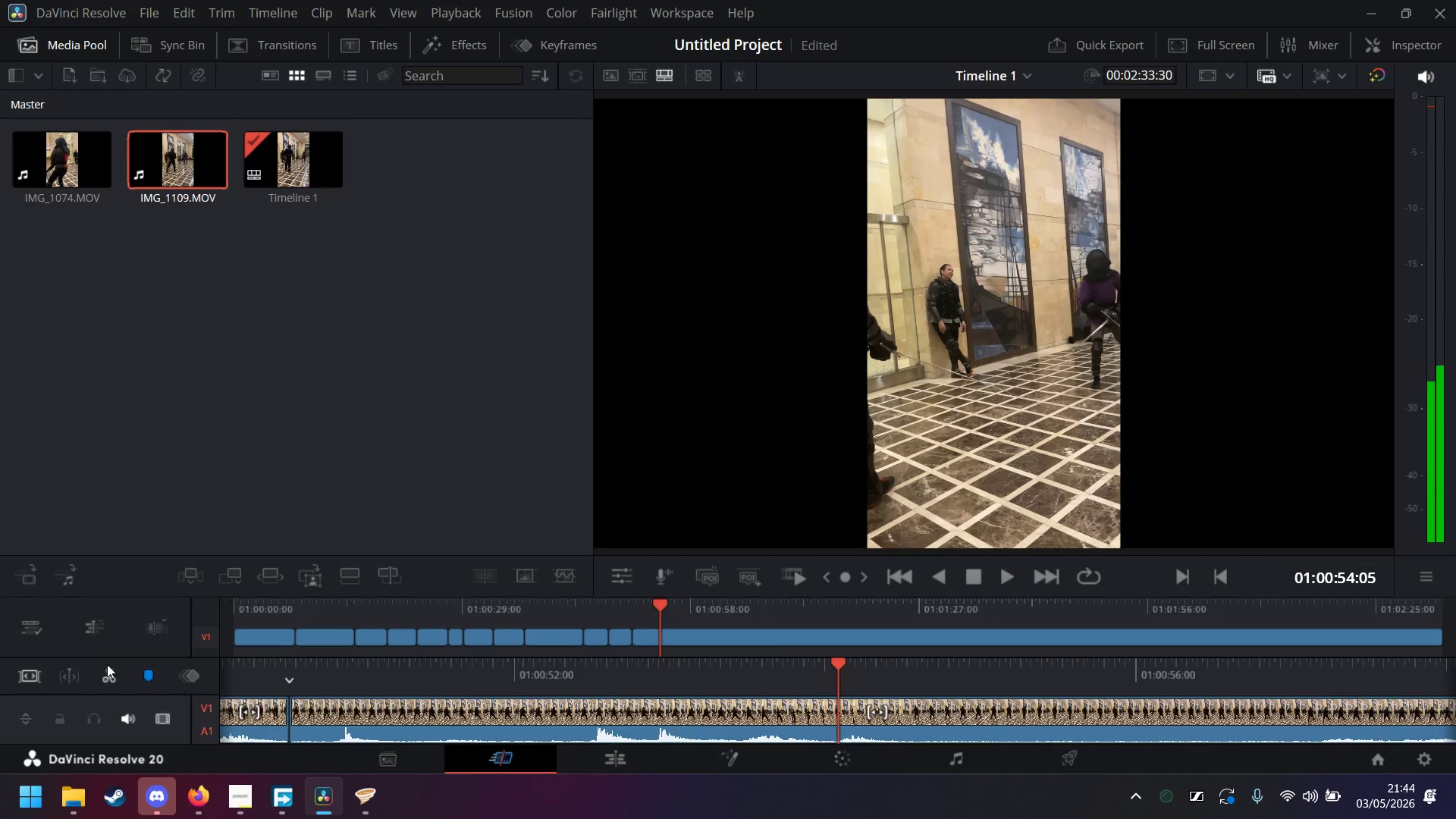 
left_click([106, 673])
 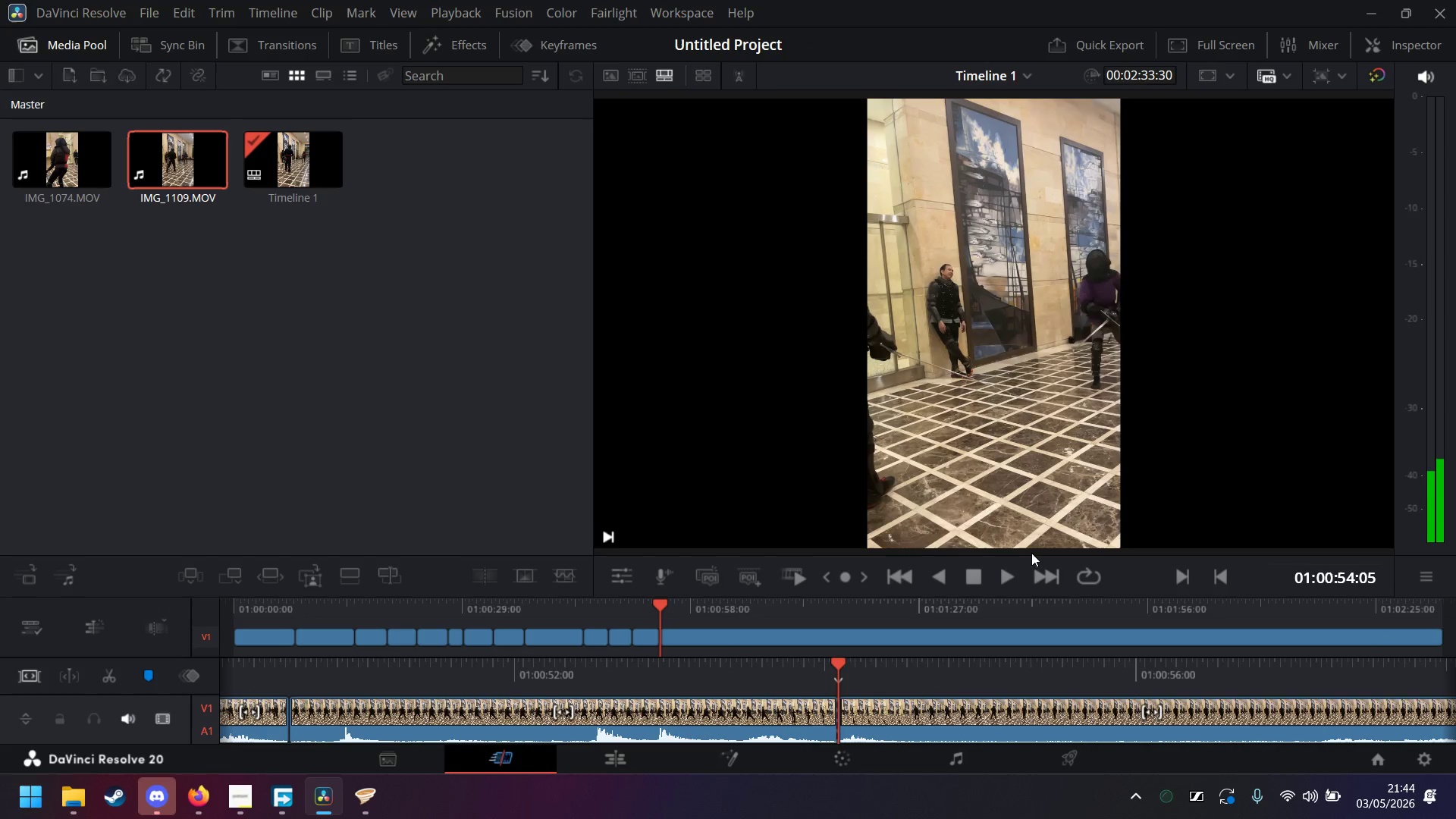 
left_click([1012, 575])
 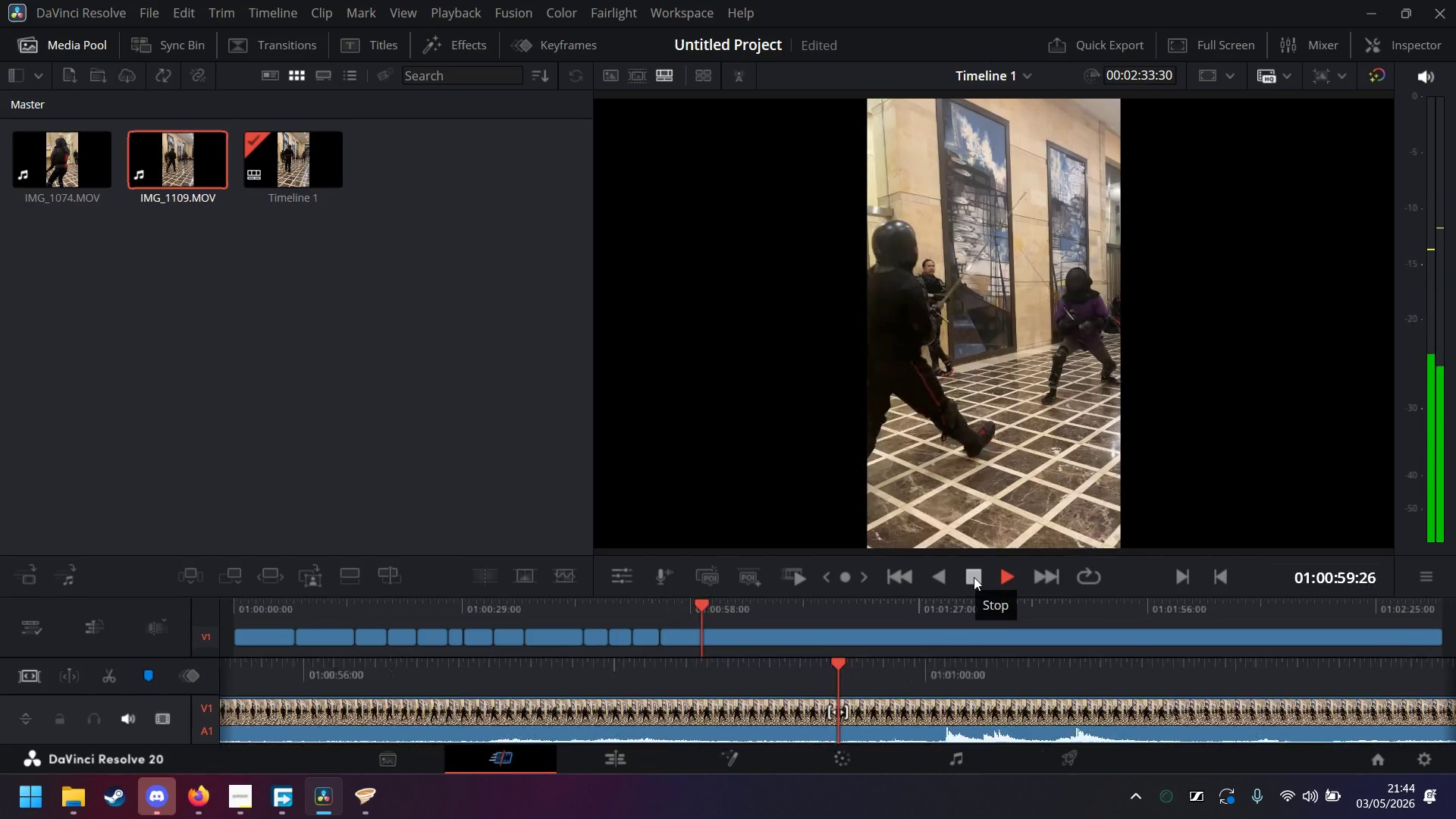 
wait(7.66)
 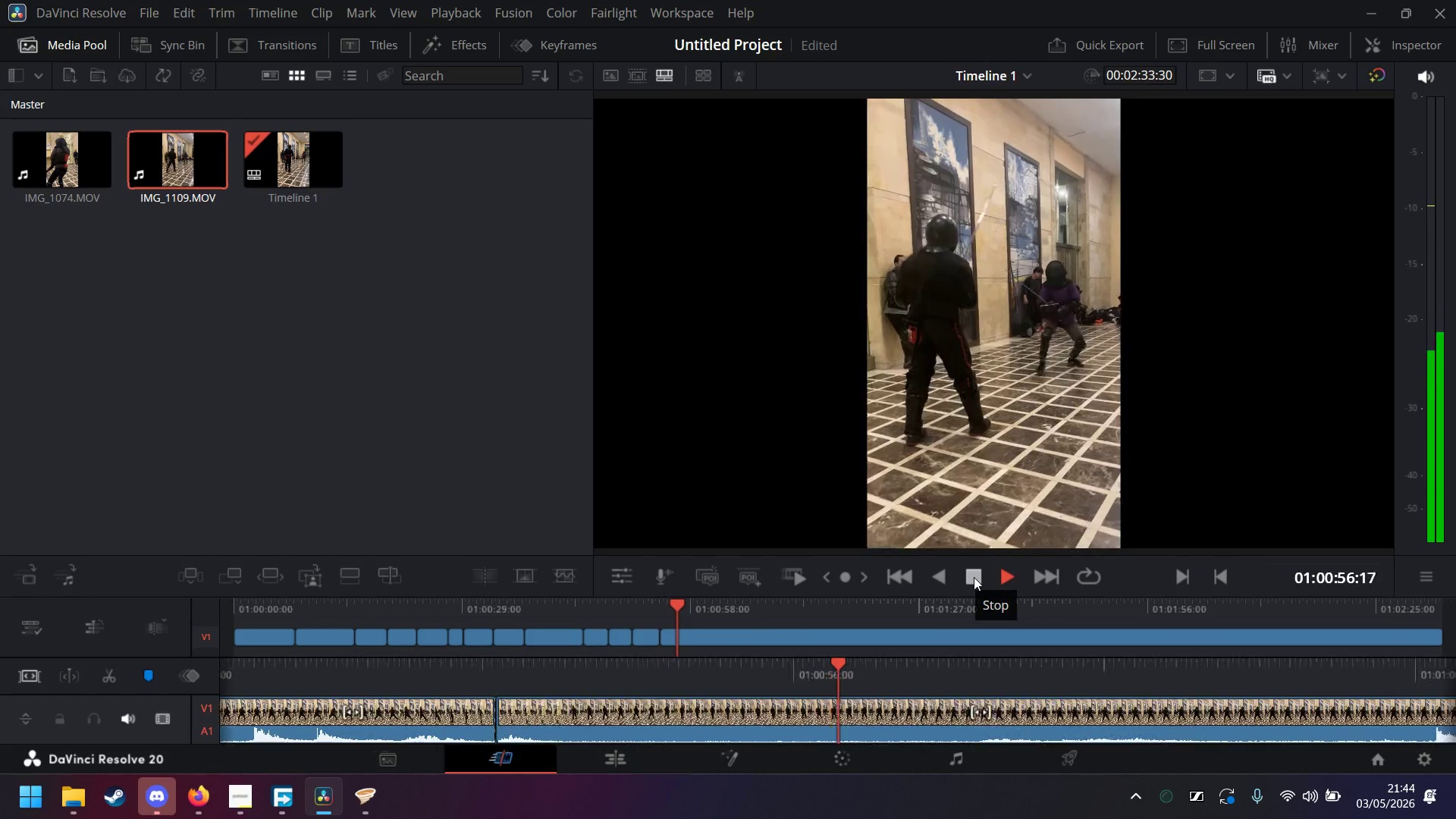 
left_click([974, 577])
 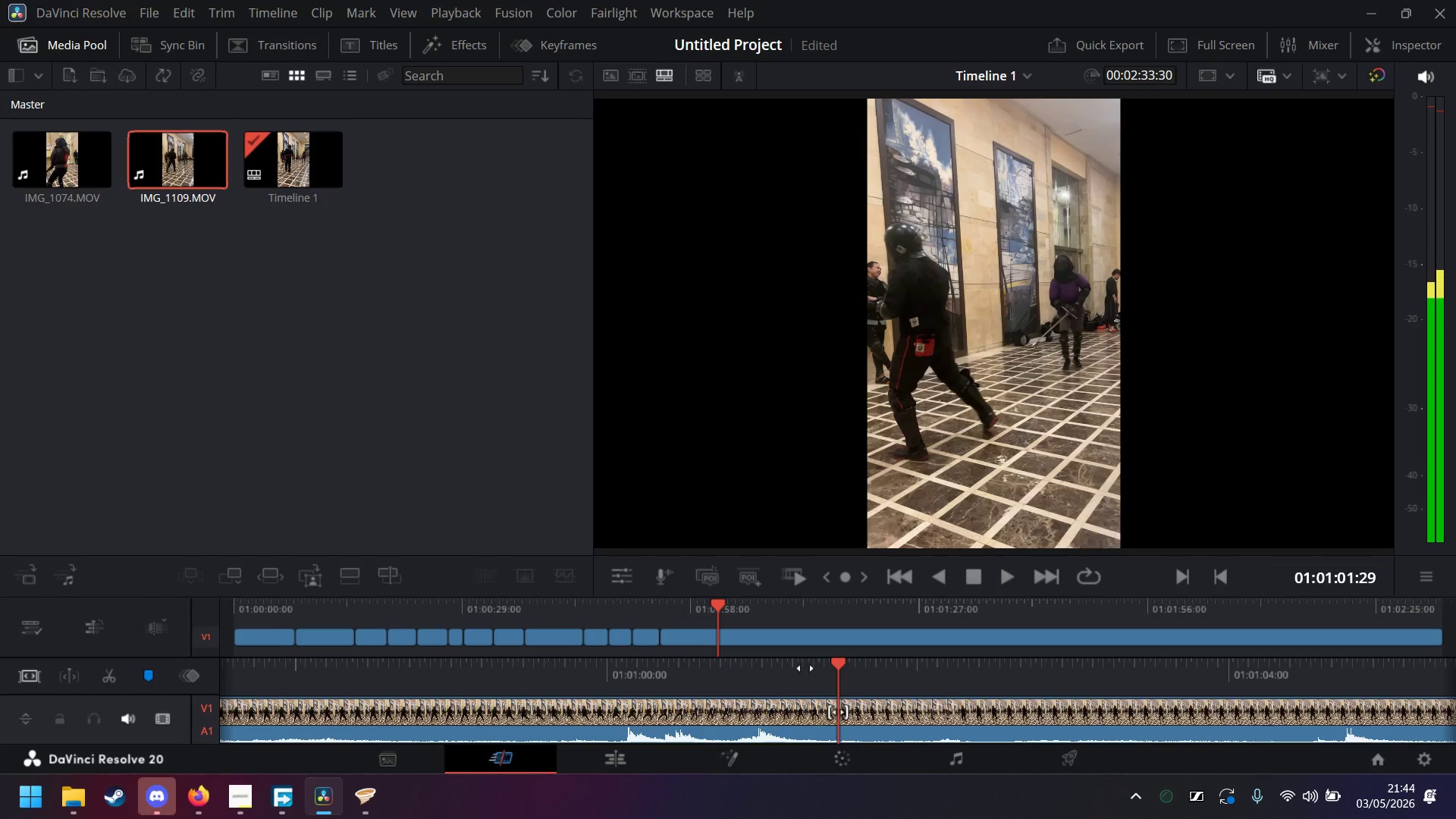 
left_click_drag(start_coordinate=[800, 672], to_coordinate=[1009, 673])
 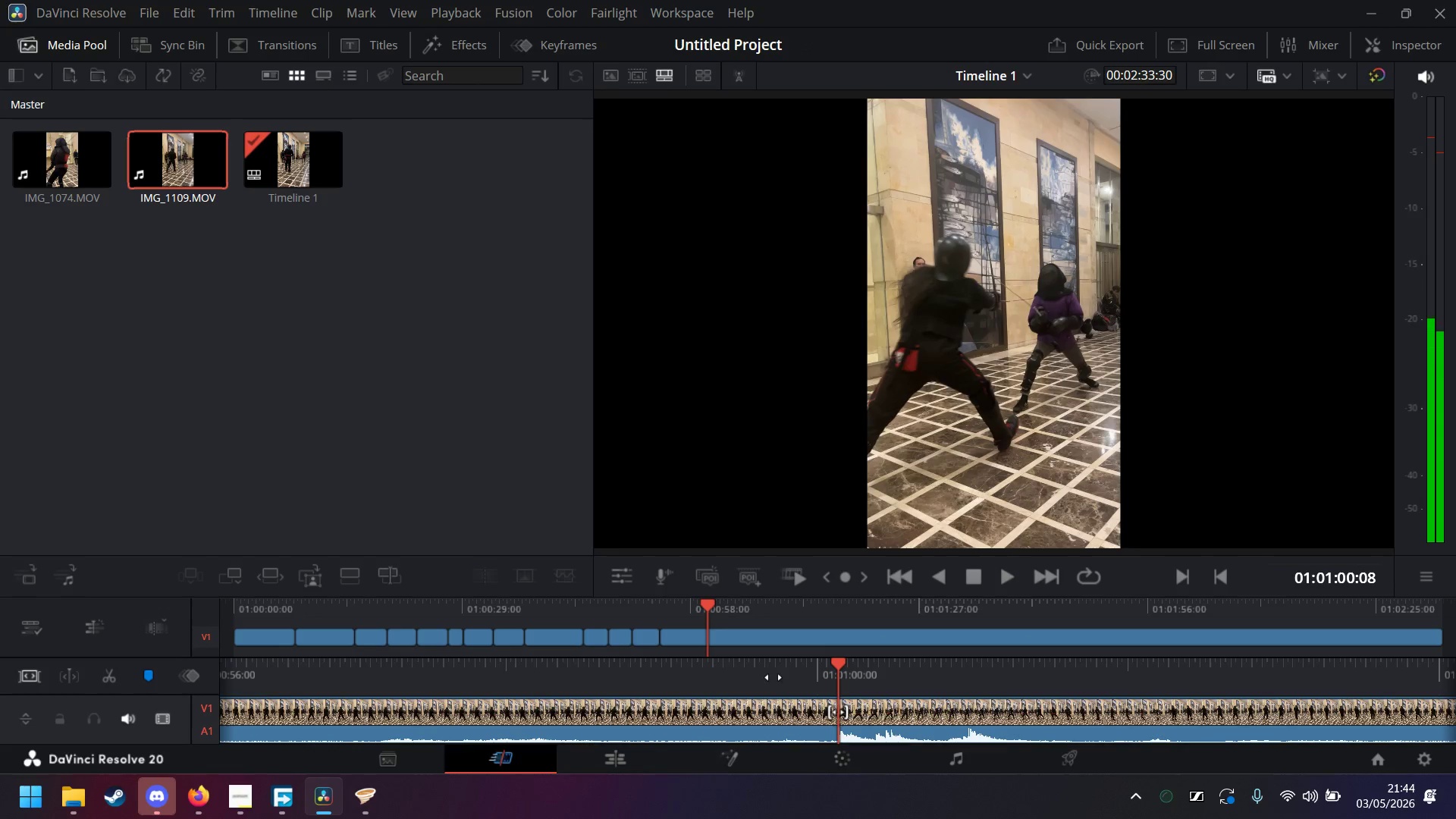 
left_click_drag(start_coordinate=[773, 677], to_coordinate=[1104, 682])
 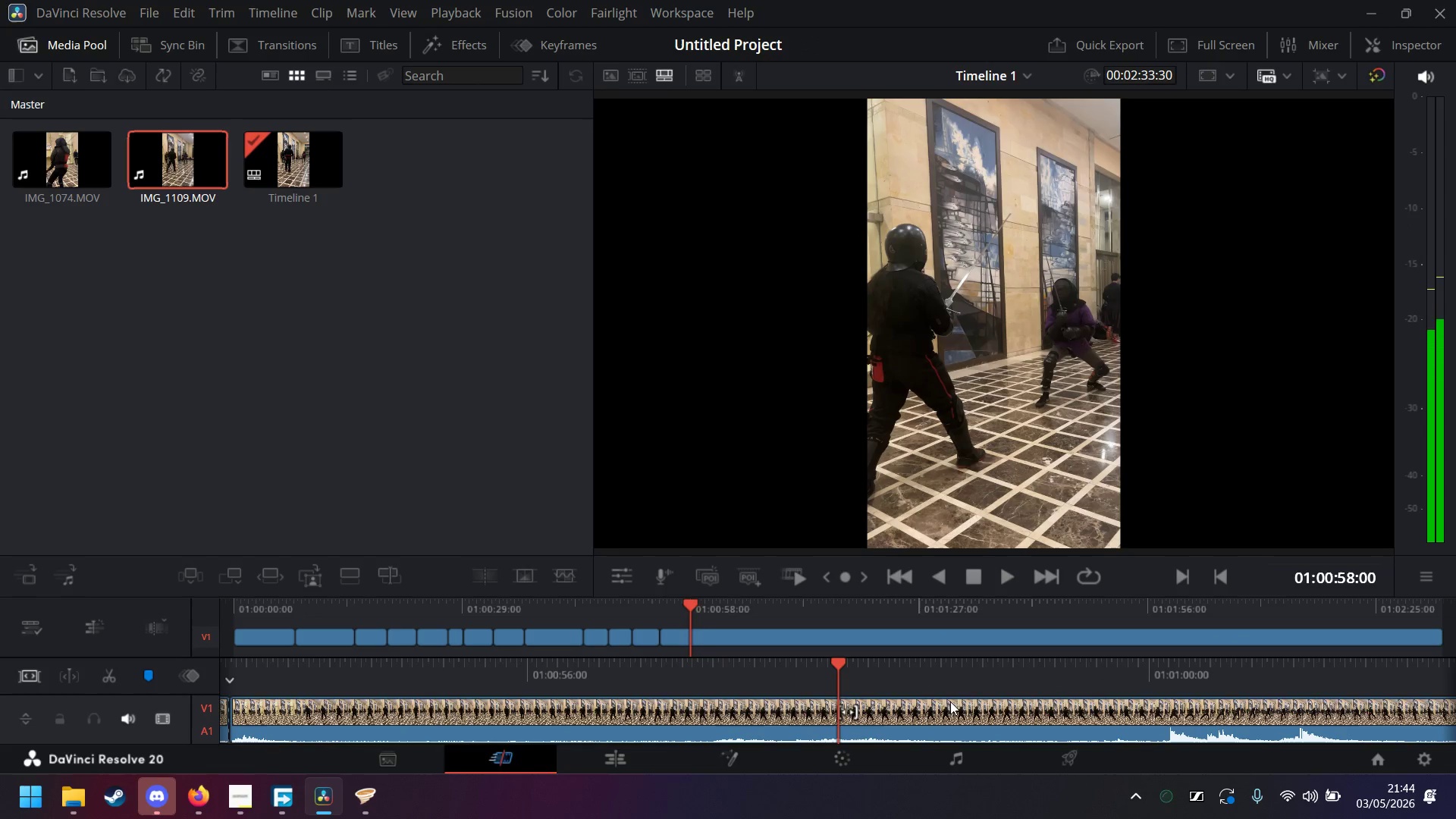 
left_click([946, 707])
 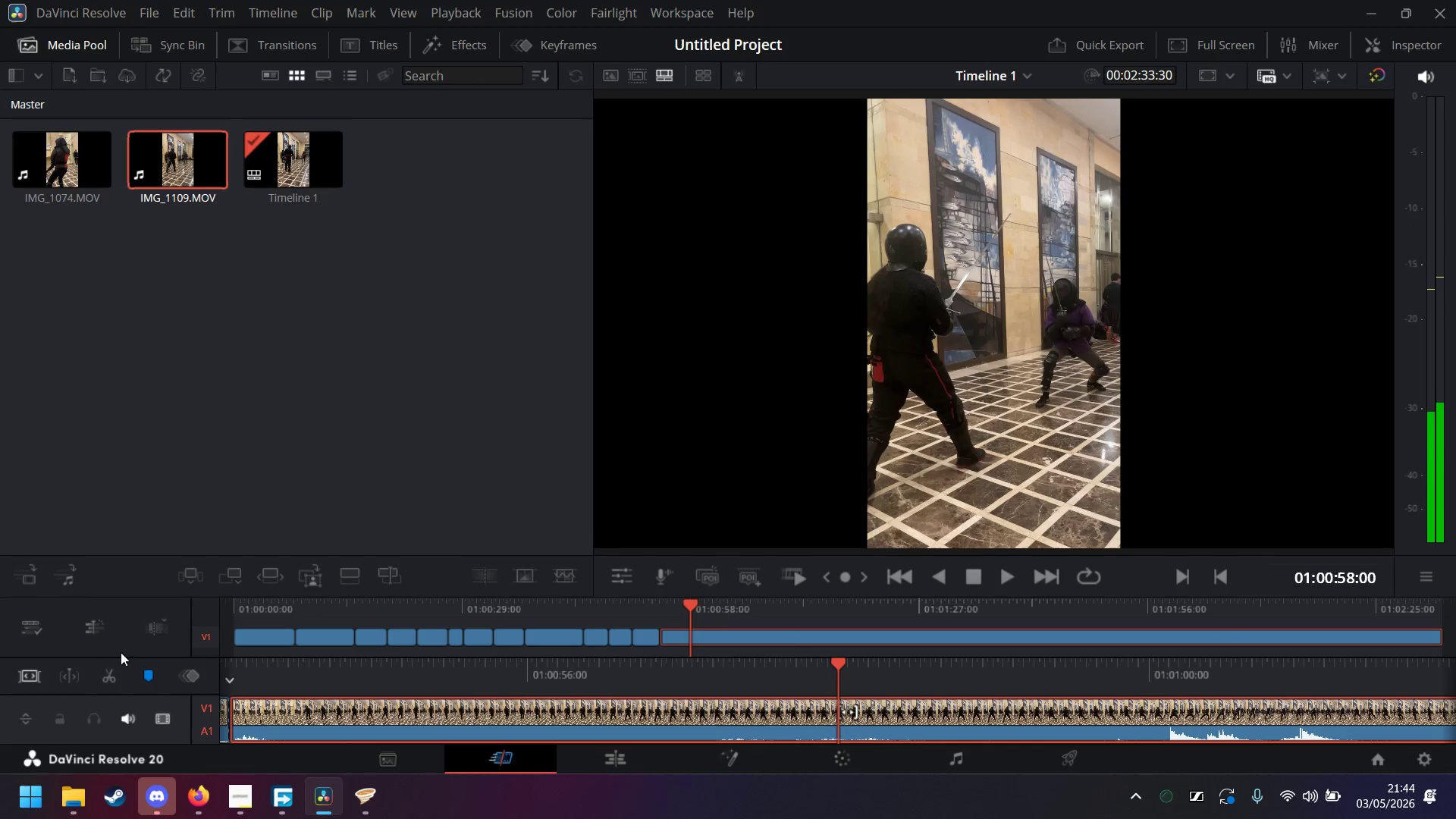 
left_click([108, 667])
 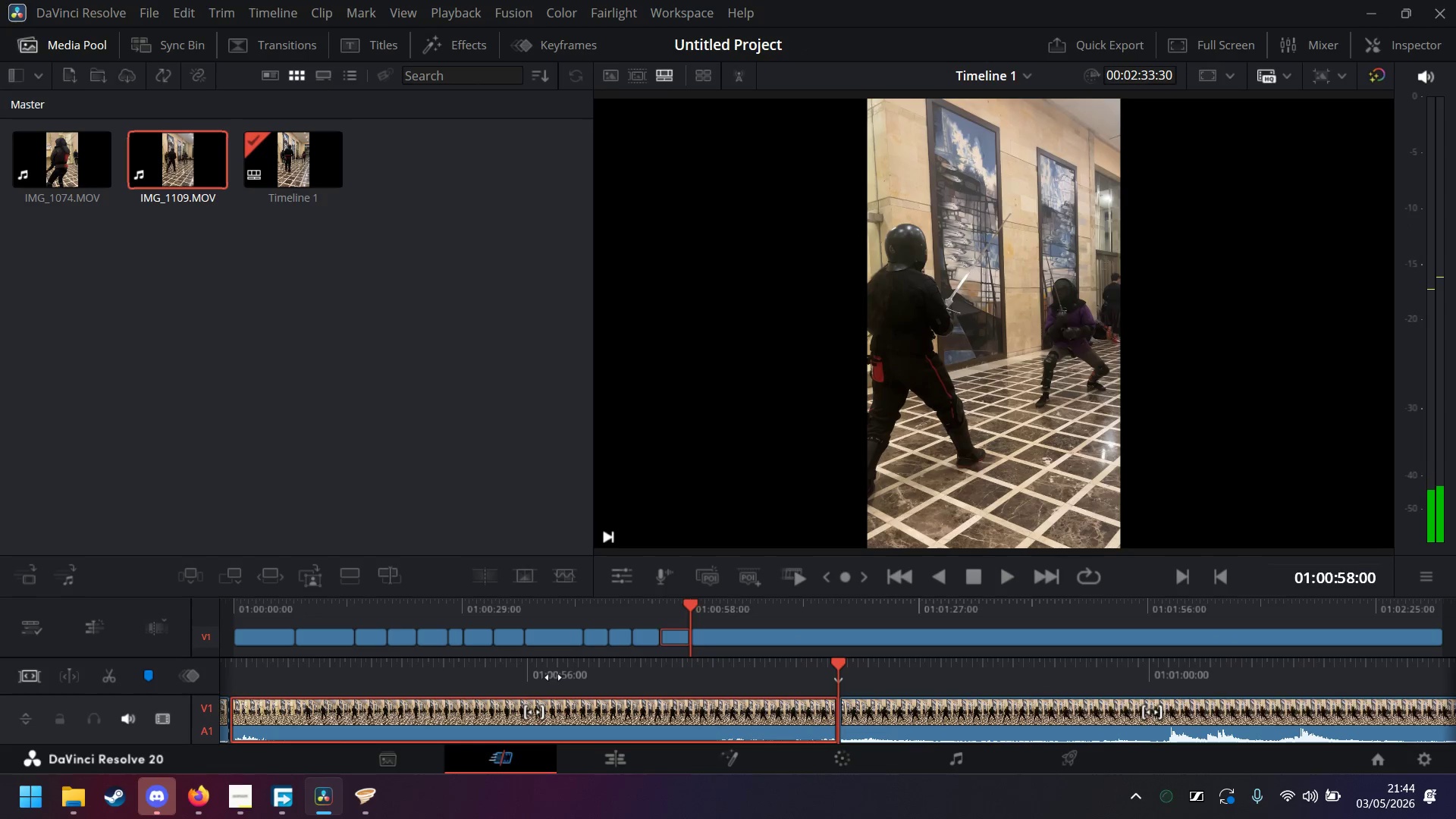 
key(Delete)
 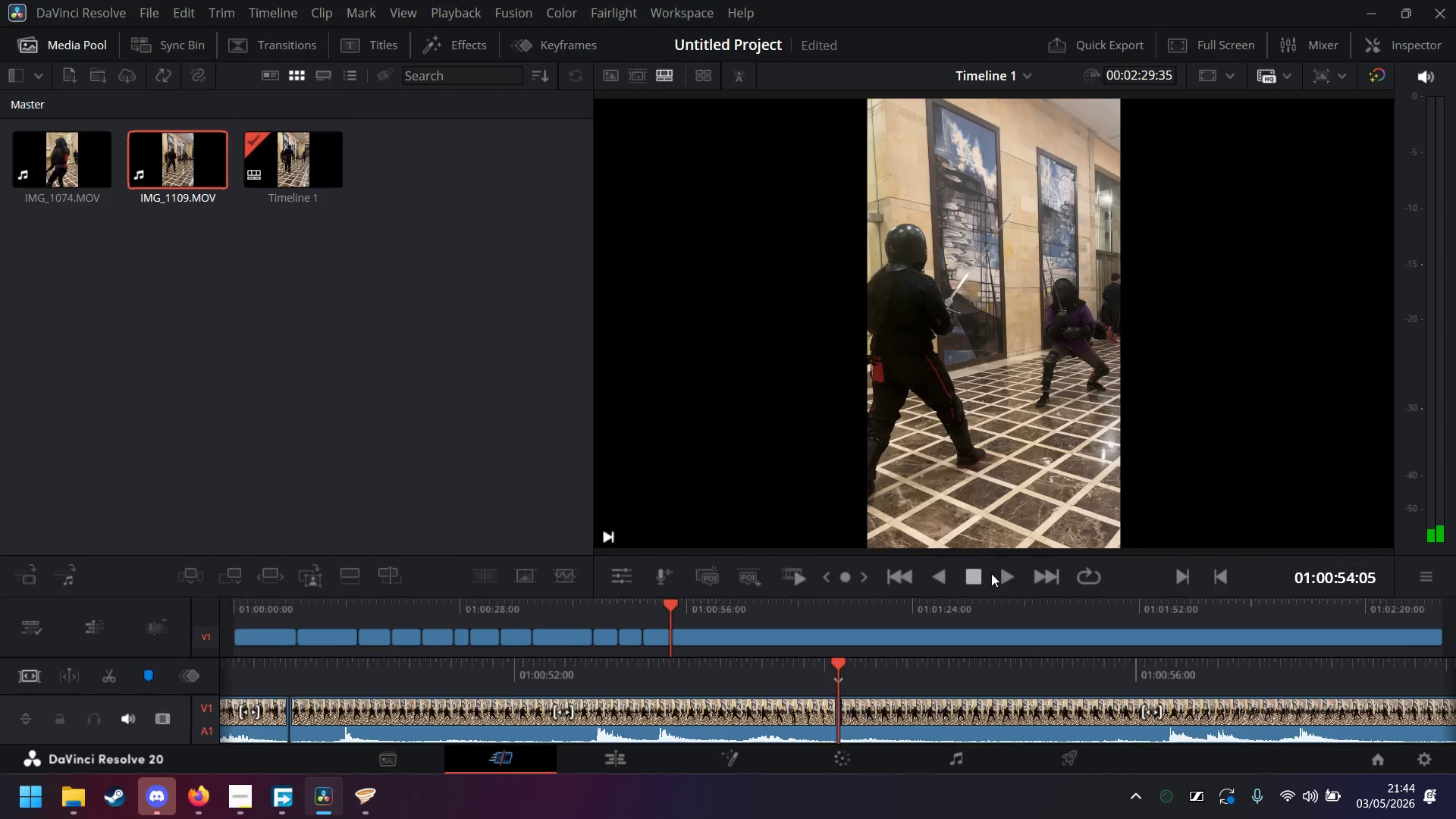 
left_click([1003, 576])
 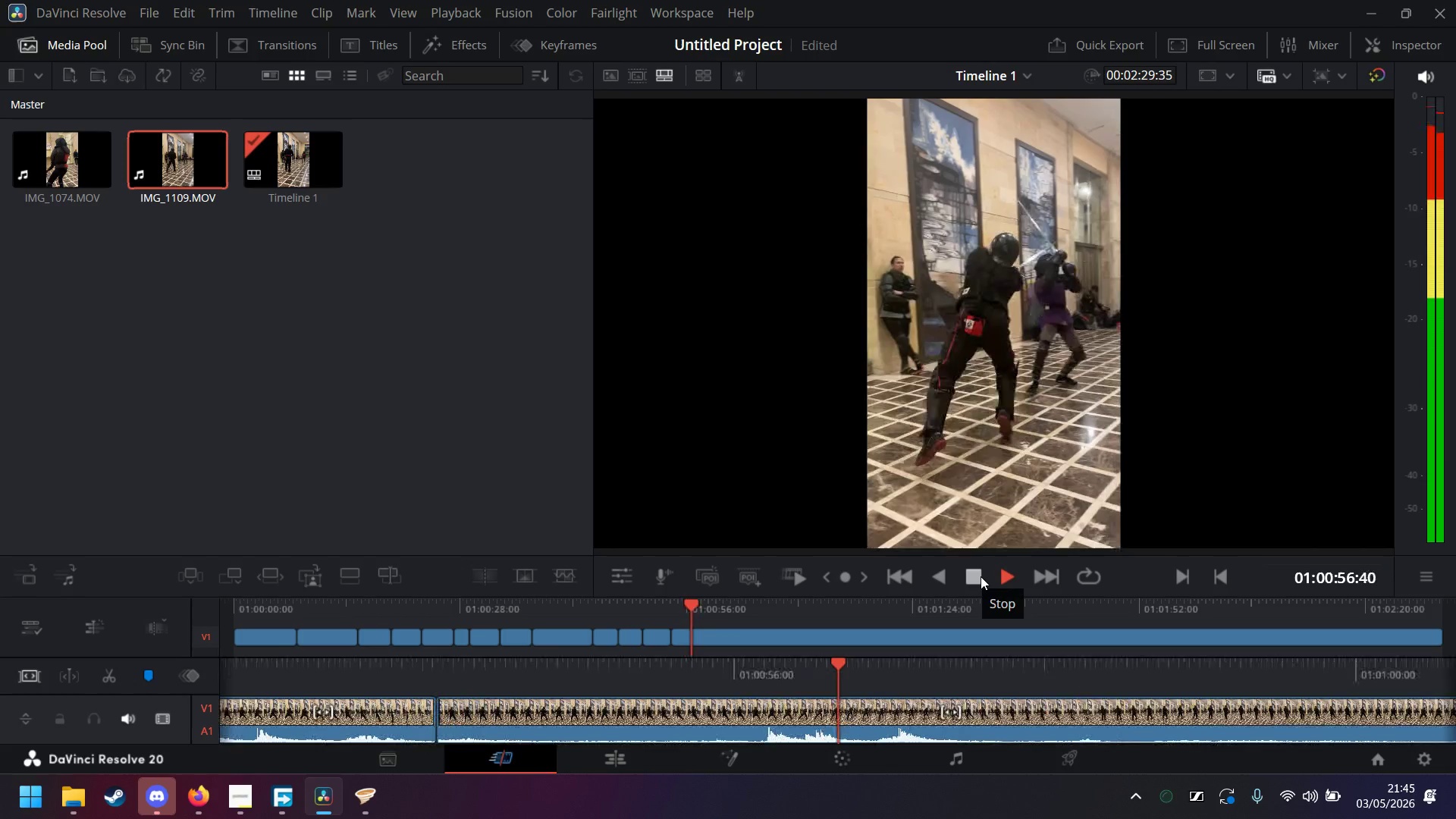 
left_click([981, 576])
 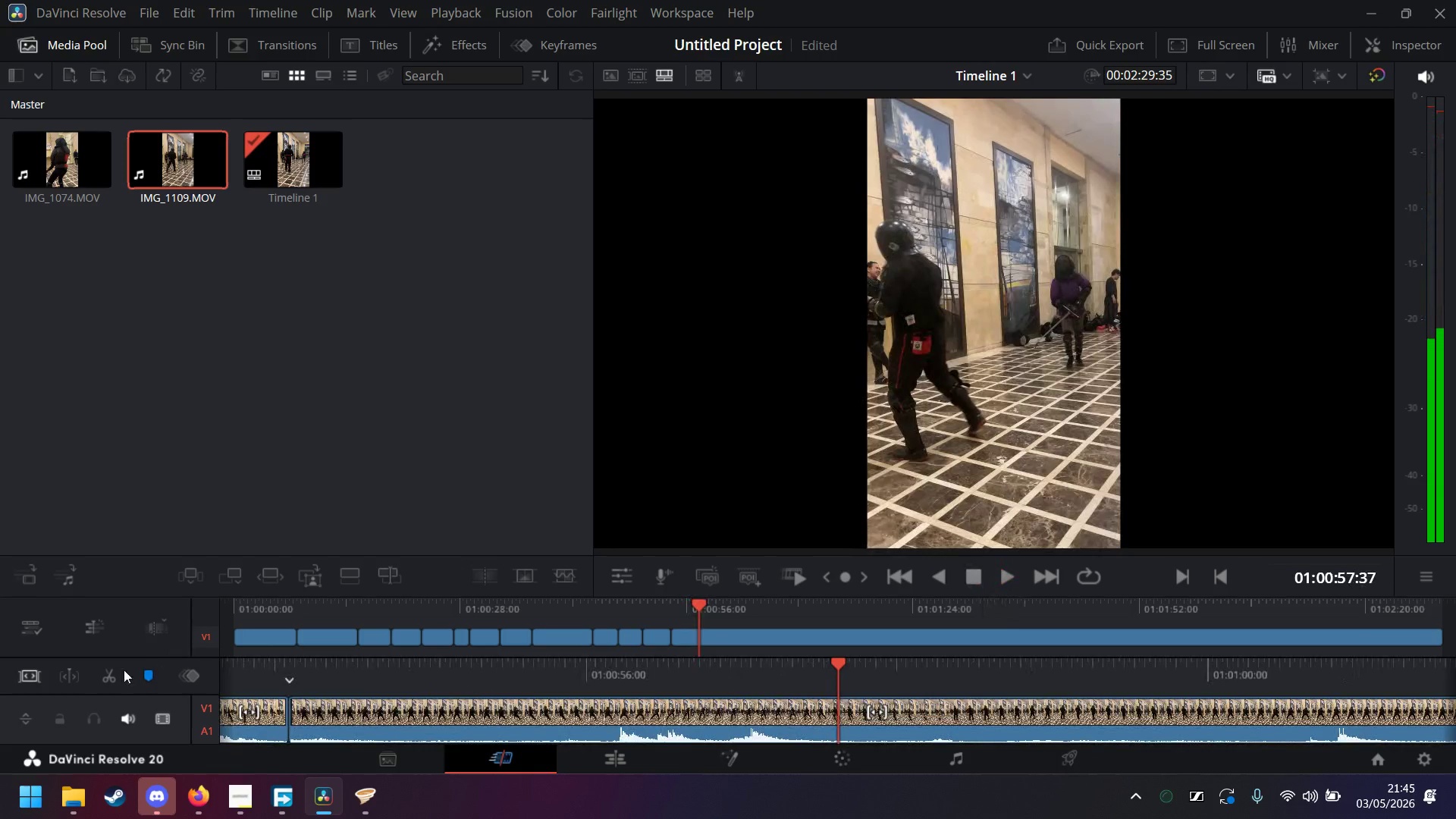 
left_click([114, 672])
 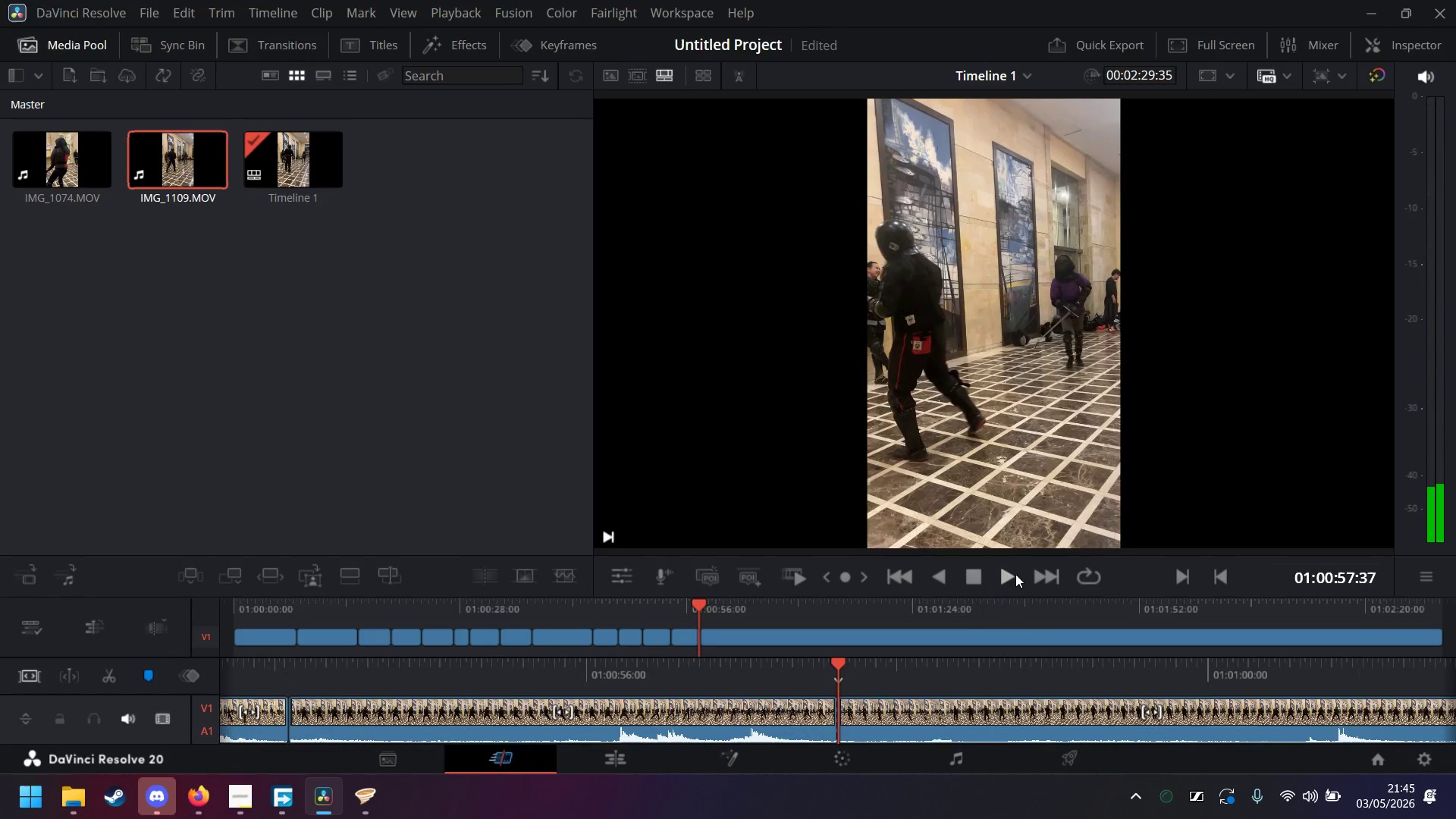 
left_click([1015, 574])
 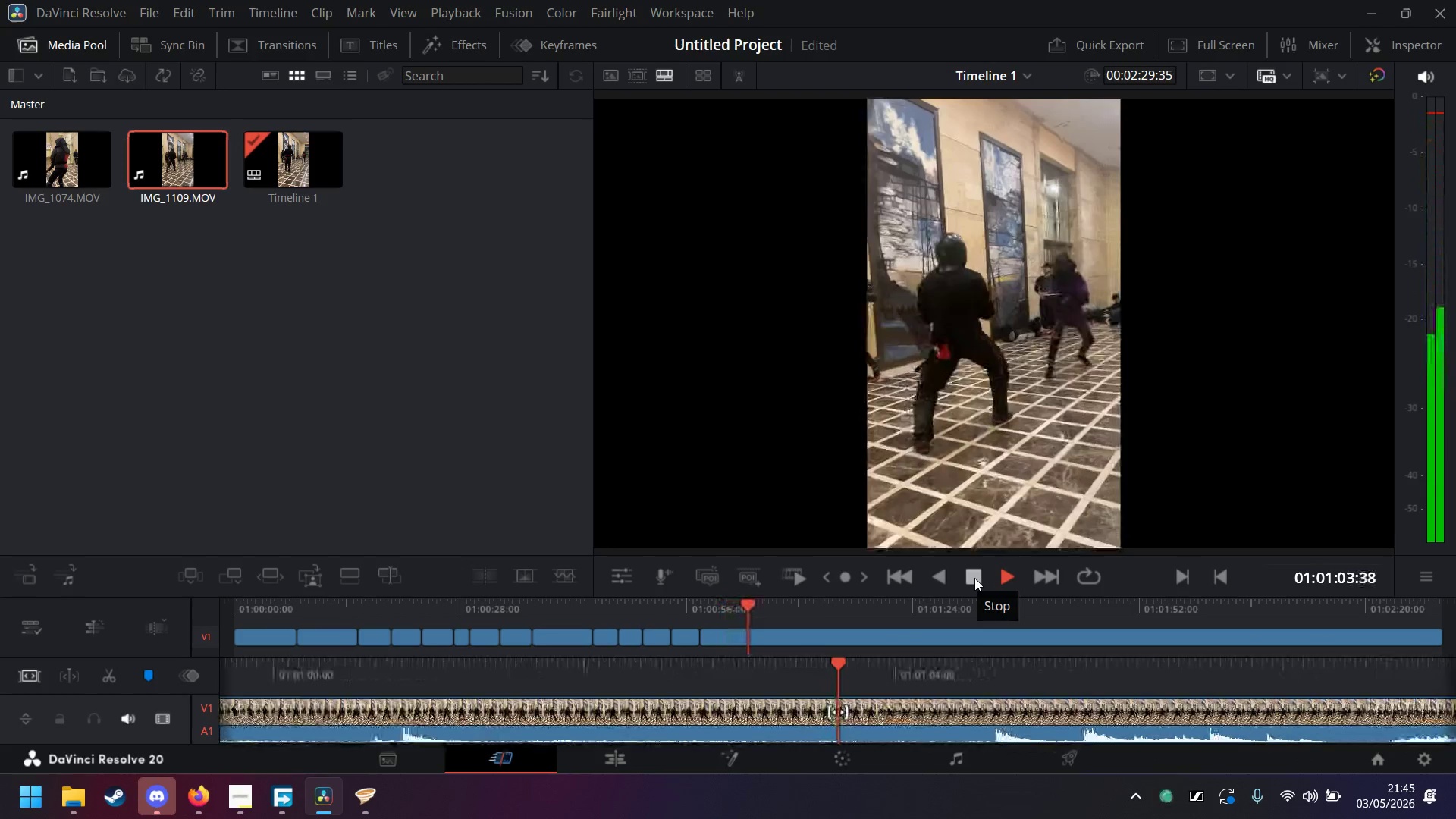 
wait(11.11)
 